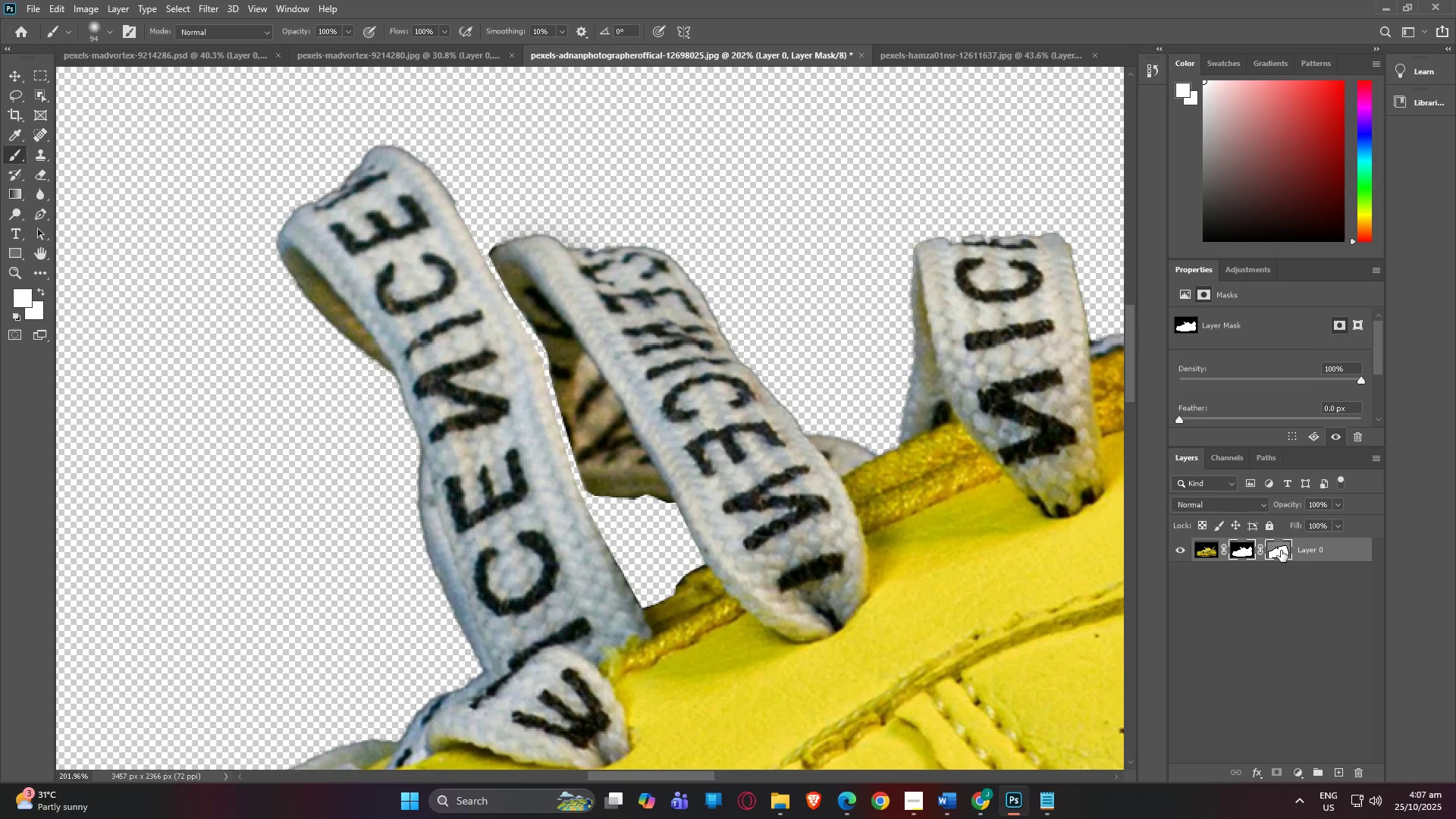 
left_click([1282, 551])
 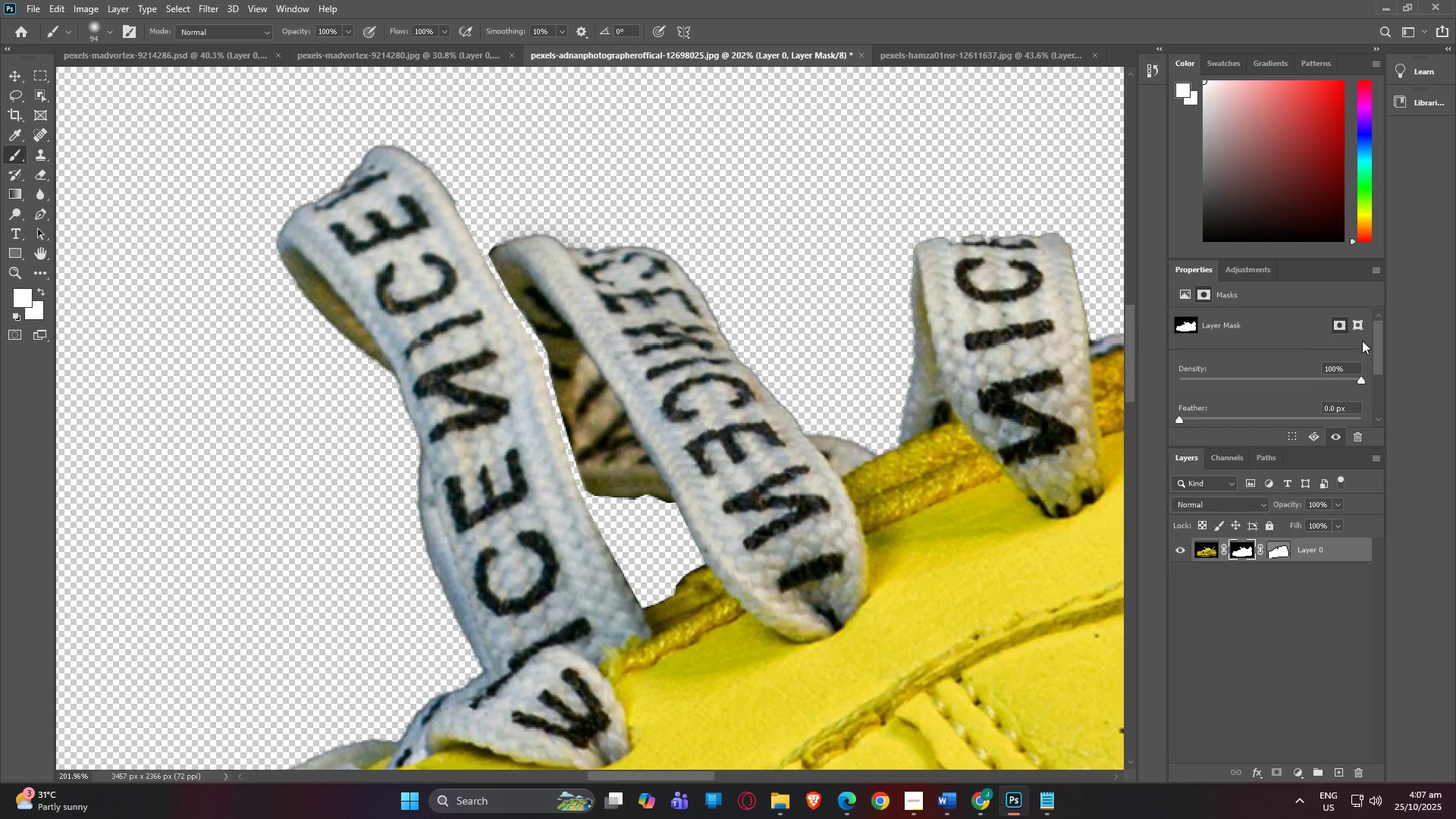 
left_click([1363, 328])
 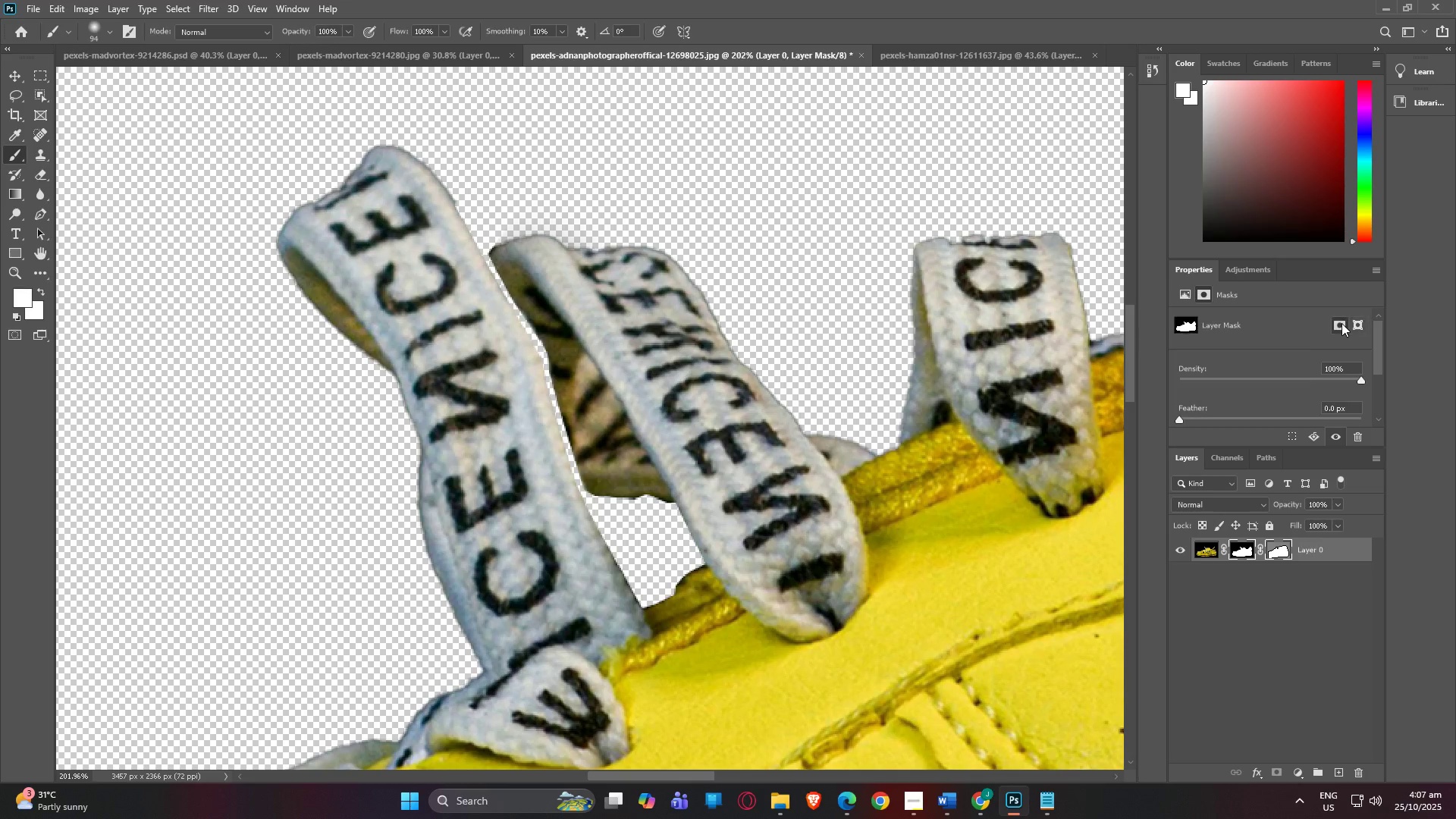 
left_click([1341, 323])
 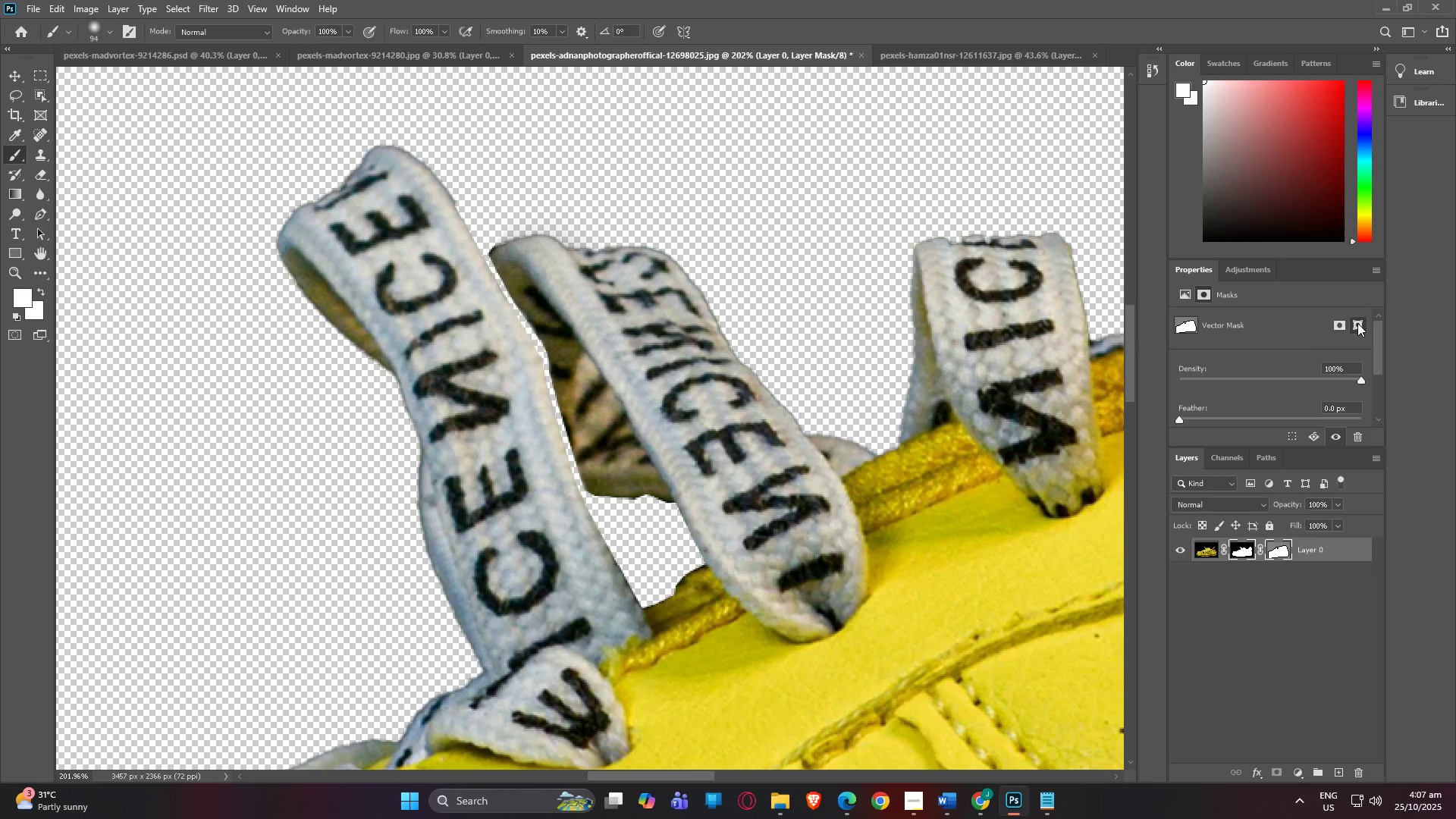 
double_click([1357, 323])
 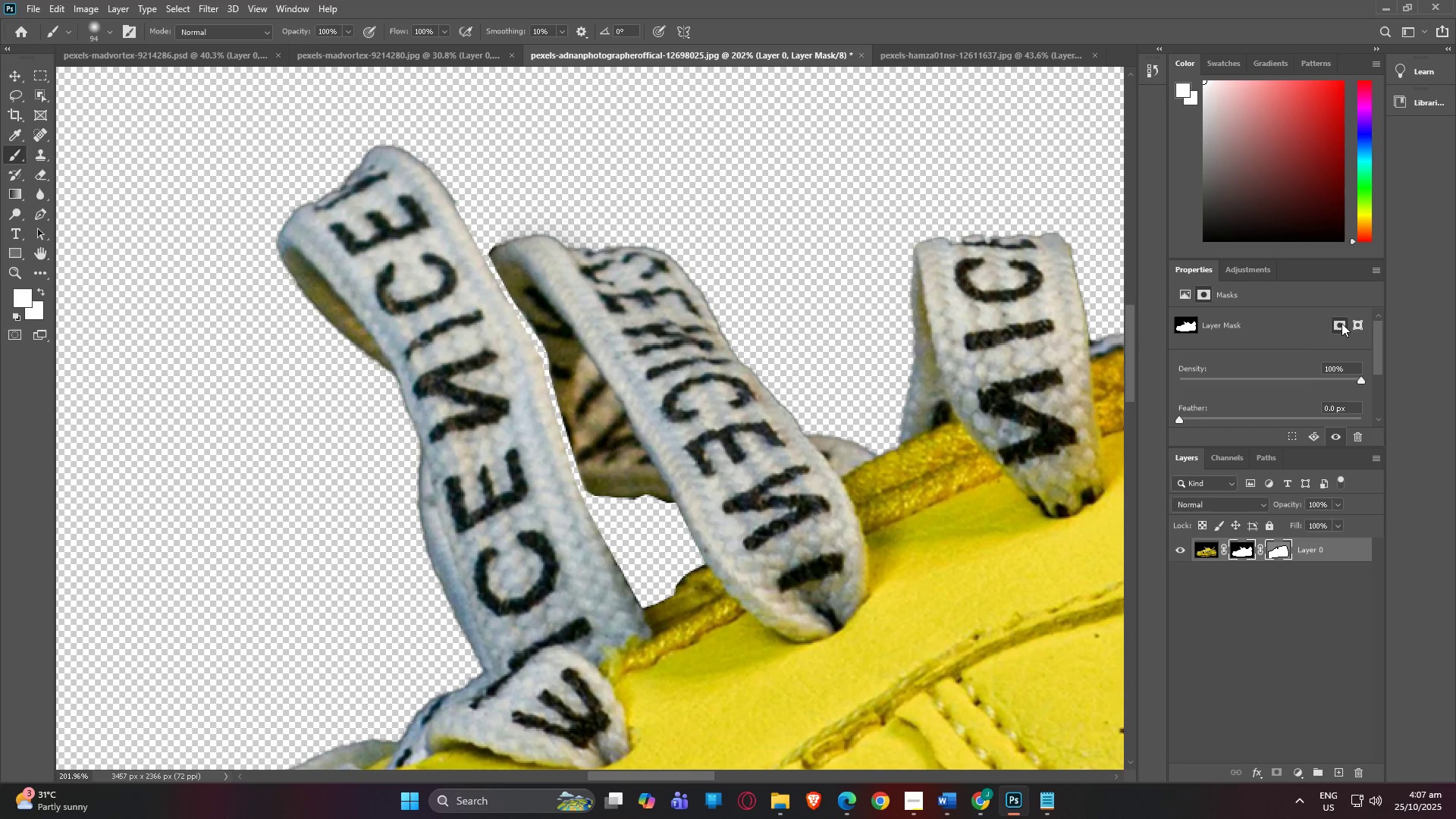 
triple_click([1341, 323])
 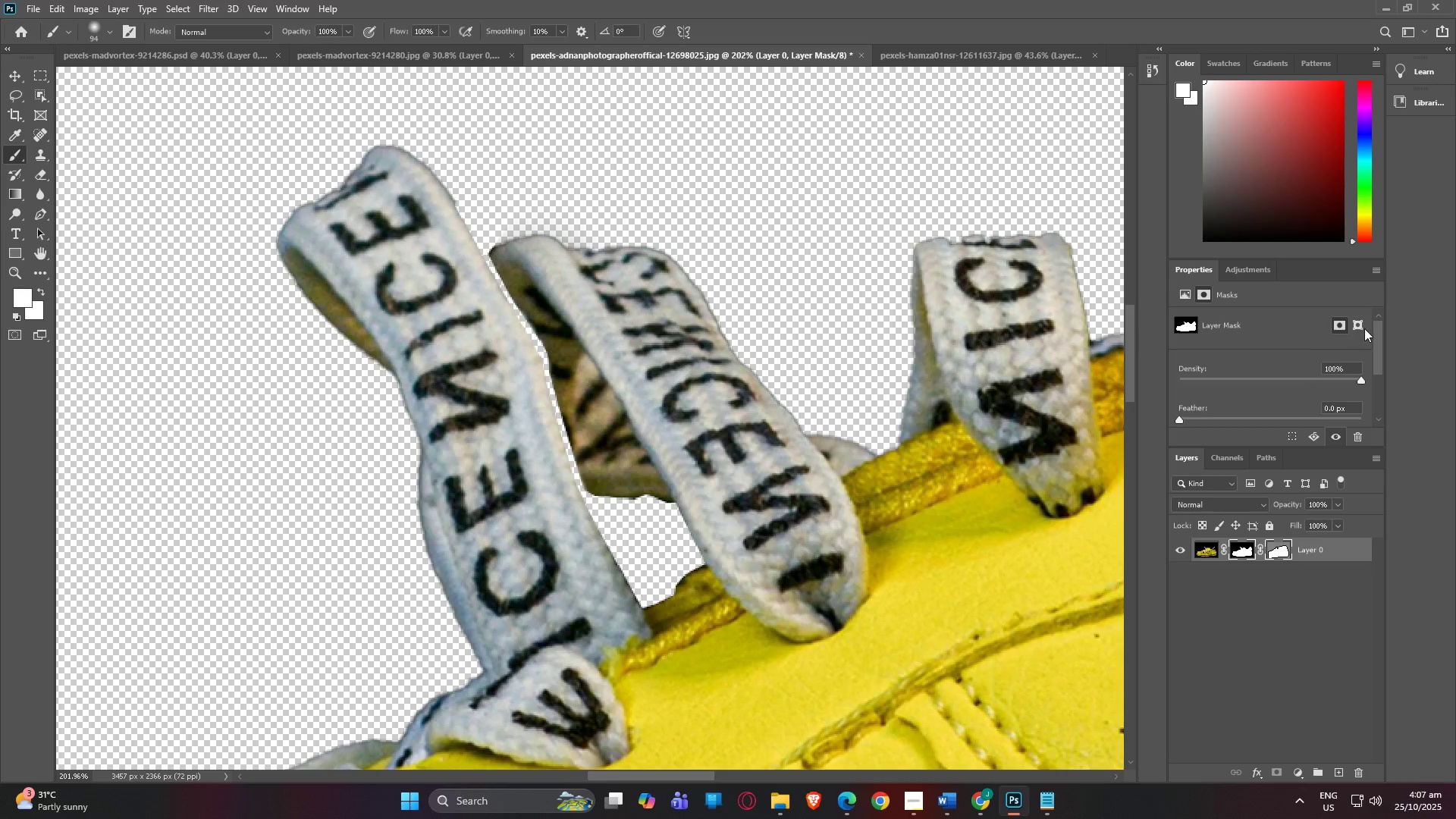 
left_click([1364, 328])
 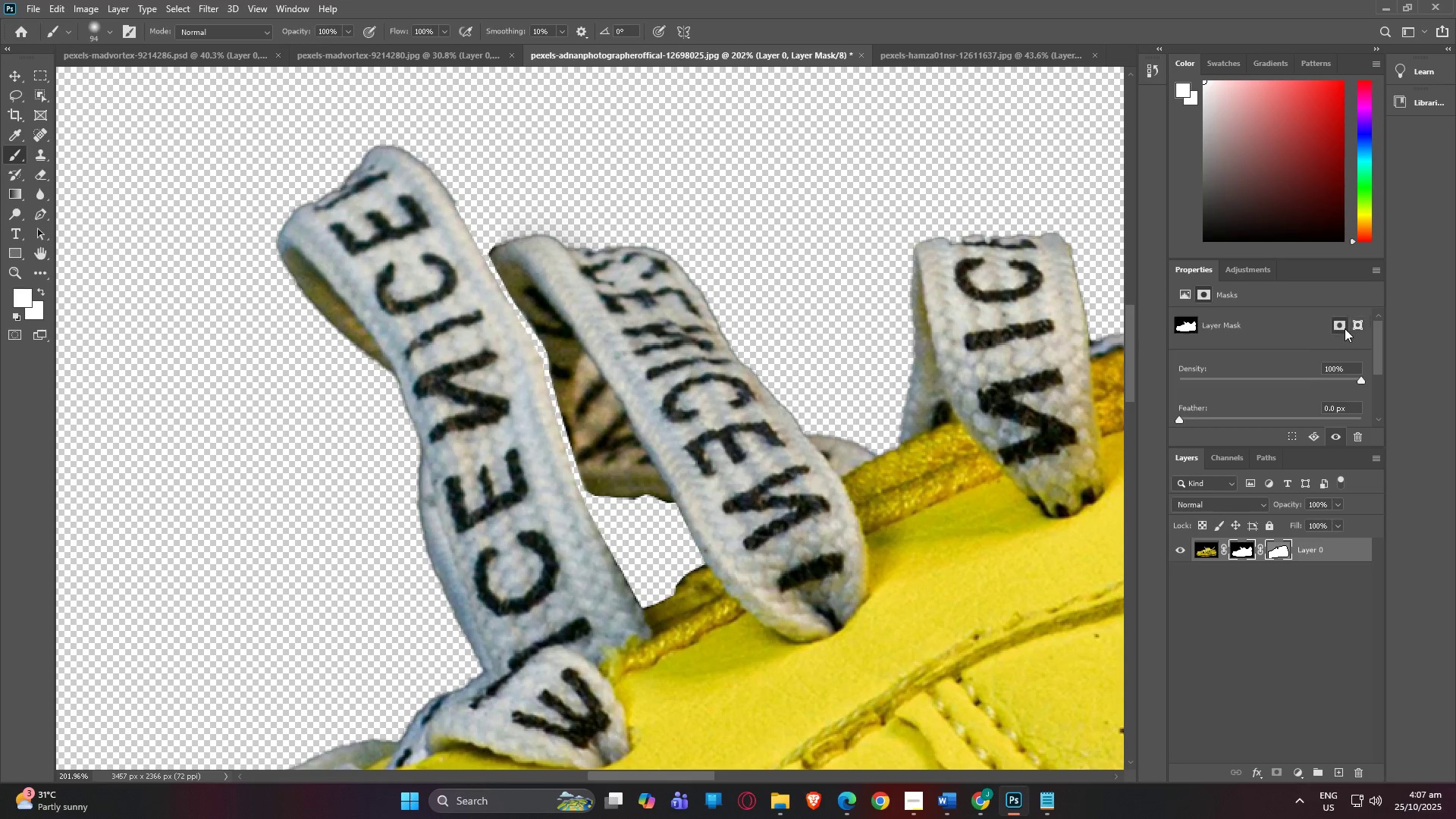 
left_click([1345, 328])
 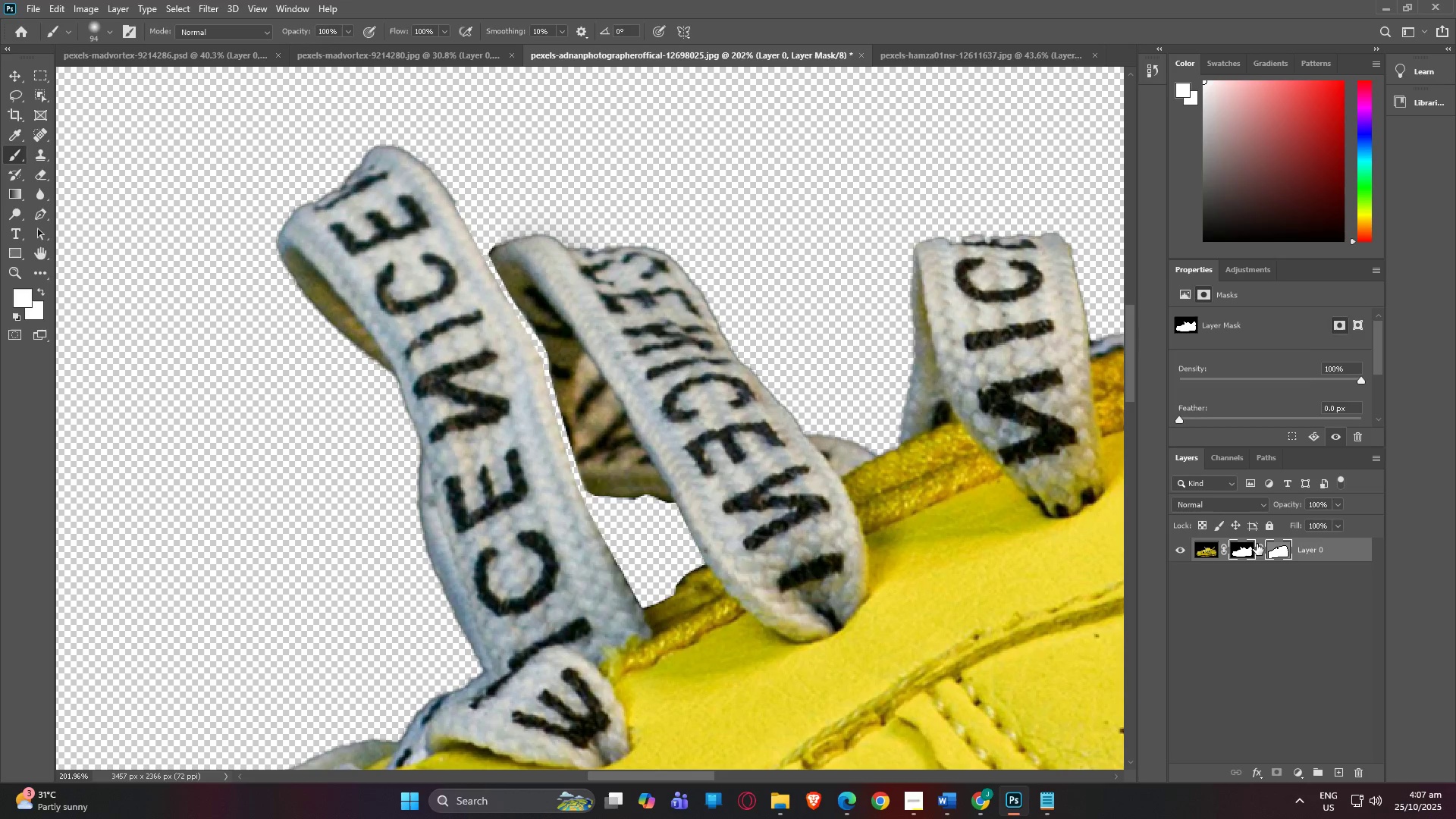 
left_click([1244, 545])
 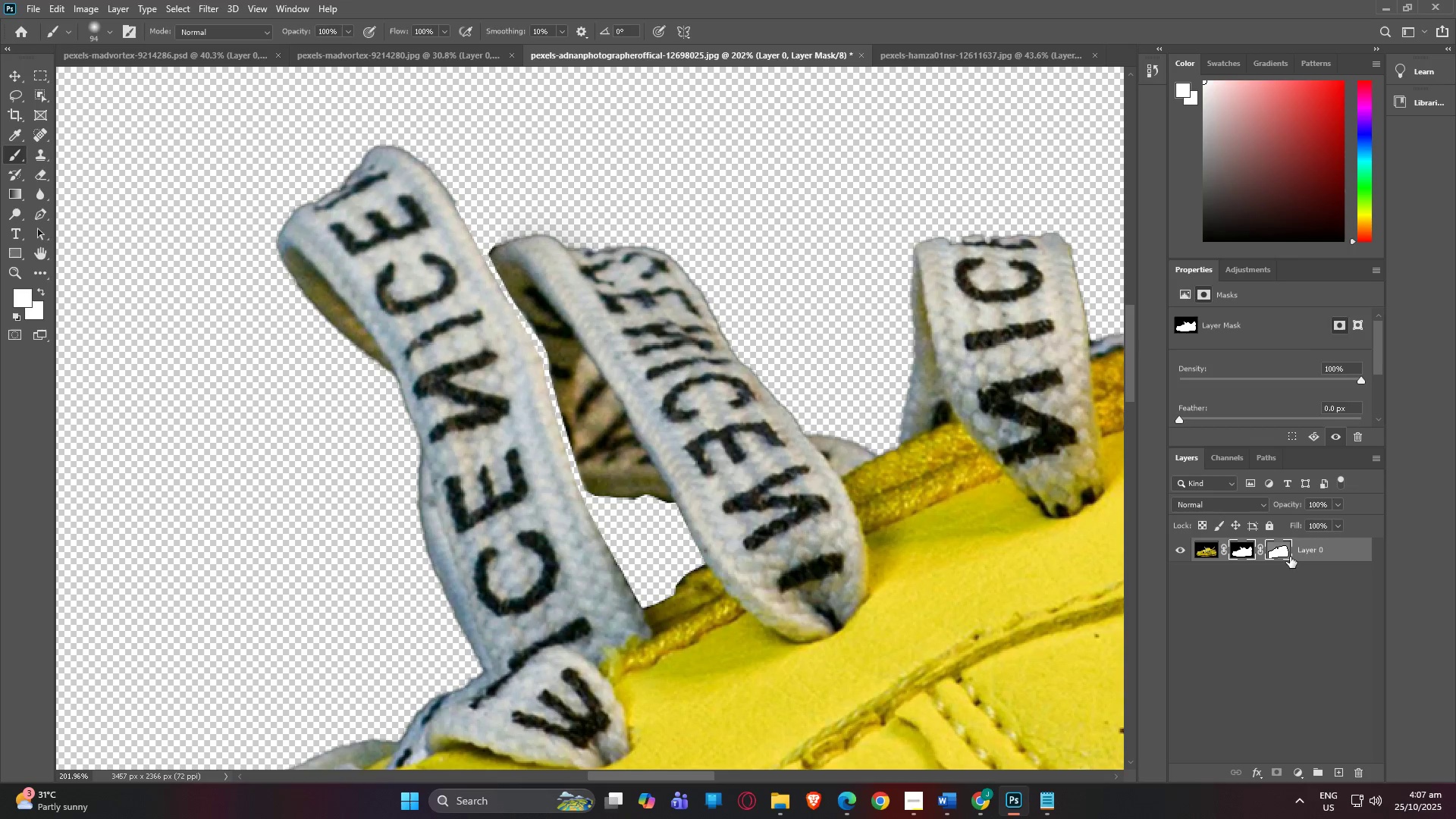 
double_click([1290, 557])
 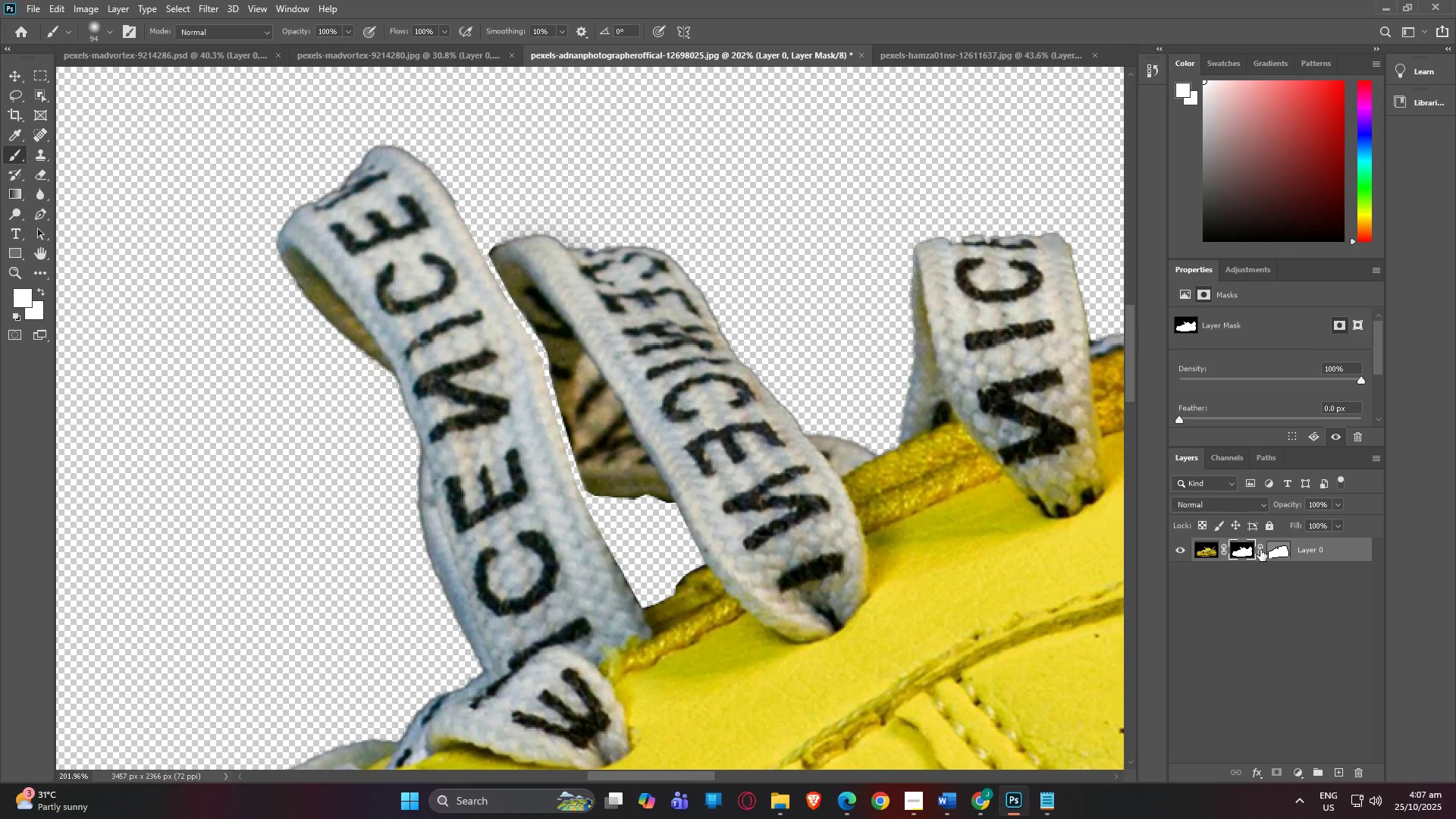 
left_click([1260, 550])
 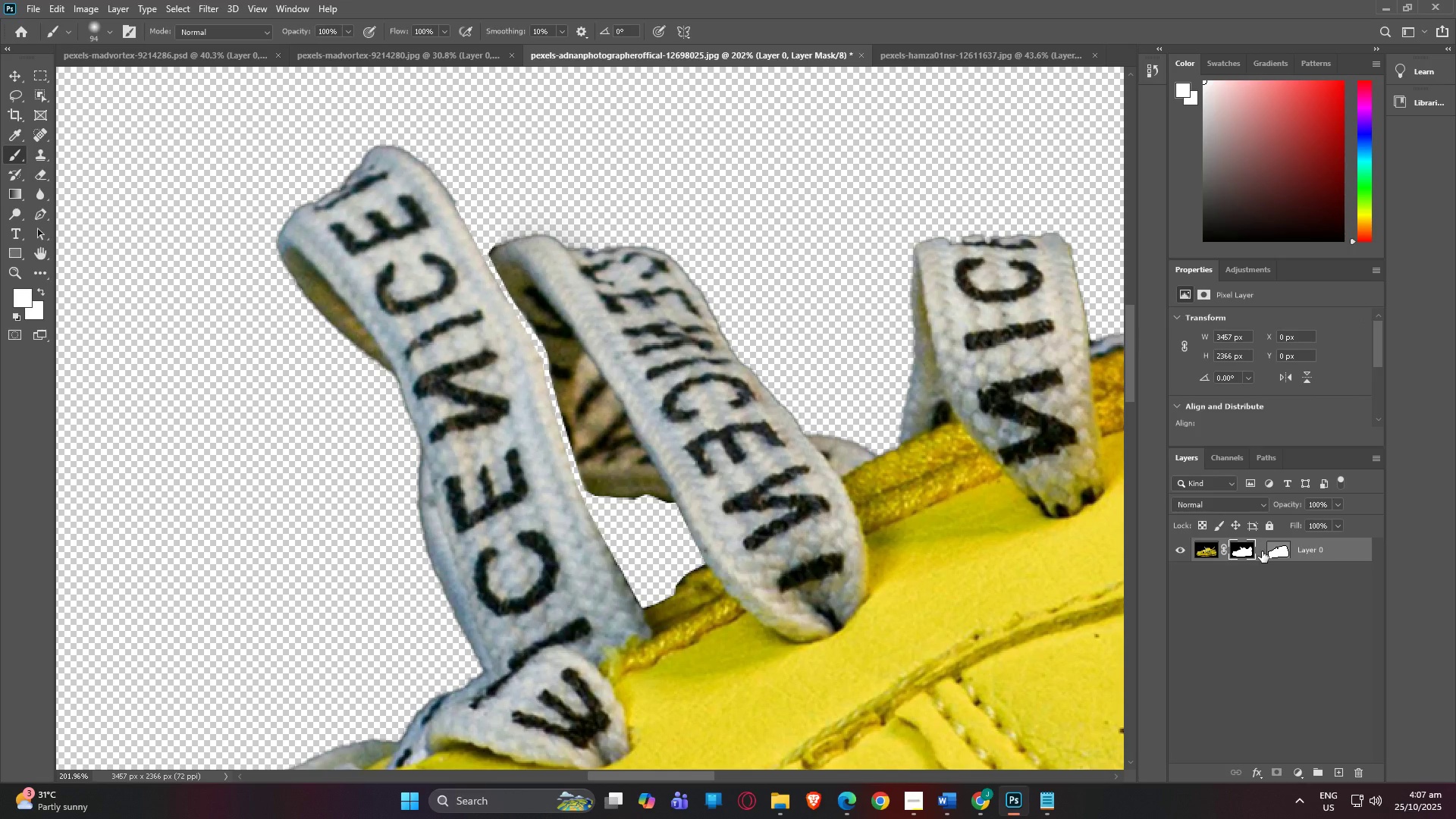 
left_click([1262, 551])
 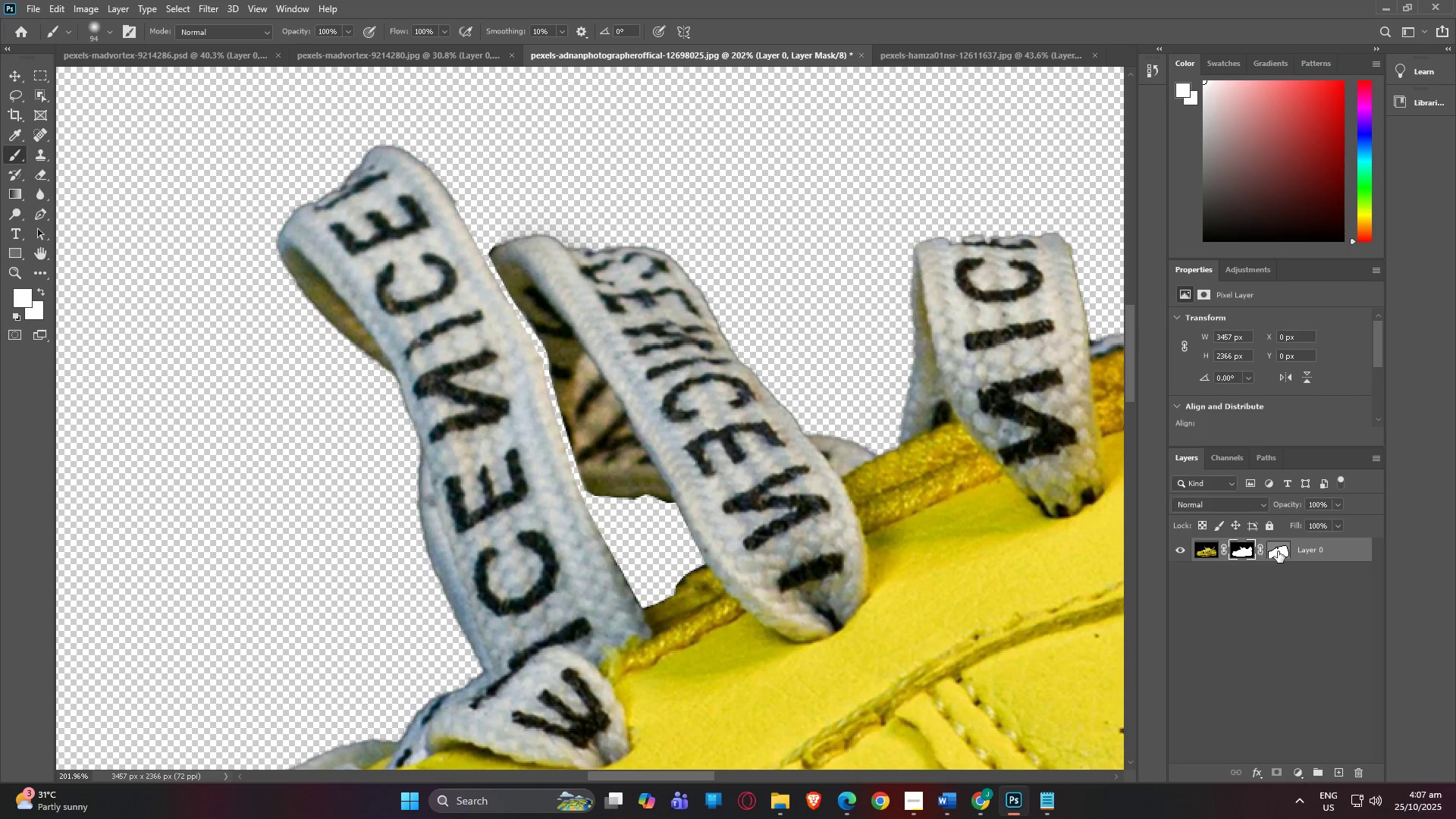 
left_click([1278, 551])
 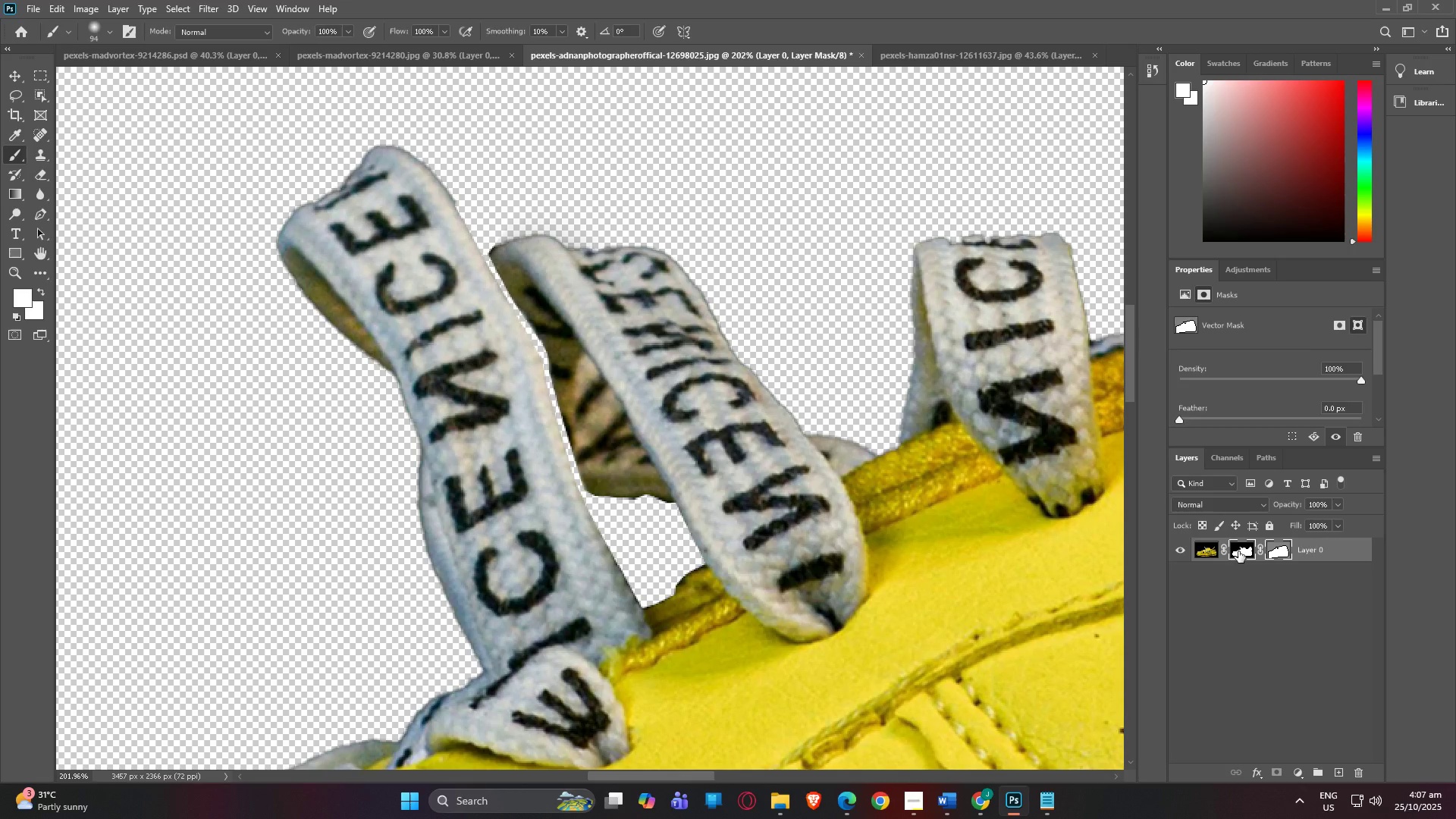 
left_click([1238, 551])
 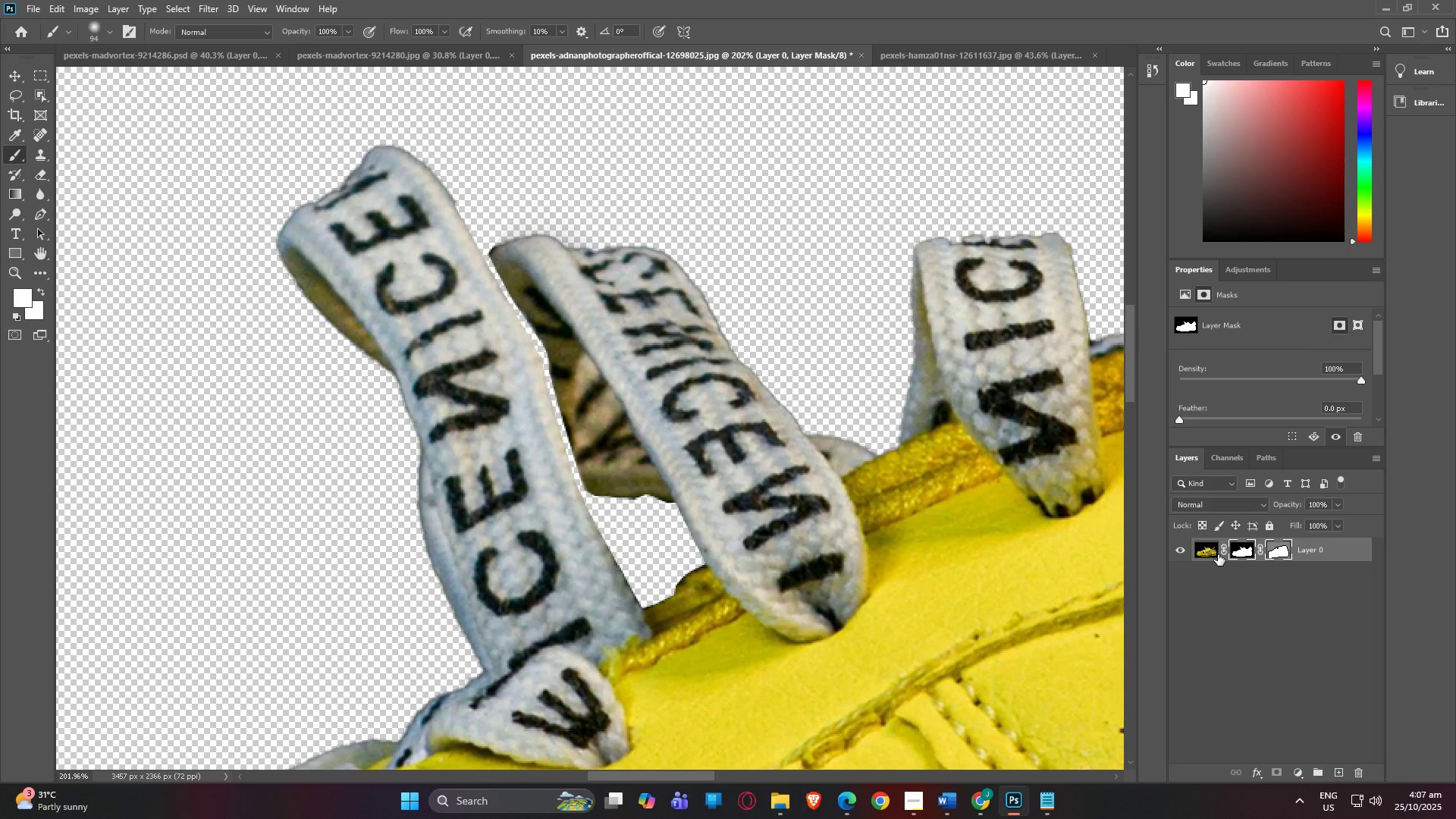 
left_click([1218, 554])
 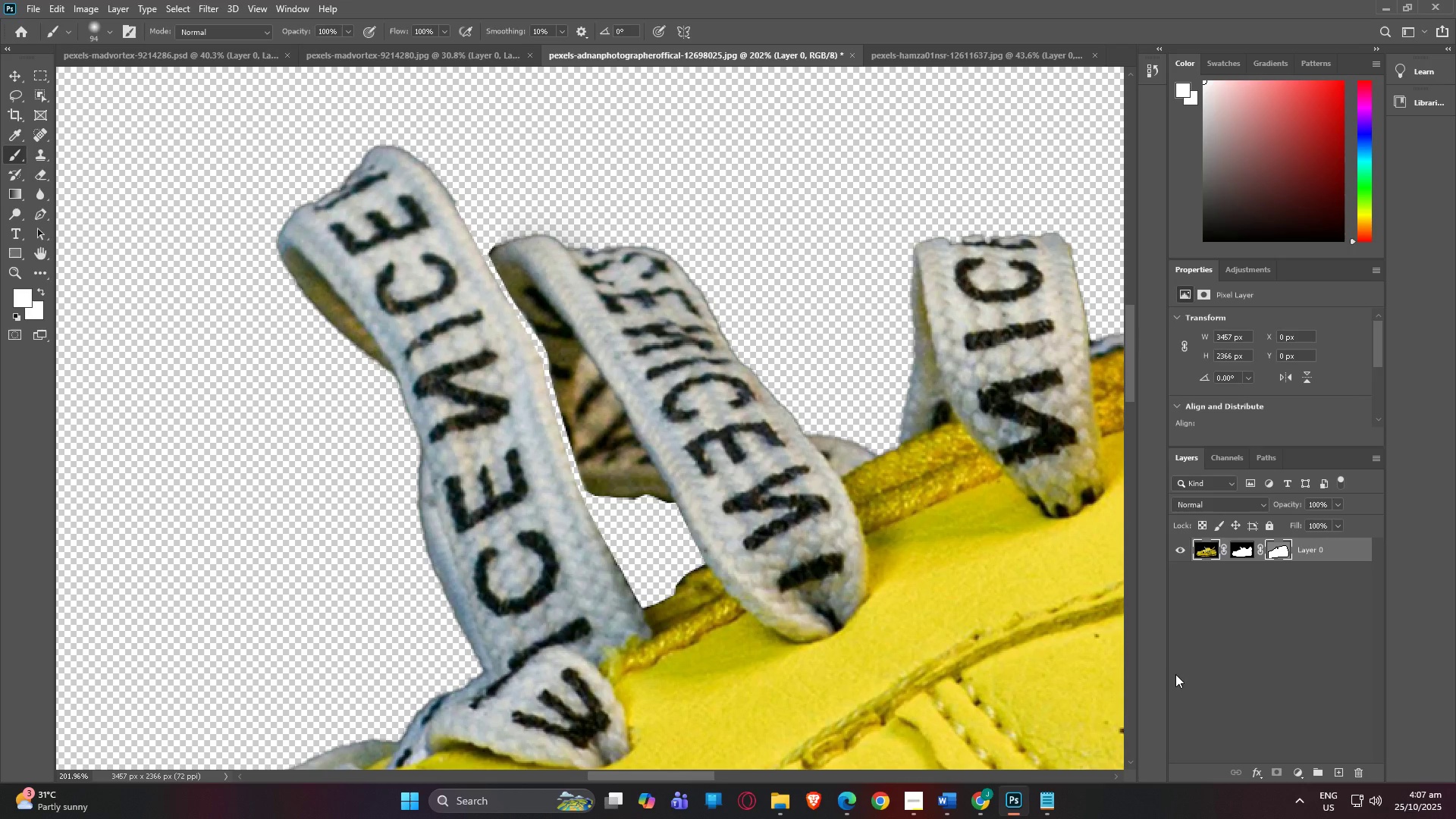 
scroll: coordinate [894, 576], scroll_direction: down, amount: 10.0
 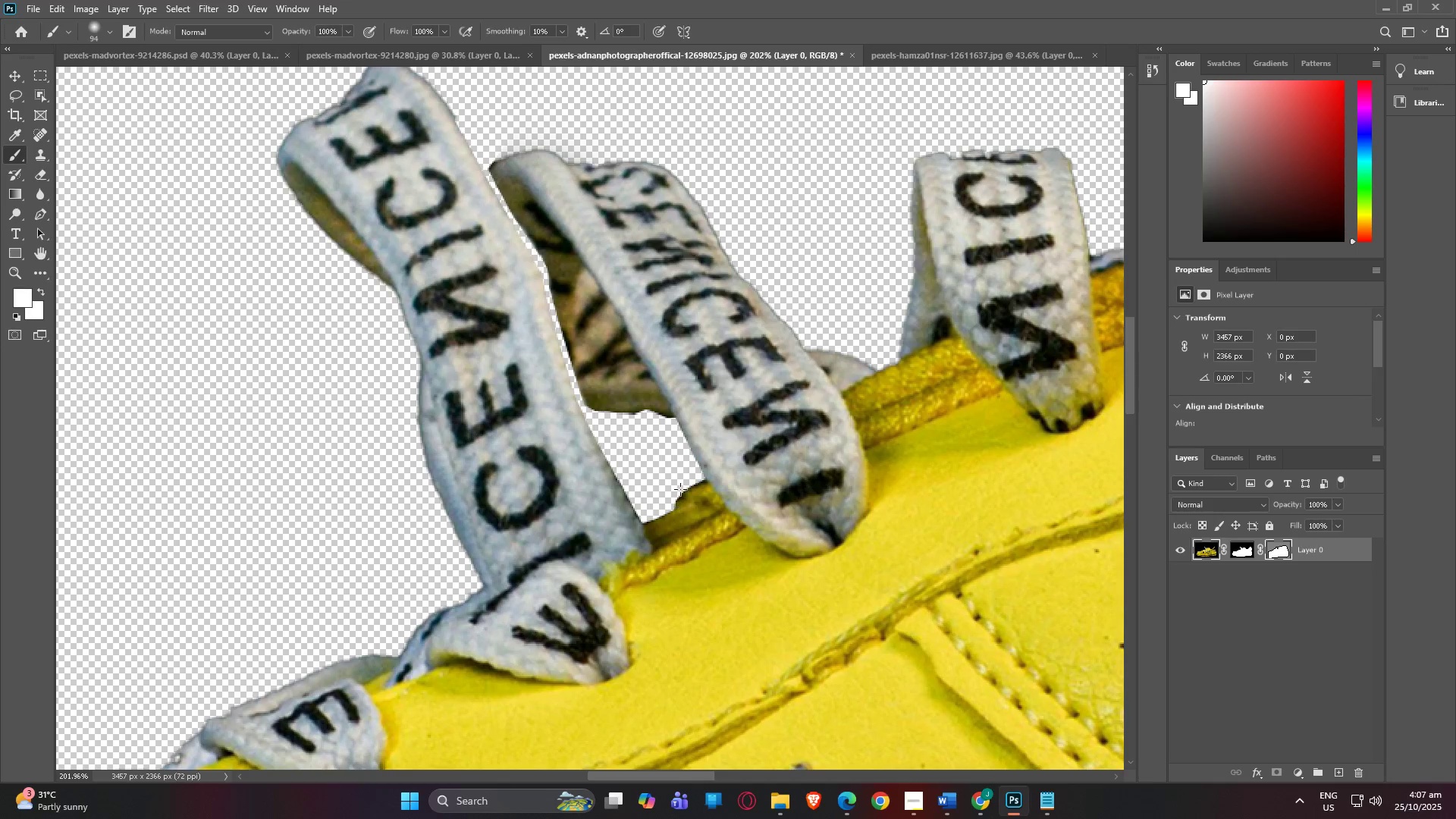 
hold_key(key=AltLeft, duration=1.53)
scroll: coordinate [717, 442], scroll_direction: down, amount: 25.0
 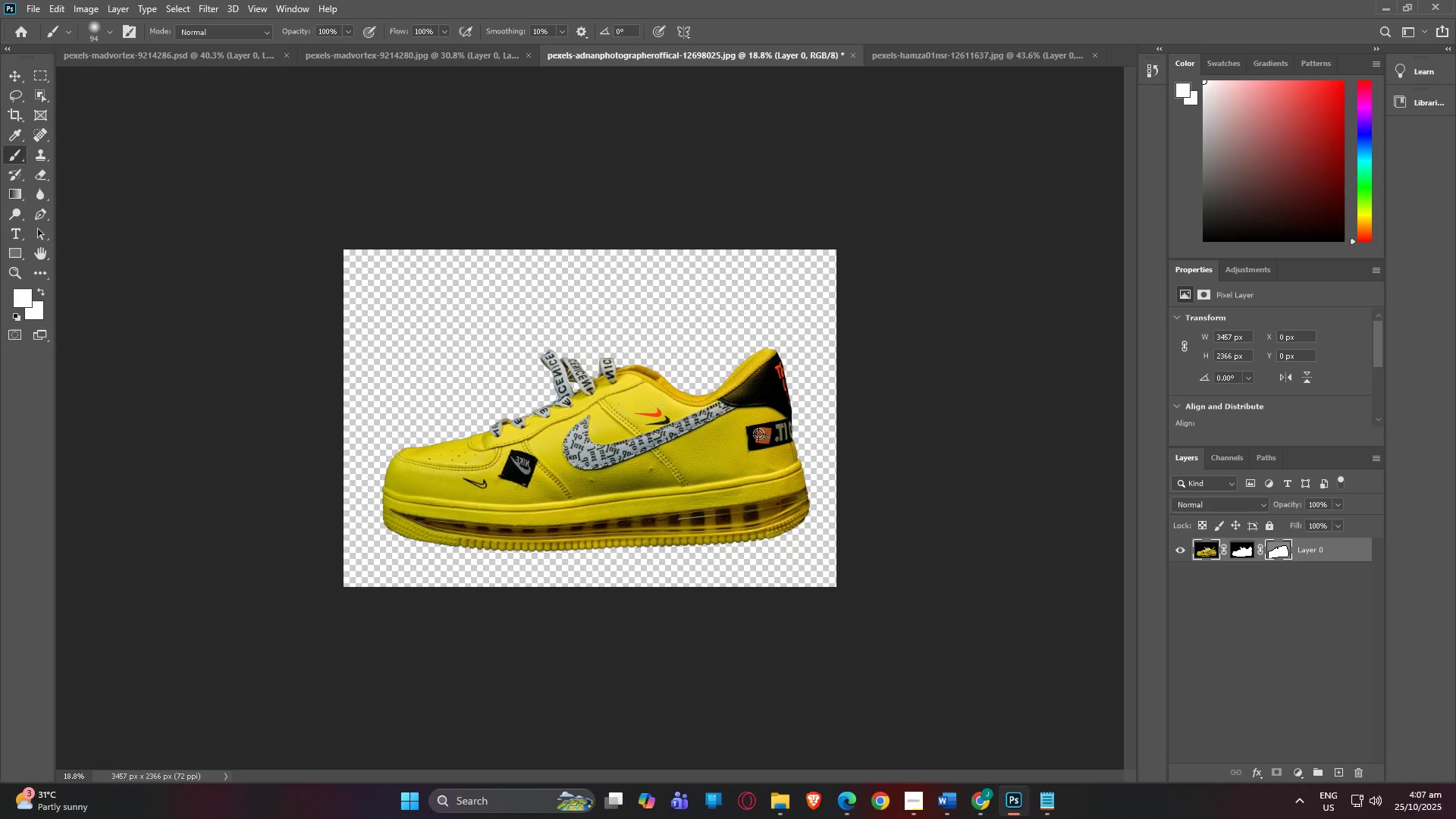 
hold_key(key=AltLeft, duration=1.52)
scroll: coordinate [769, 435], scroll_direction: down, amount: 4.0
 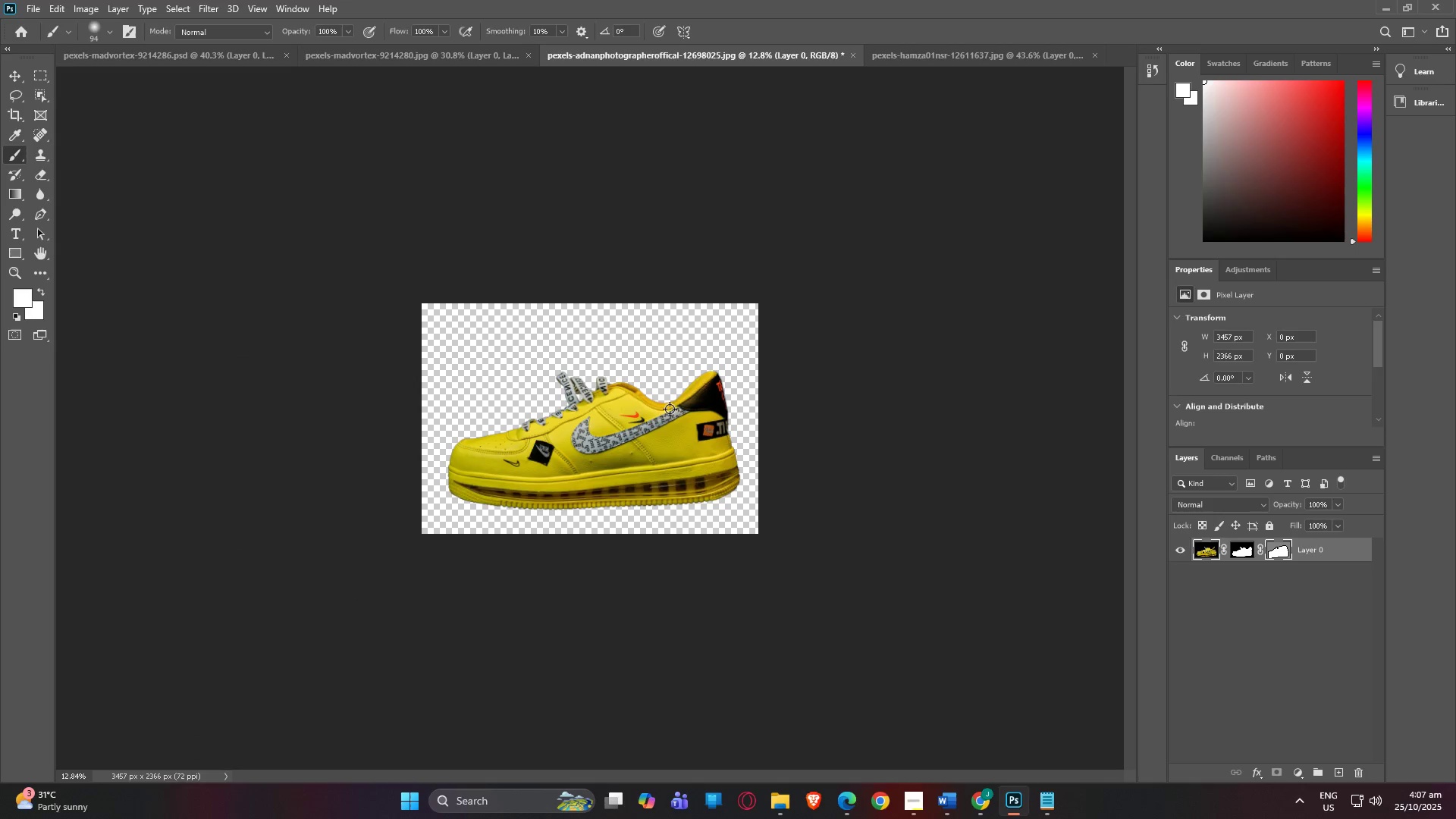 
hold_key(key=AltLeft, duration=1.11)
scroll: coordinate [672, 400], scroll_direction: up, amount: 10.0
 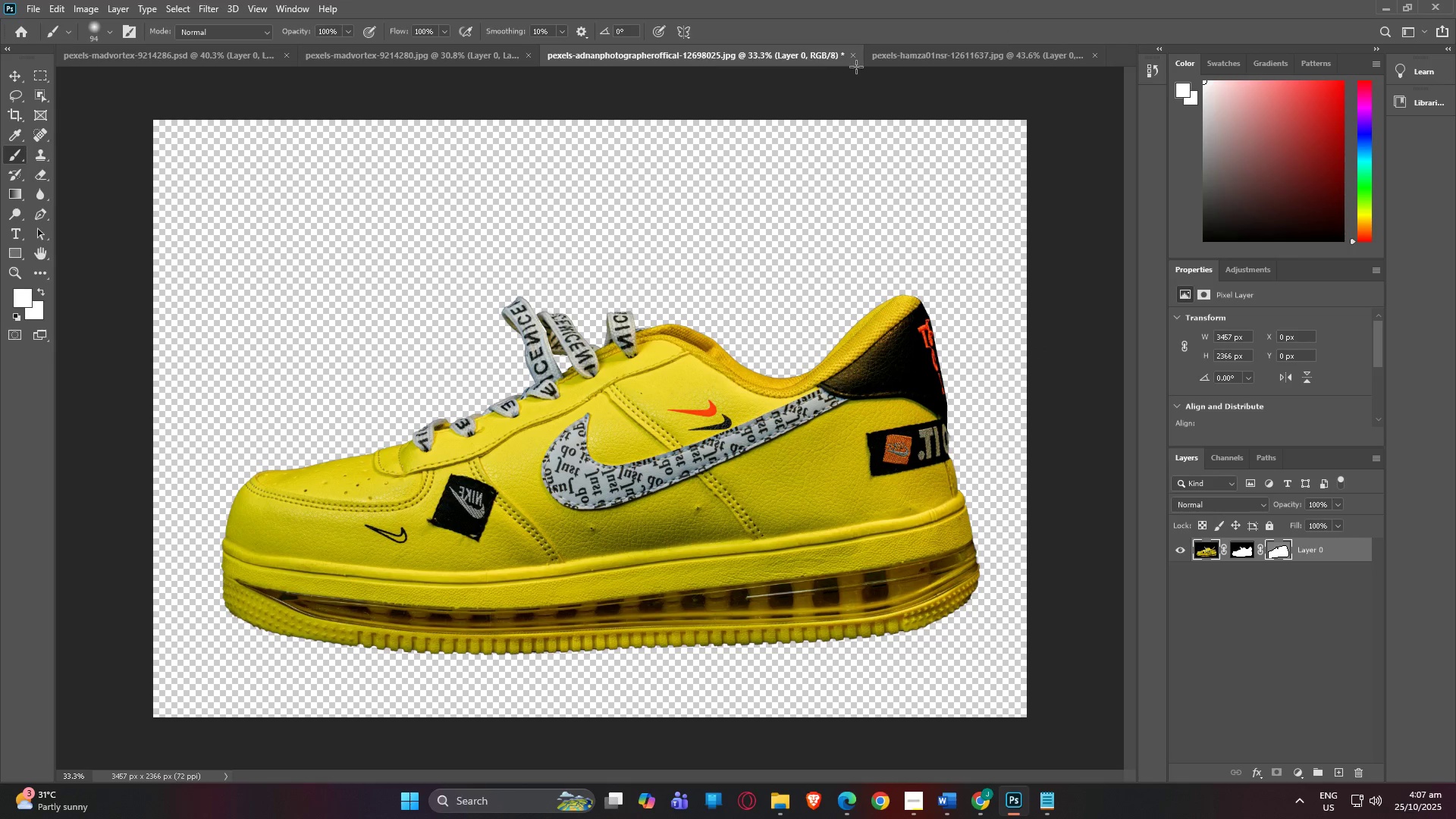 
left_click([905, 56])
 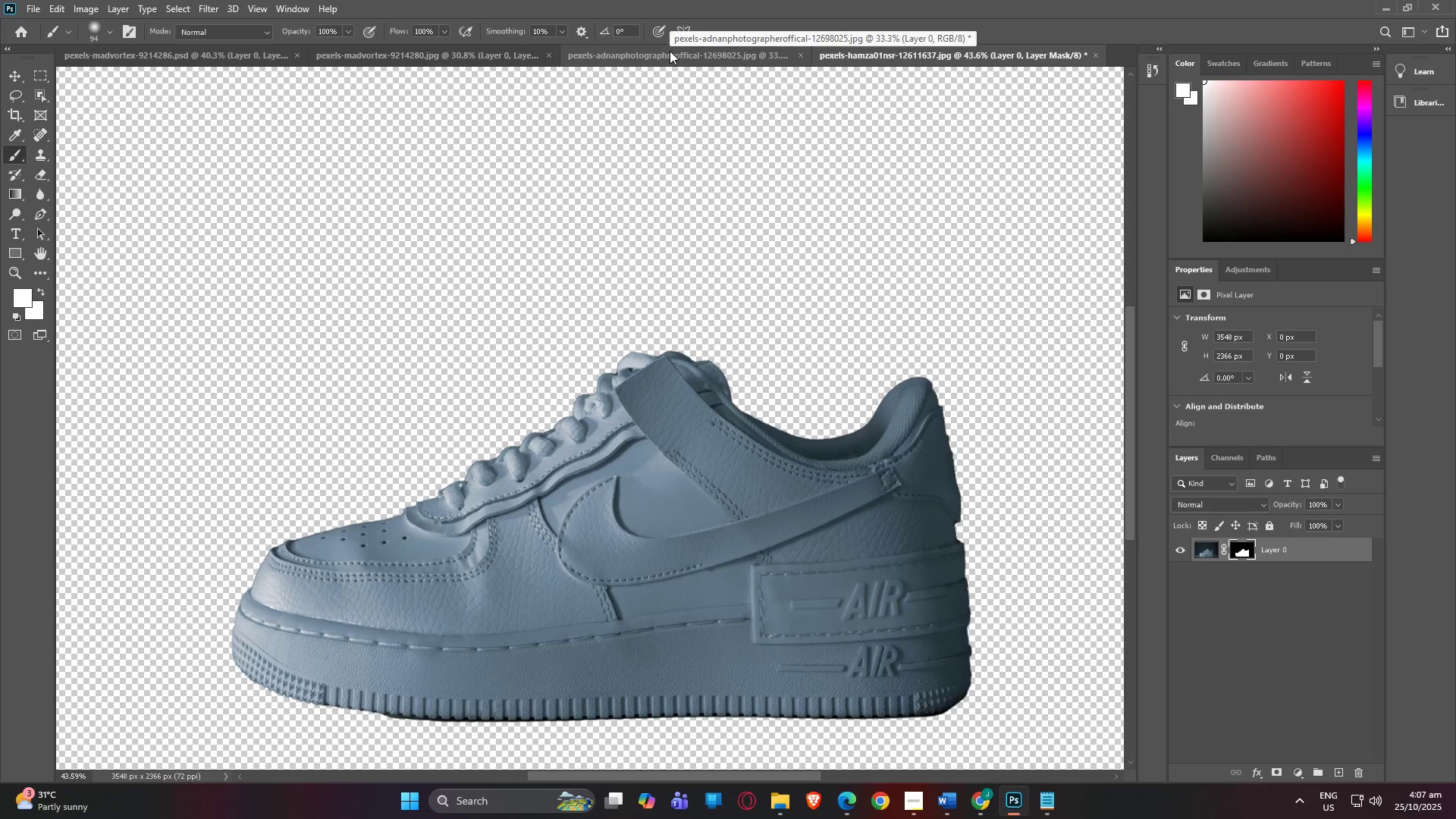 
left_click([670, 51])
 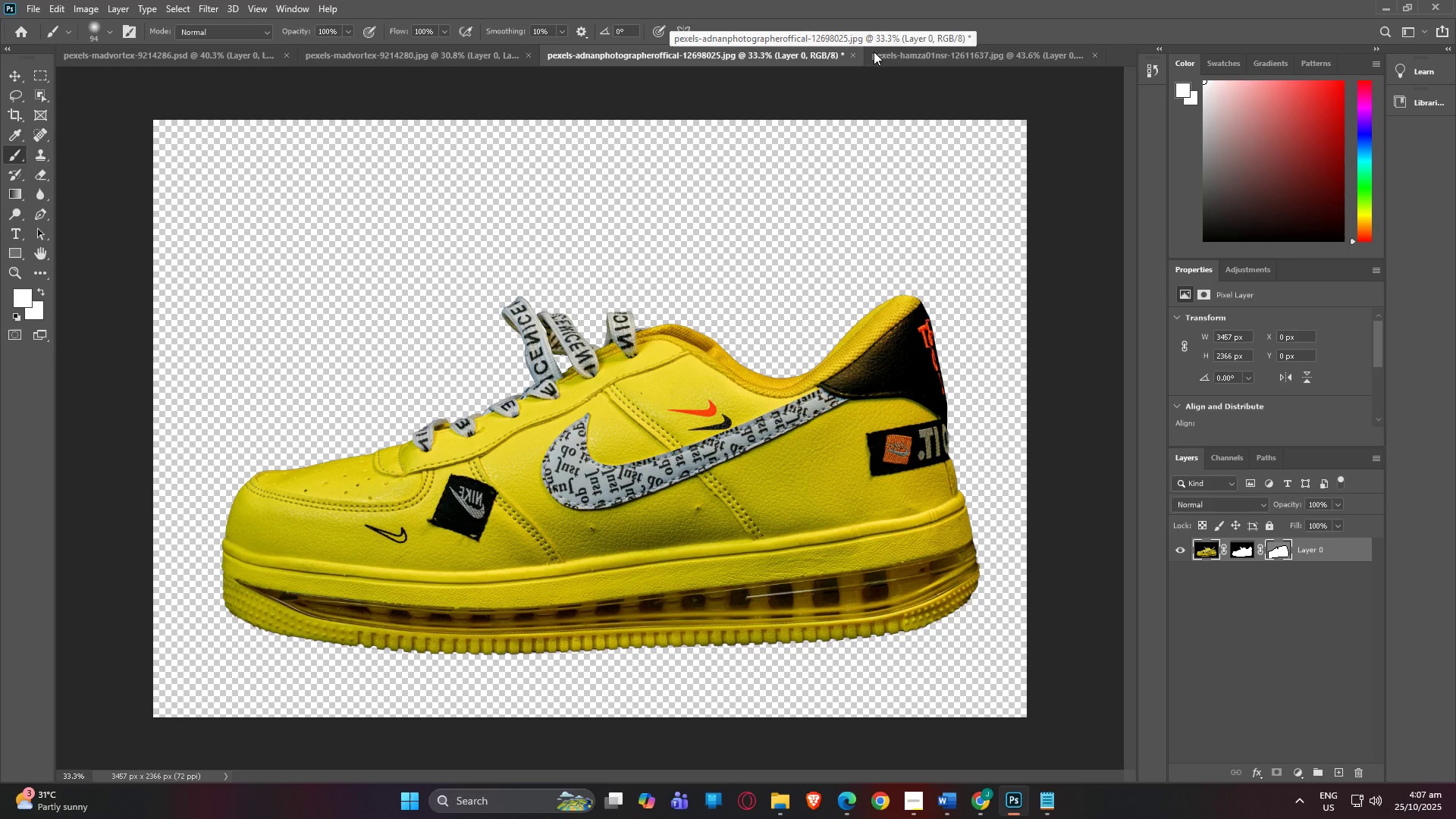 
left_click([930, 52])
 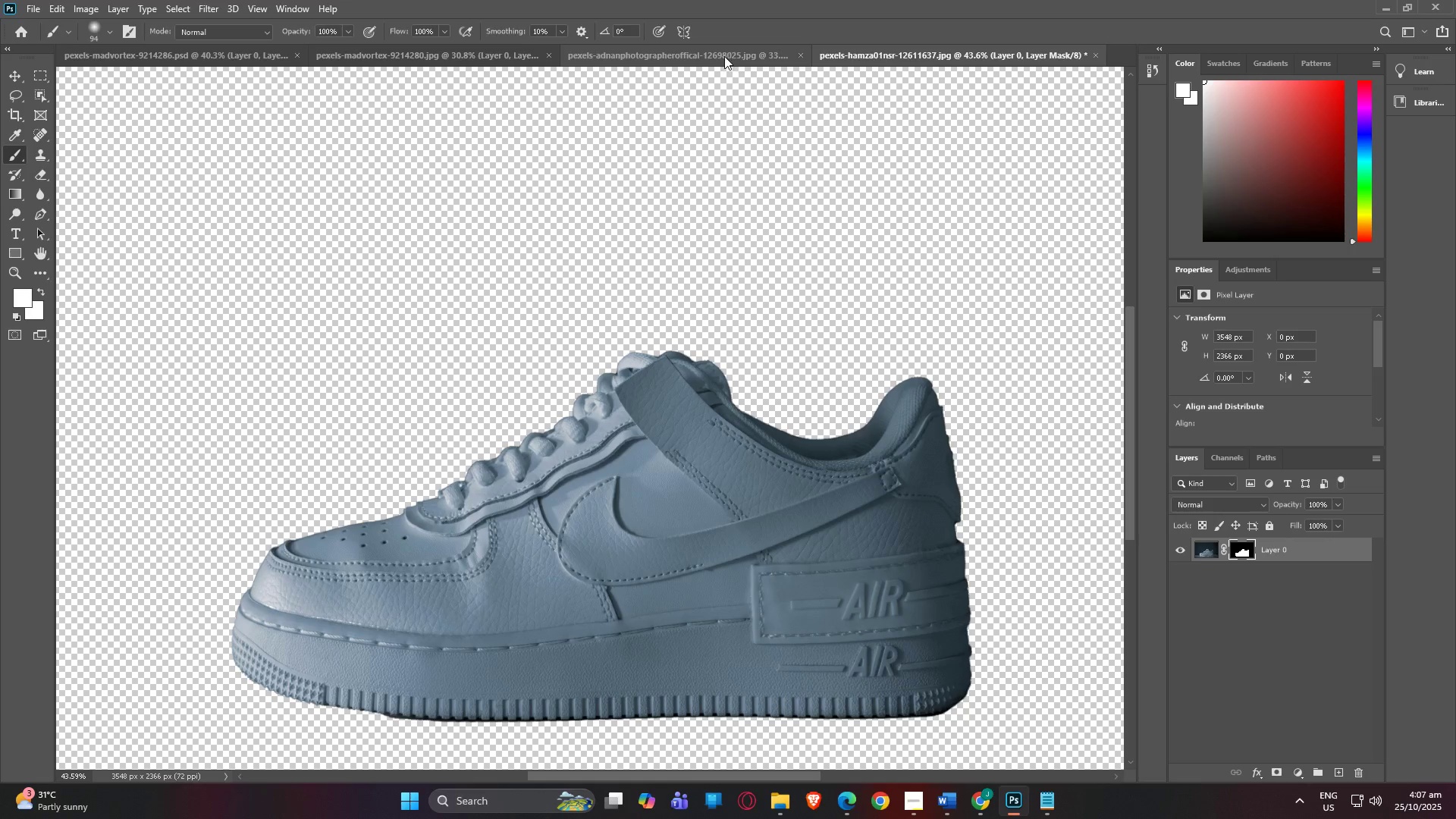 
left_click([722, 56])
 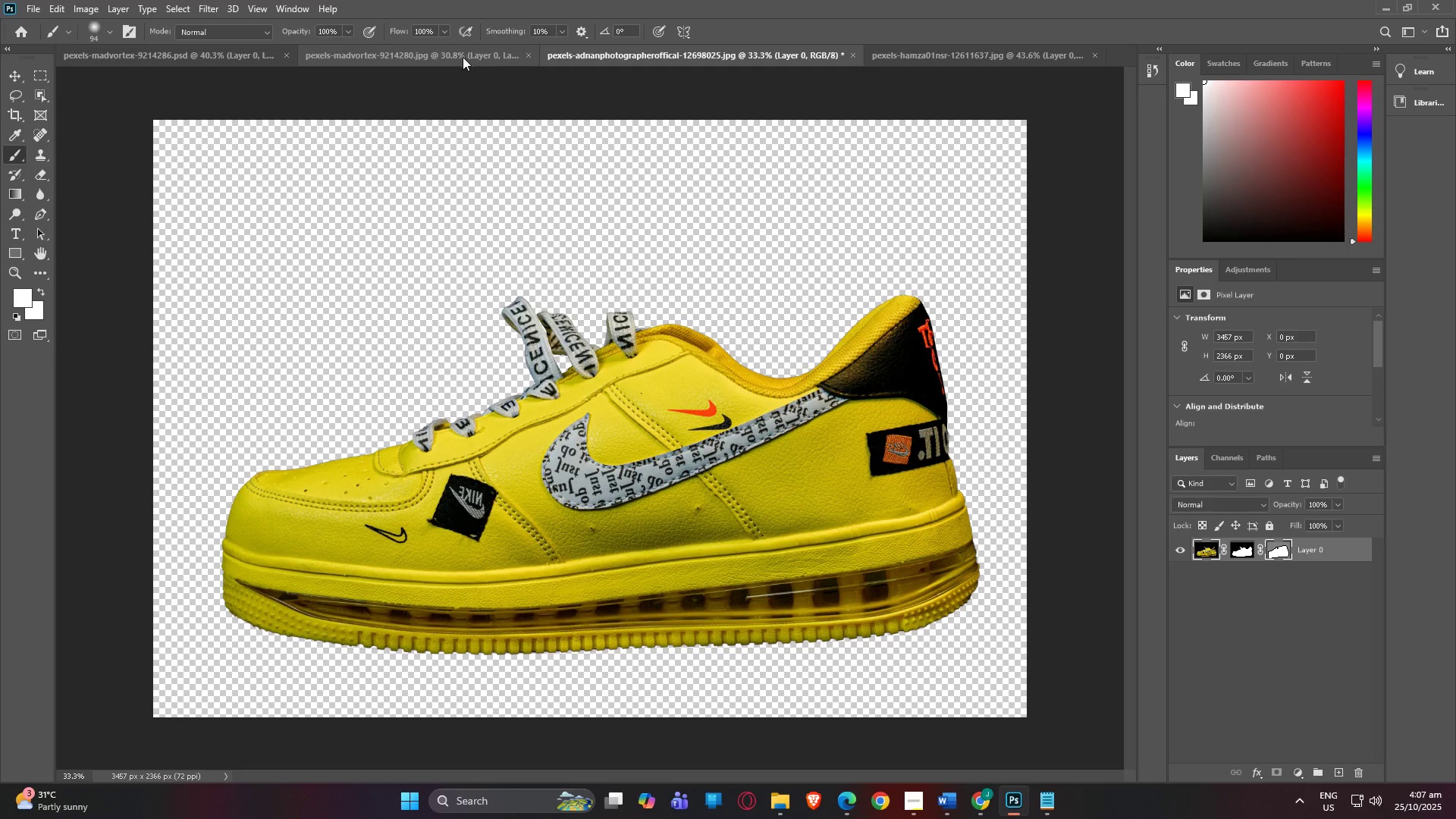 
left_click([463, 57])
 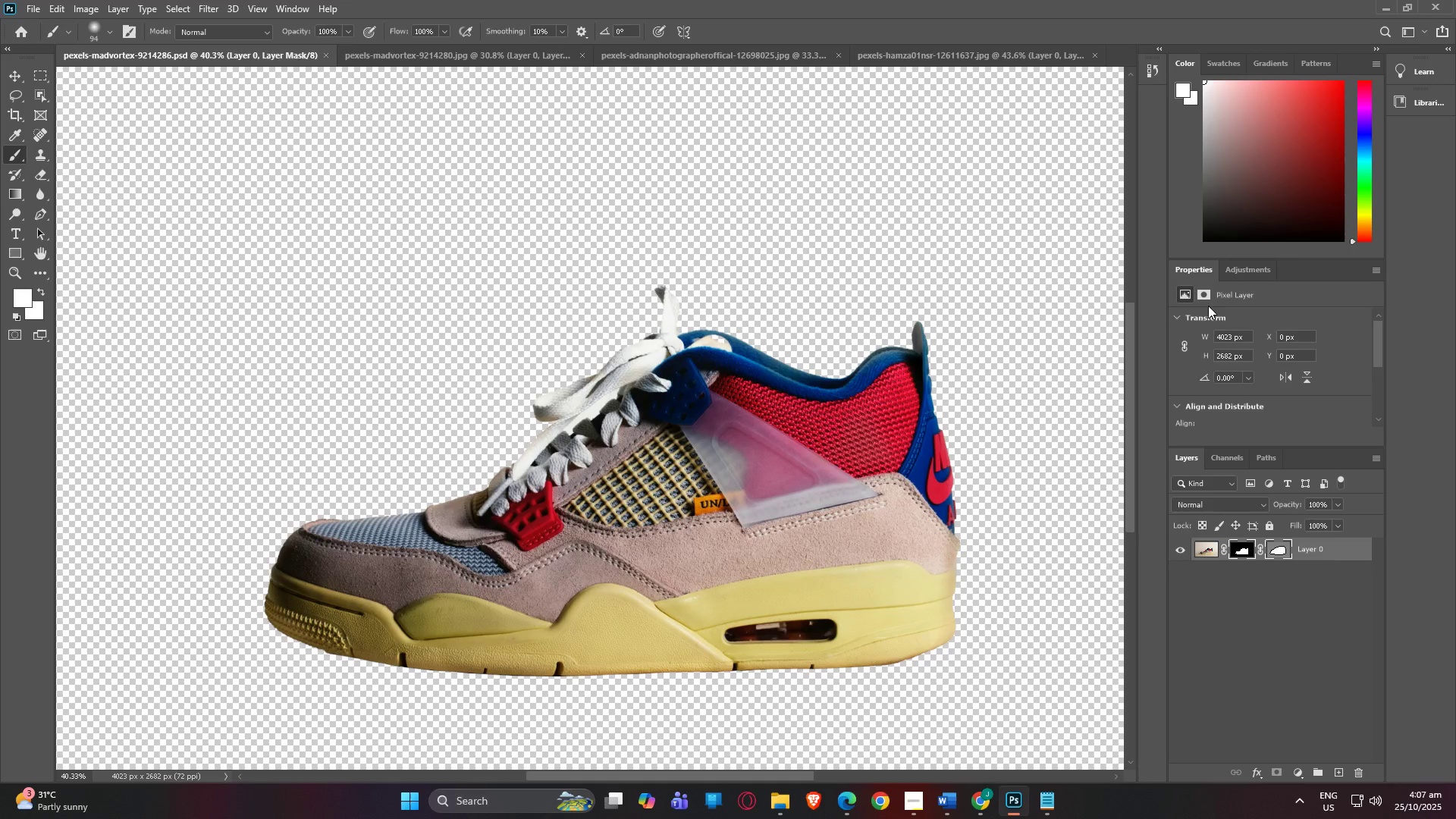 
hold_key(key=AltLeft, duration=0.82)
scroll: coordinate [793, 376], scroll_direction: down, amount: 6.0
 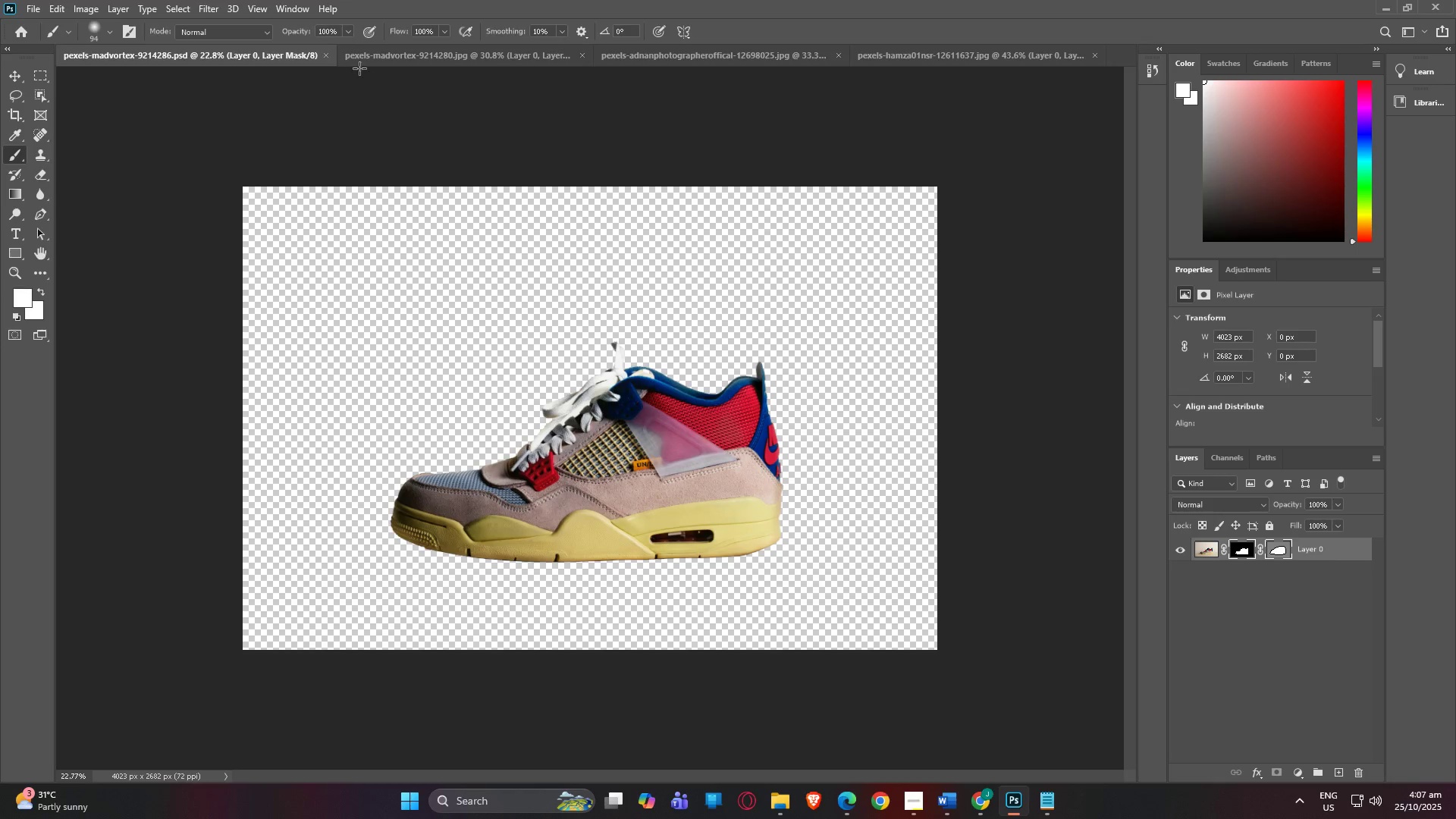 
left_click([373, 59])
 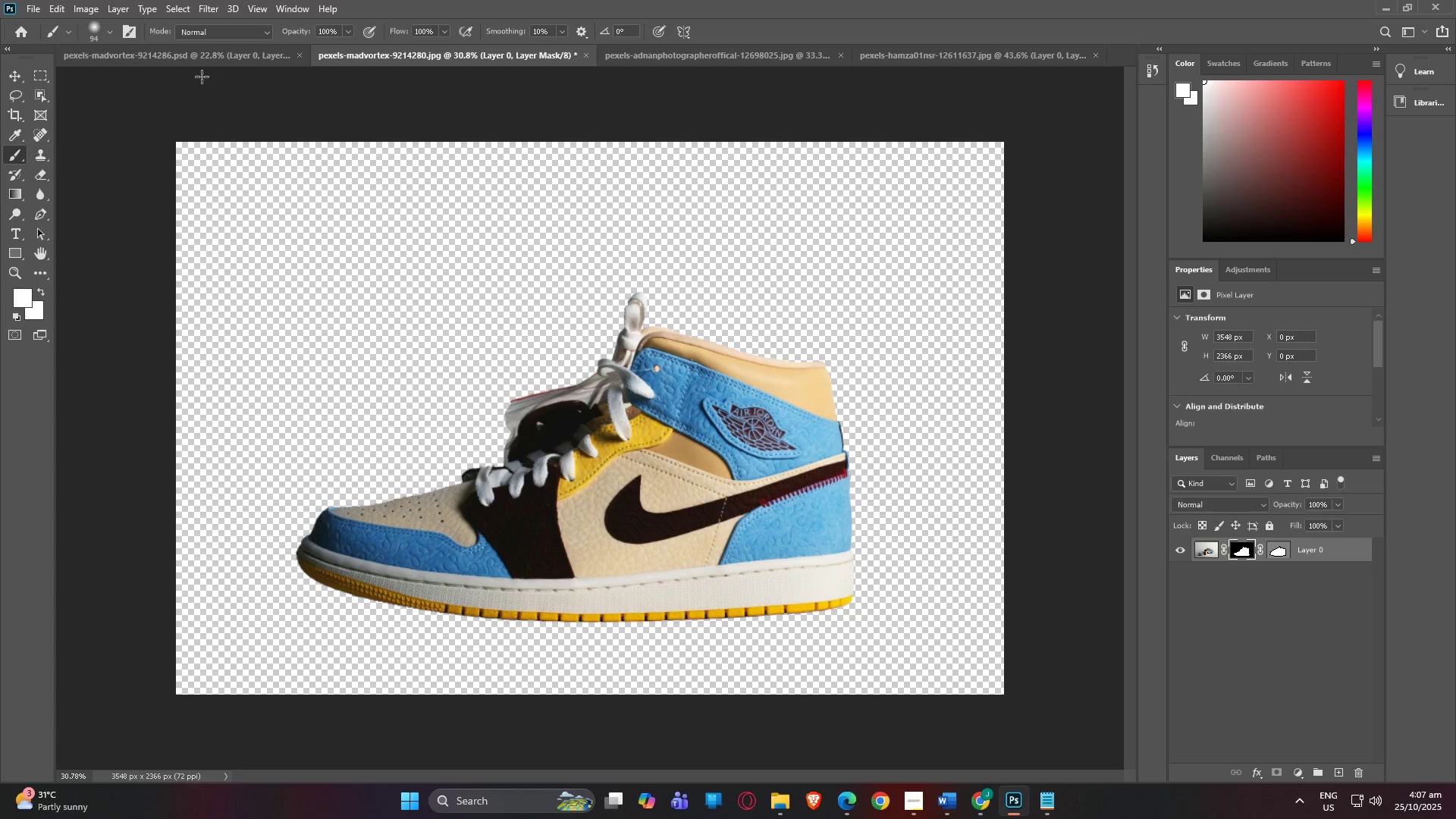 
left_click([207, 58])
 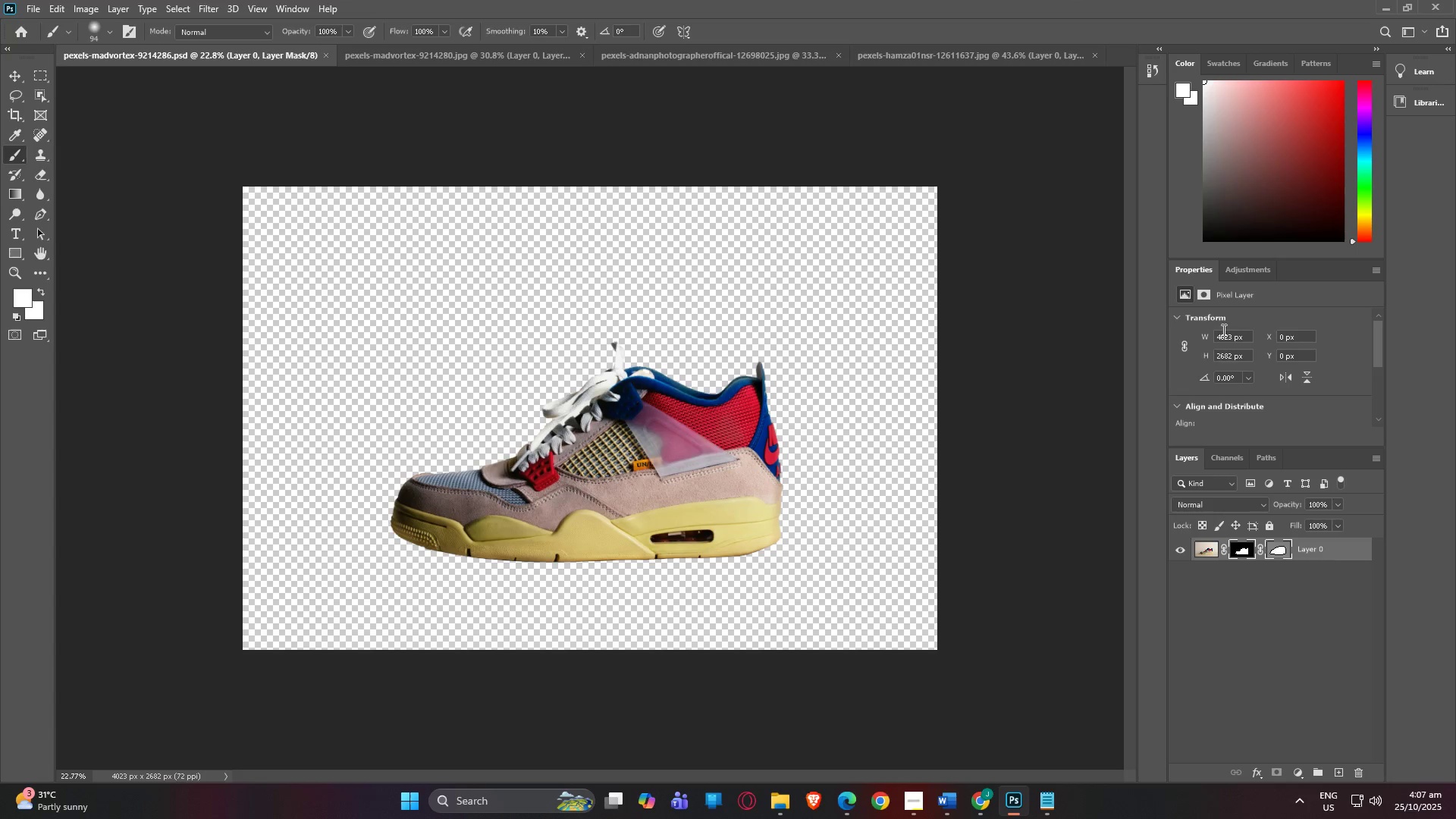 
left_click([1185, 344])
 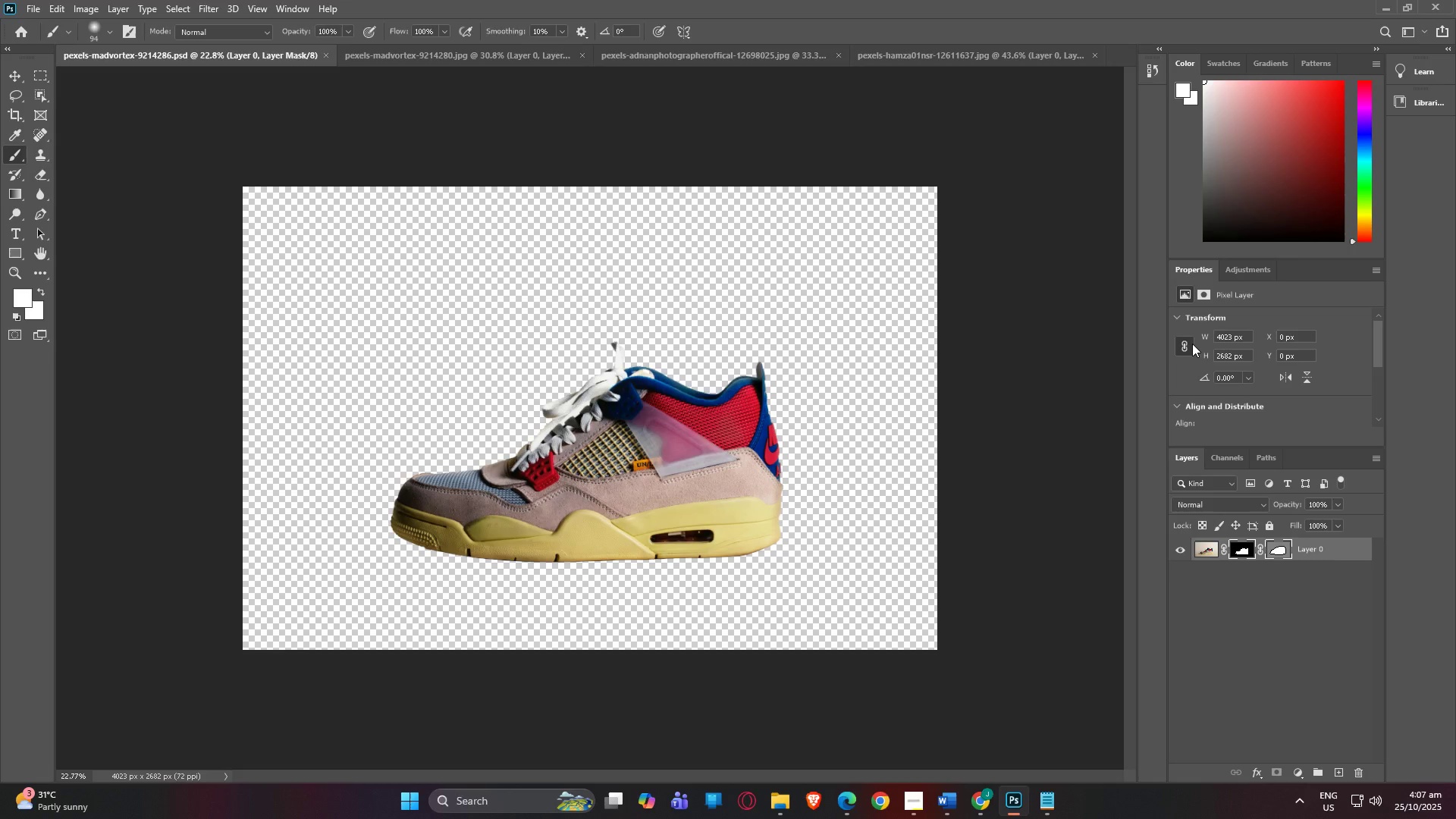 
left_click([1188, 345])
 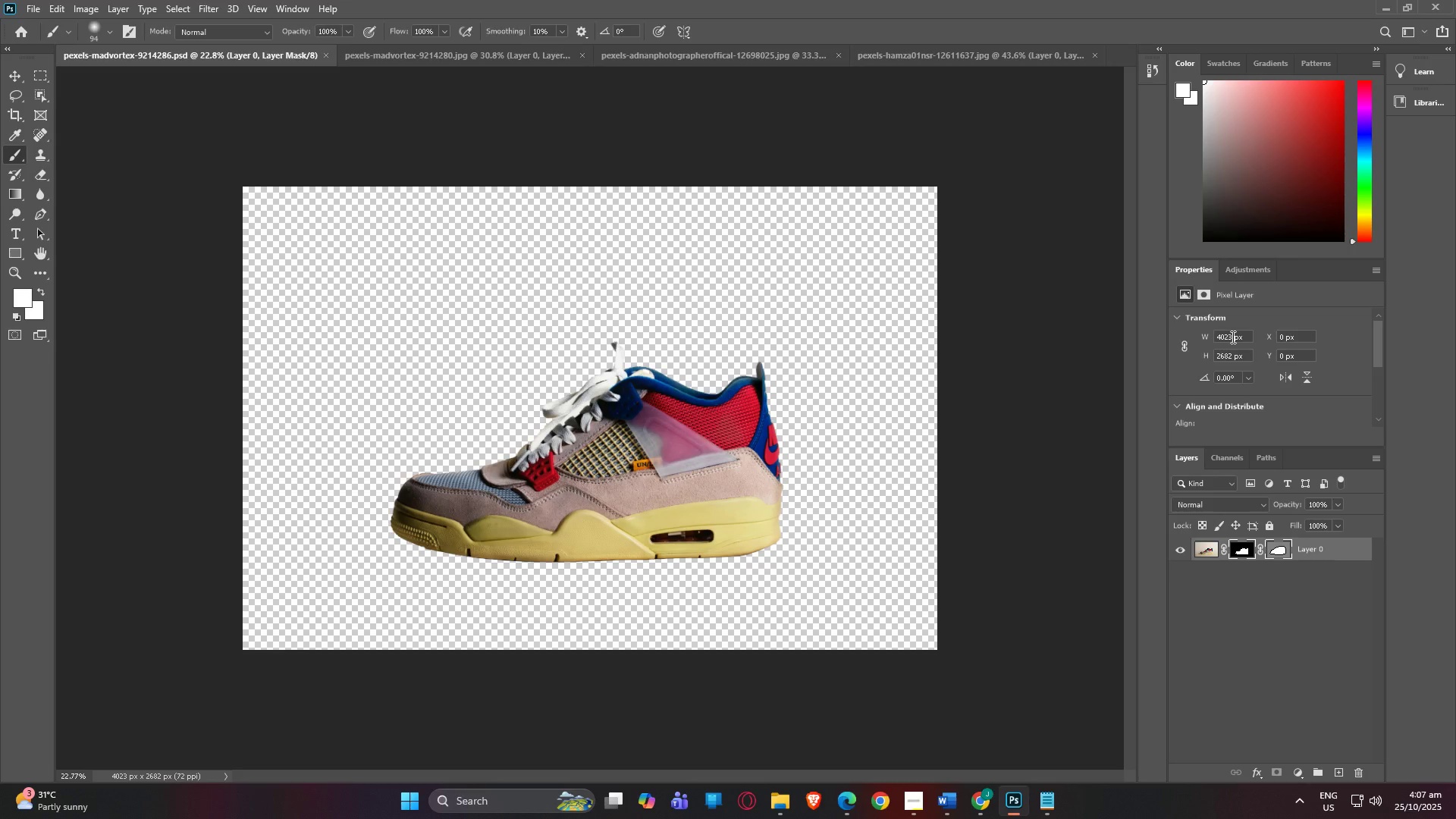 
left_click([1232, 337])
 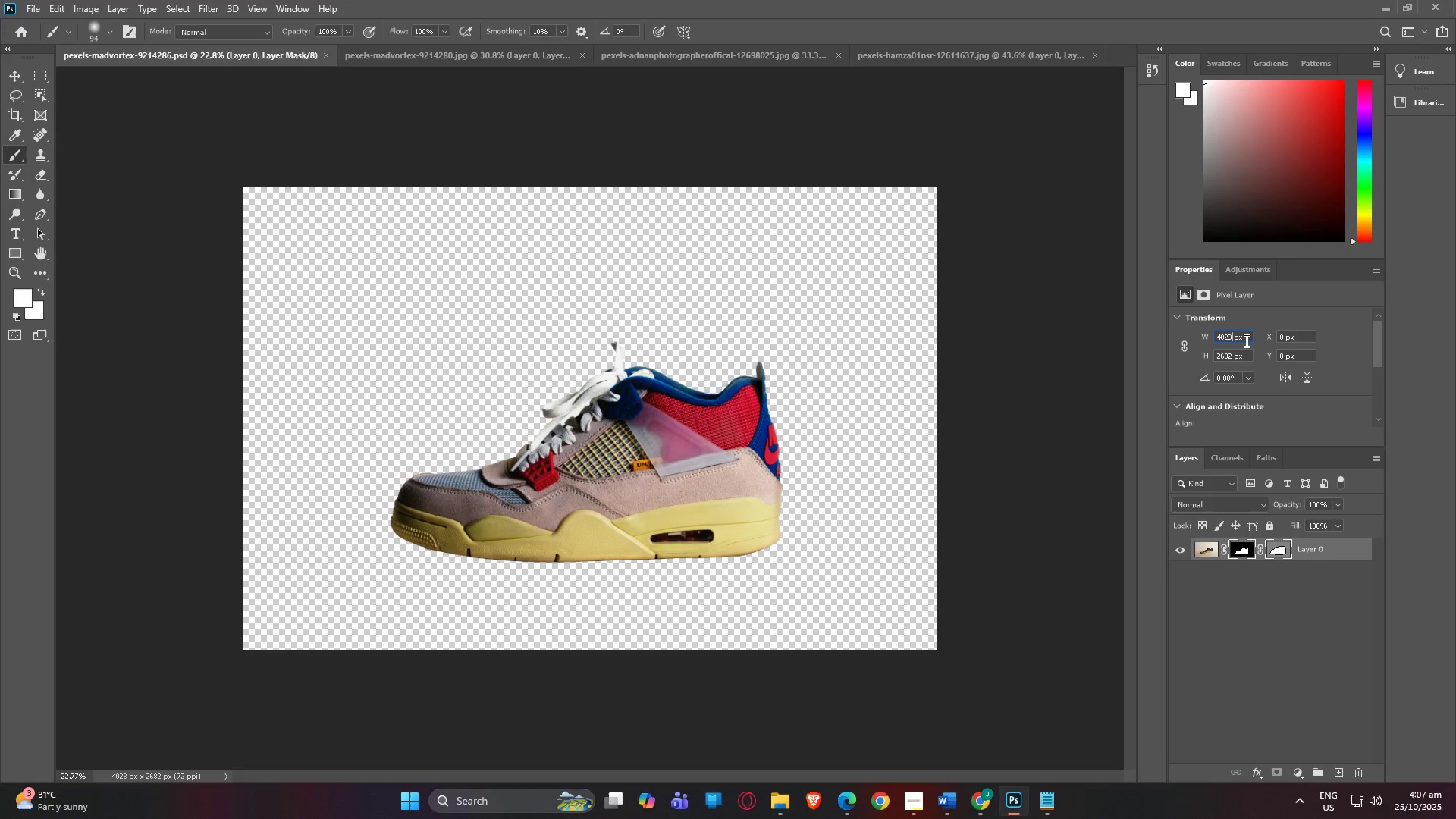 
key(Backspace)
 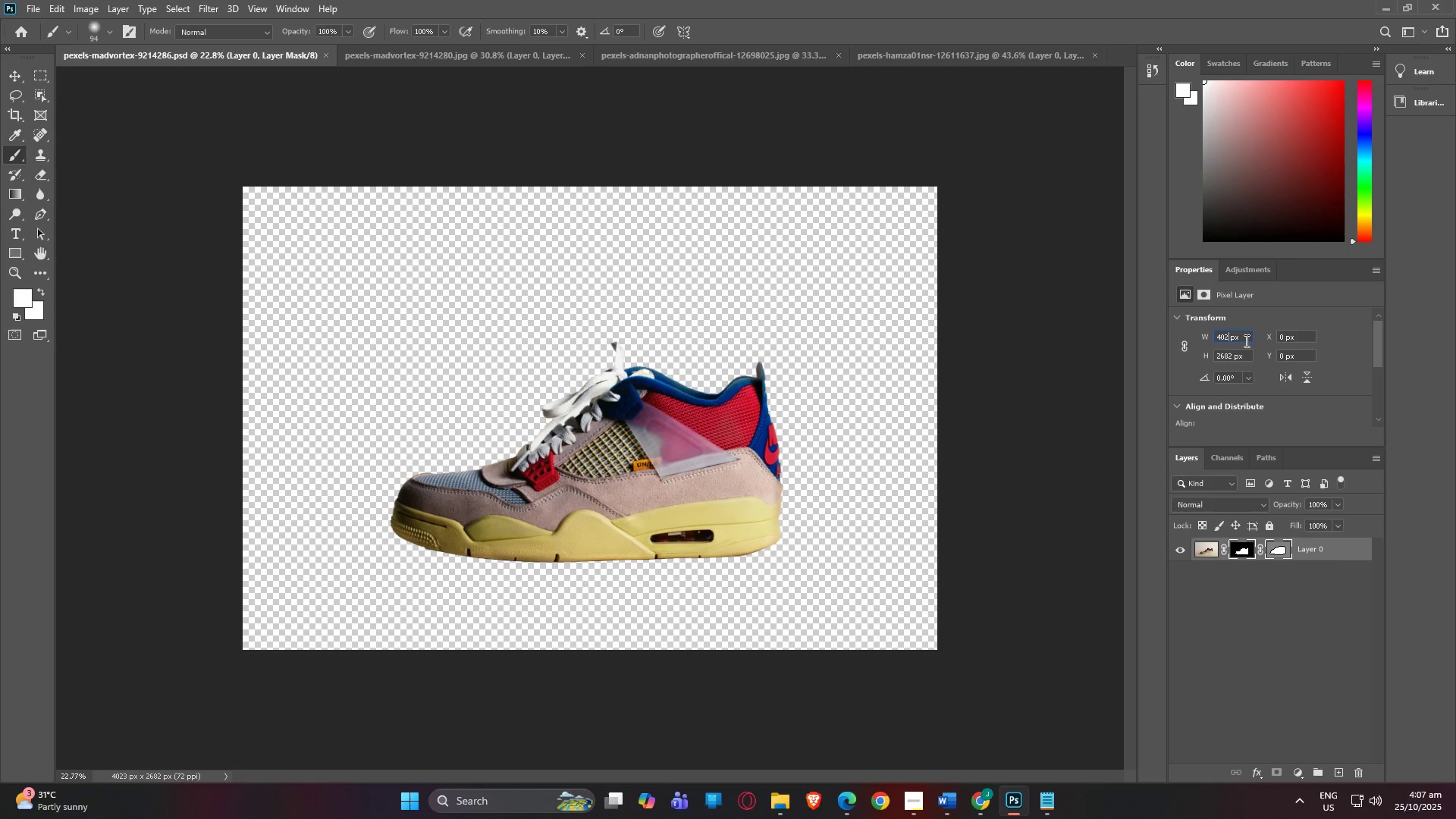 
key(Backspace)
 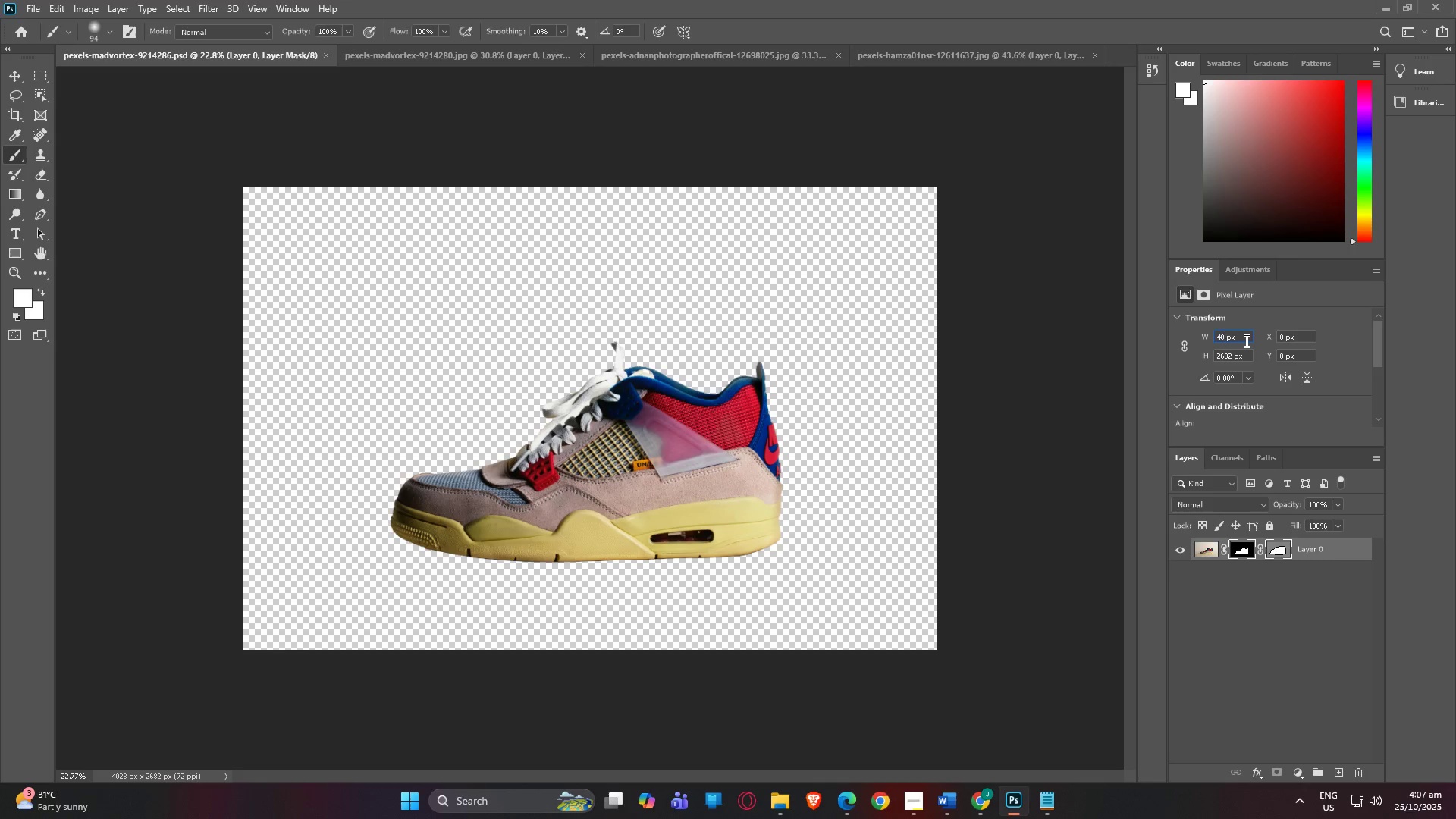 
key(Backspace)
 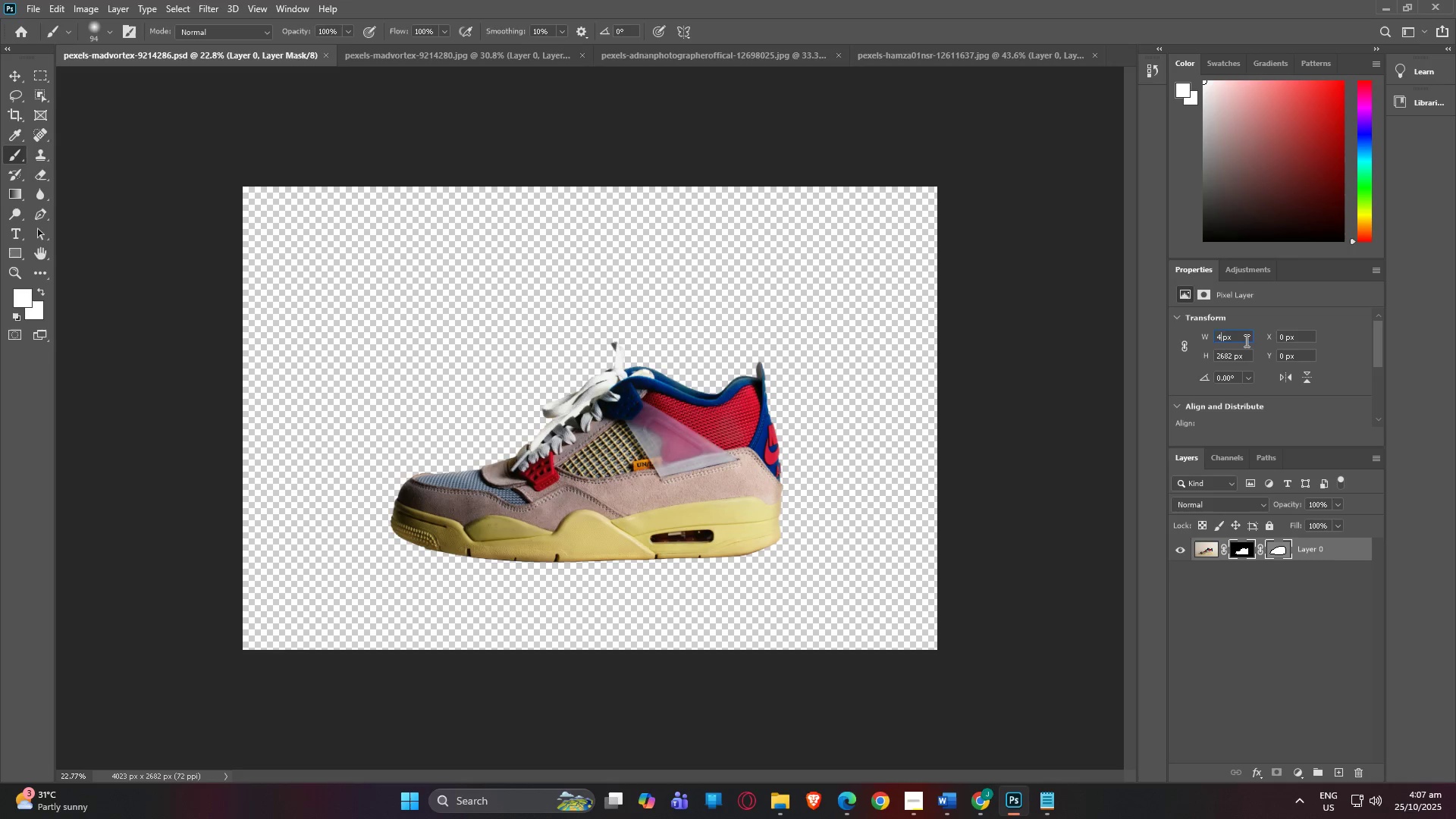 
key(Backspace)
 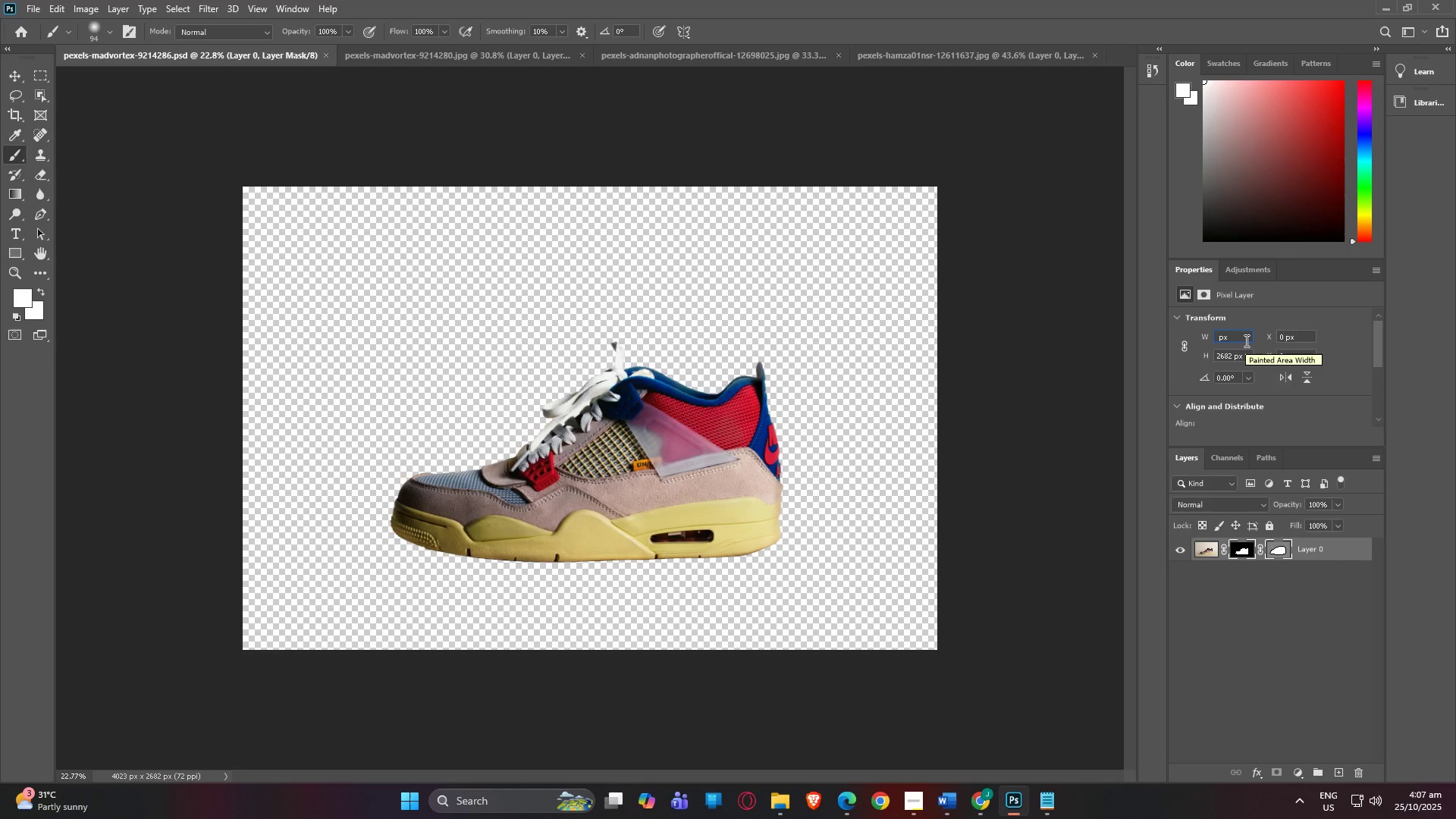 
key(Numpad3)
 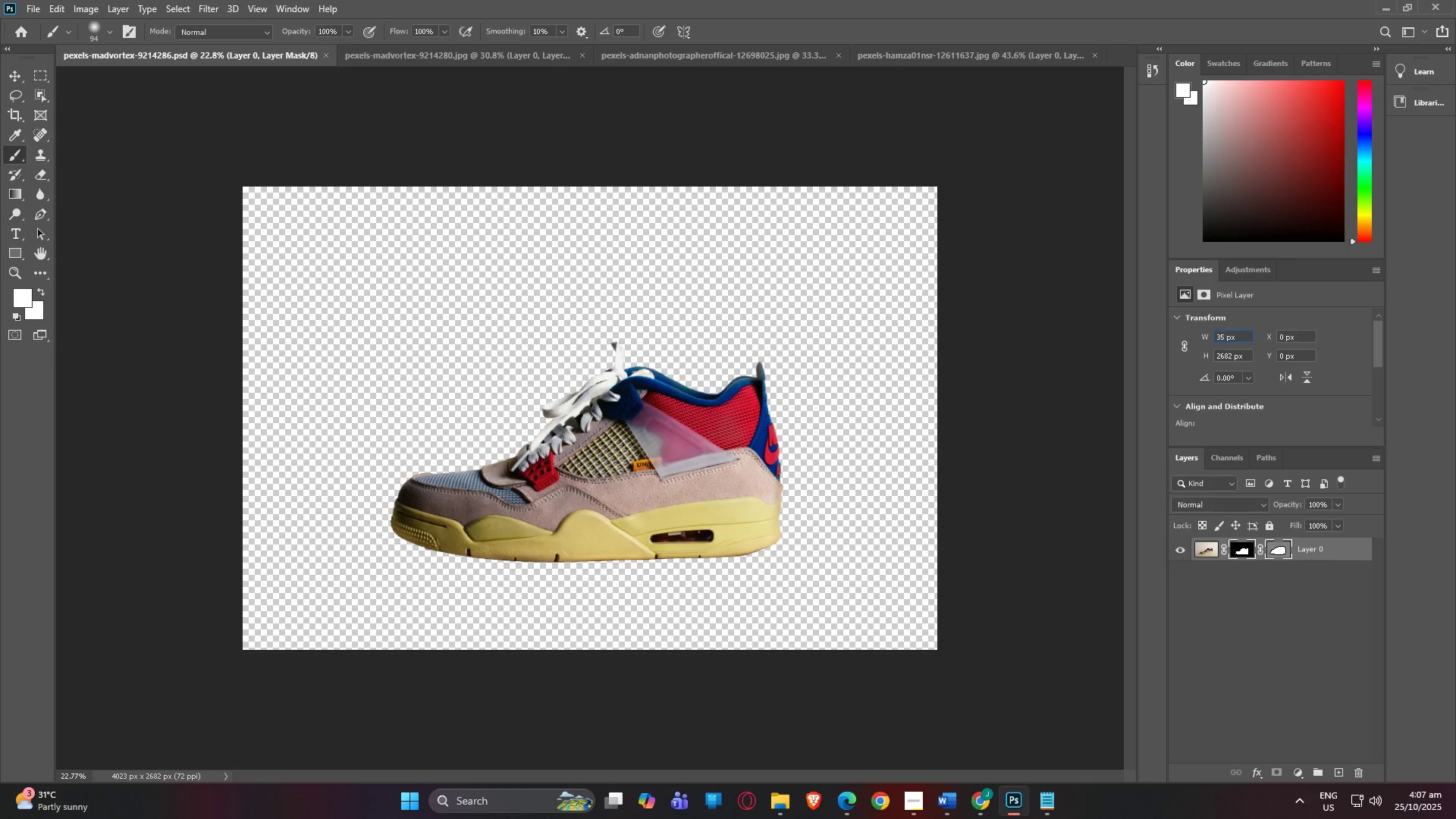 
key(Numpad5)
 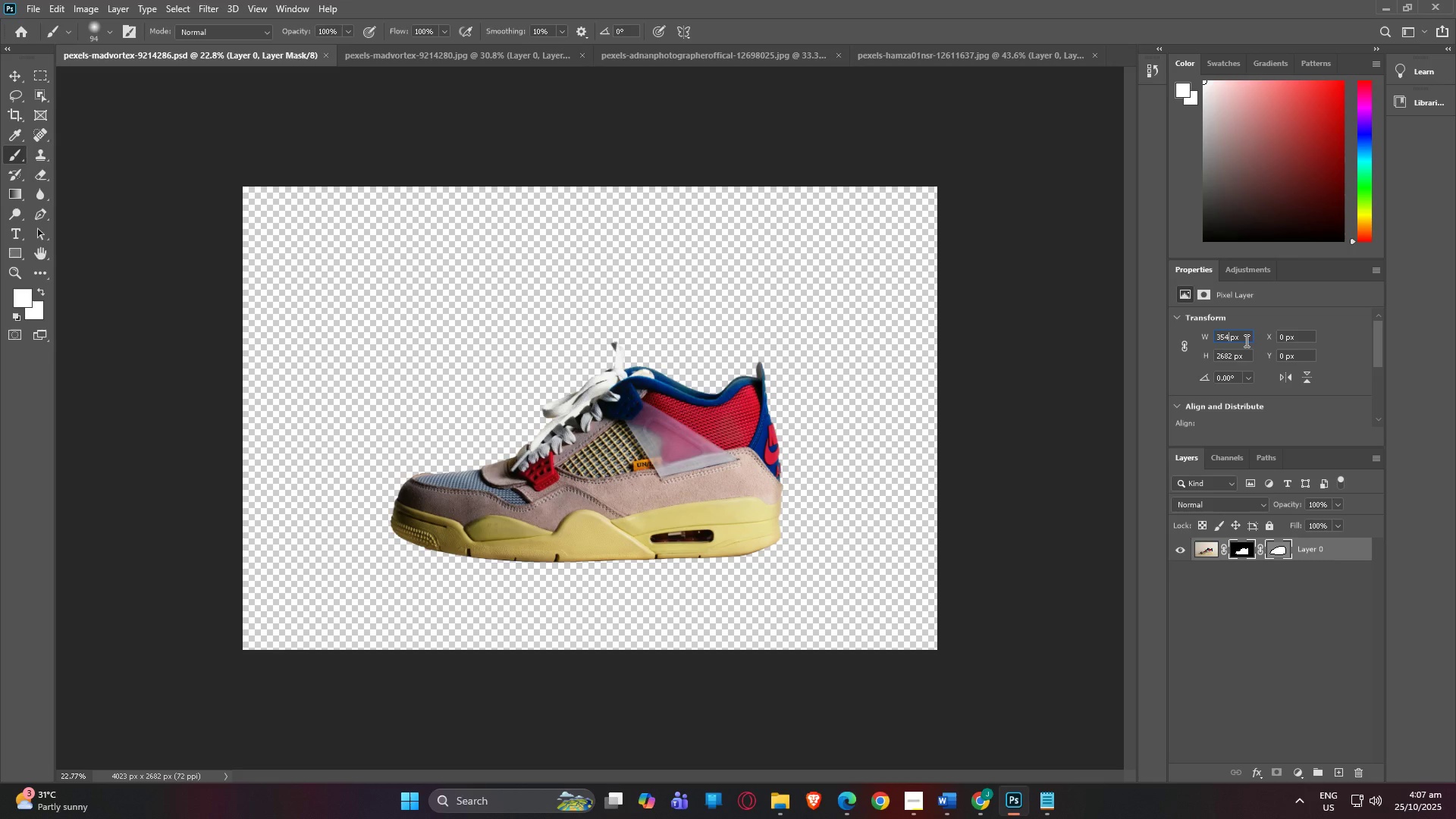 
key(Numpad4)
 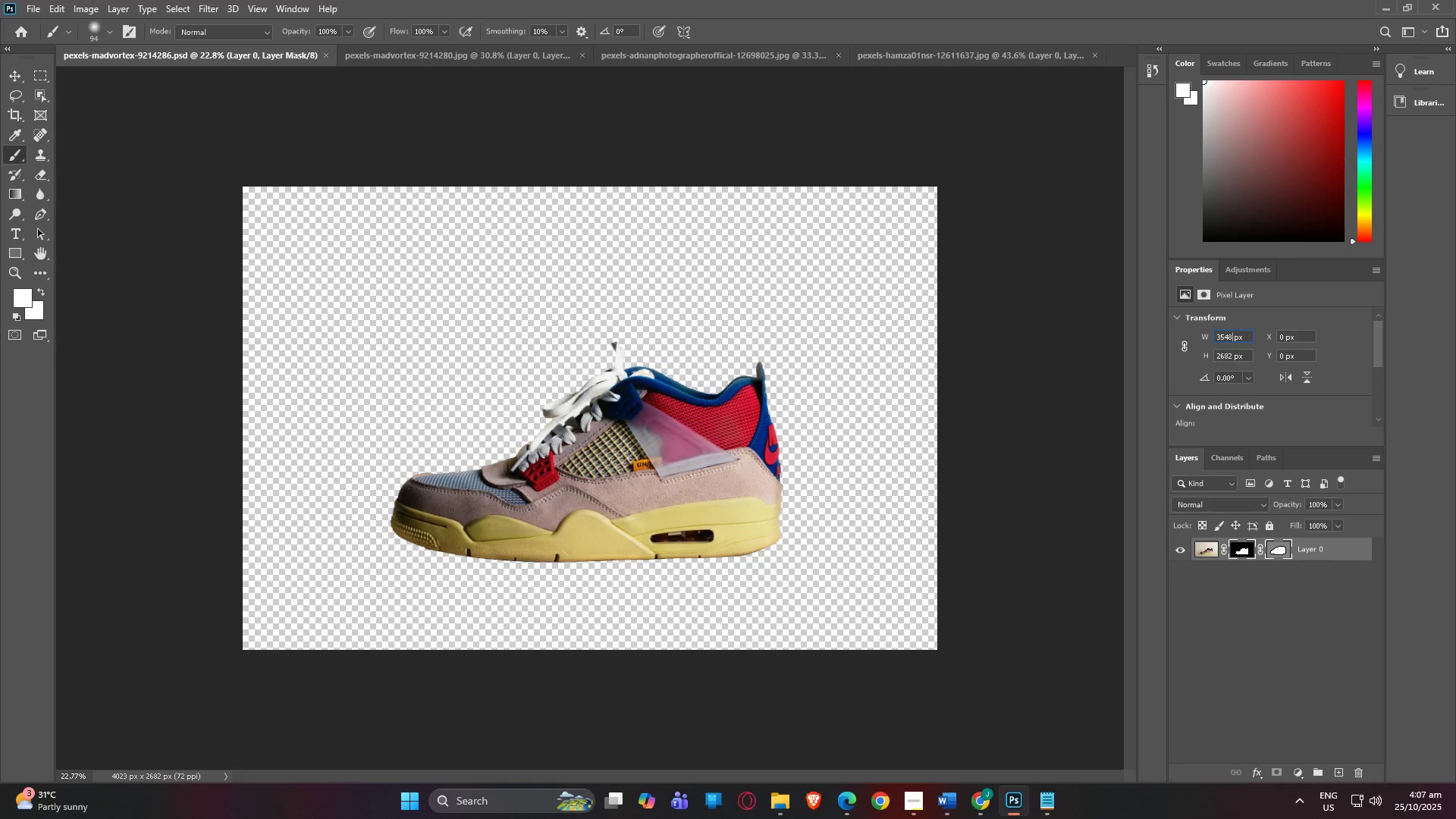 
key(Numpad8)
 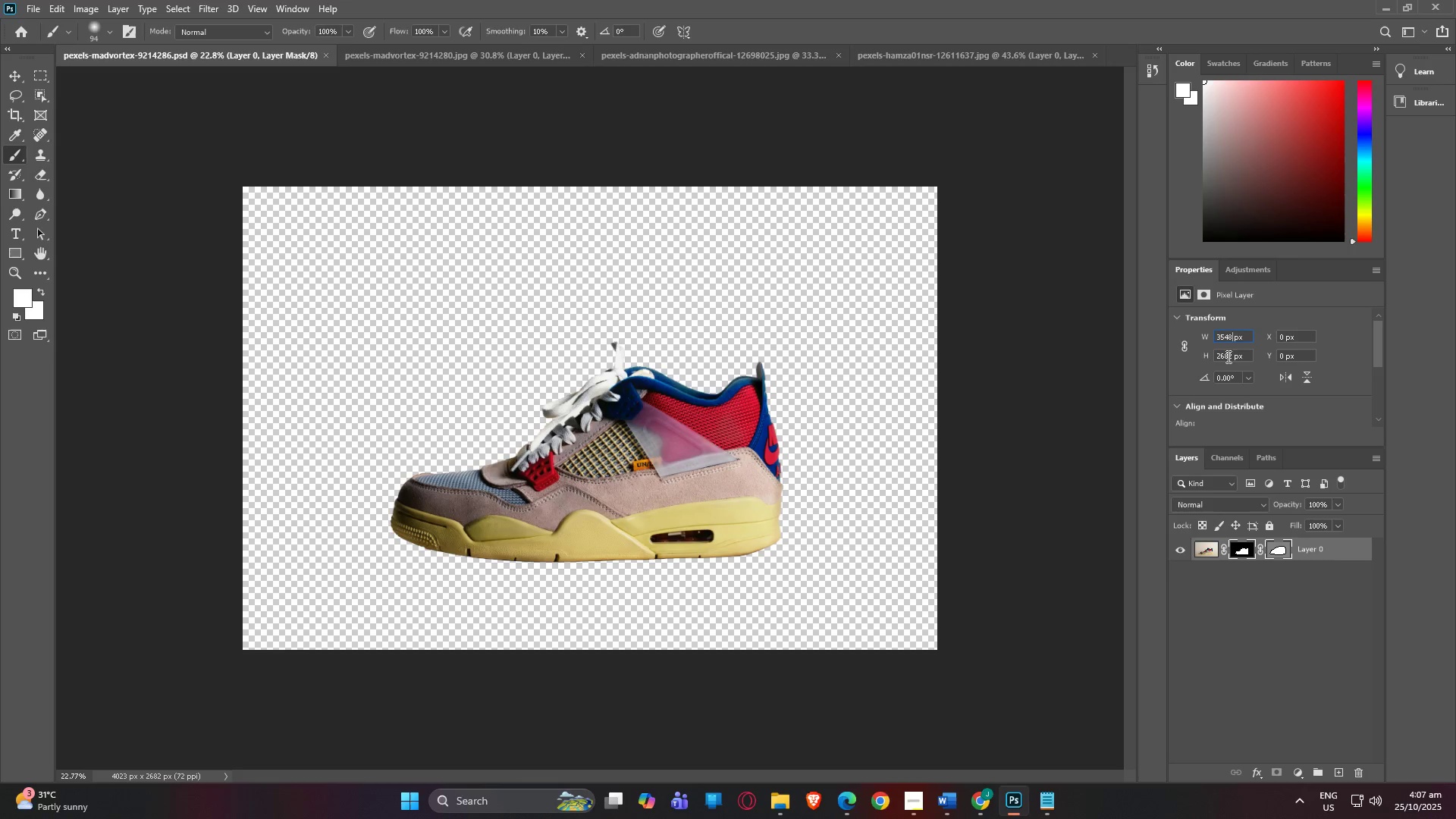 
left_click([1226, 356])
 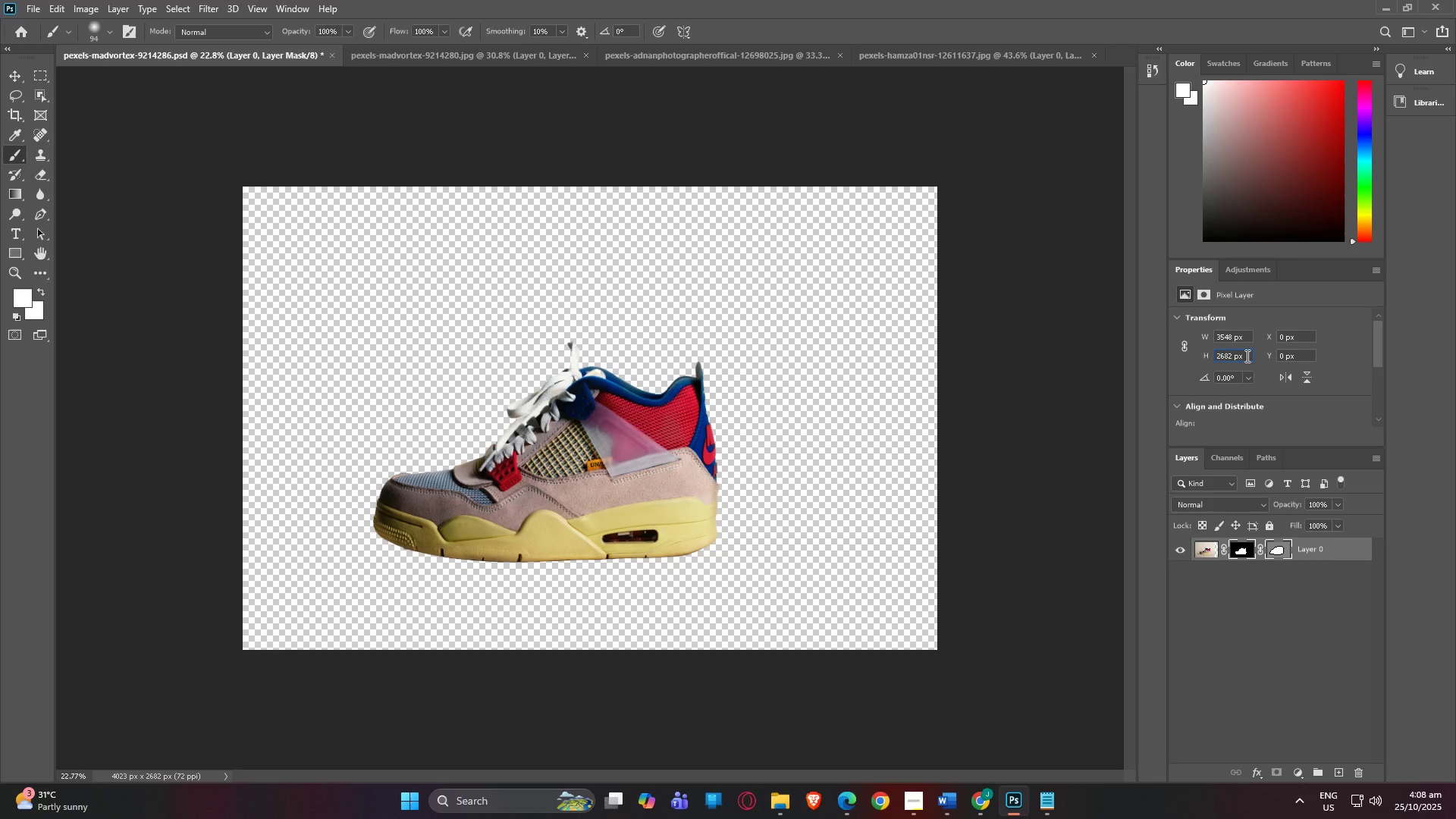 
key(Backspace)
 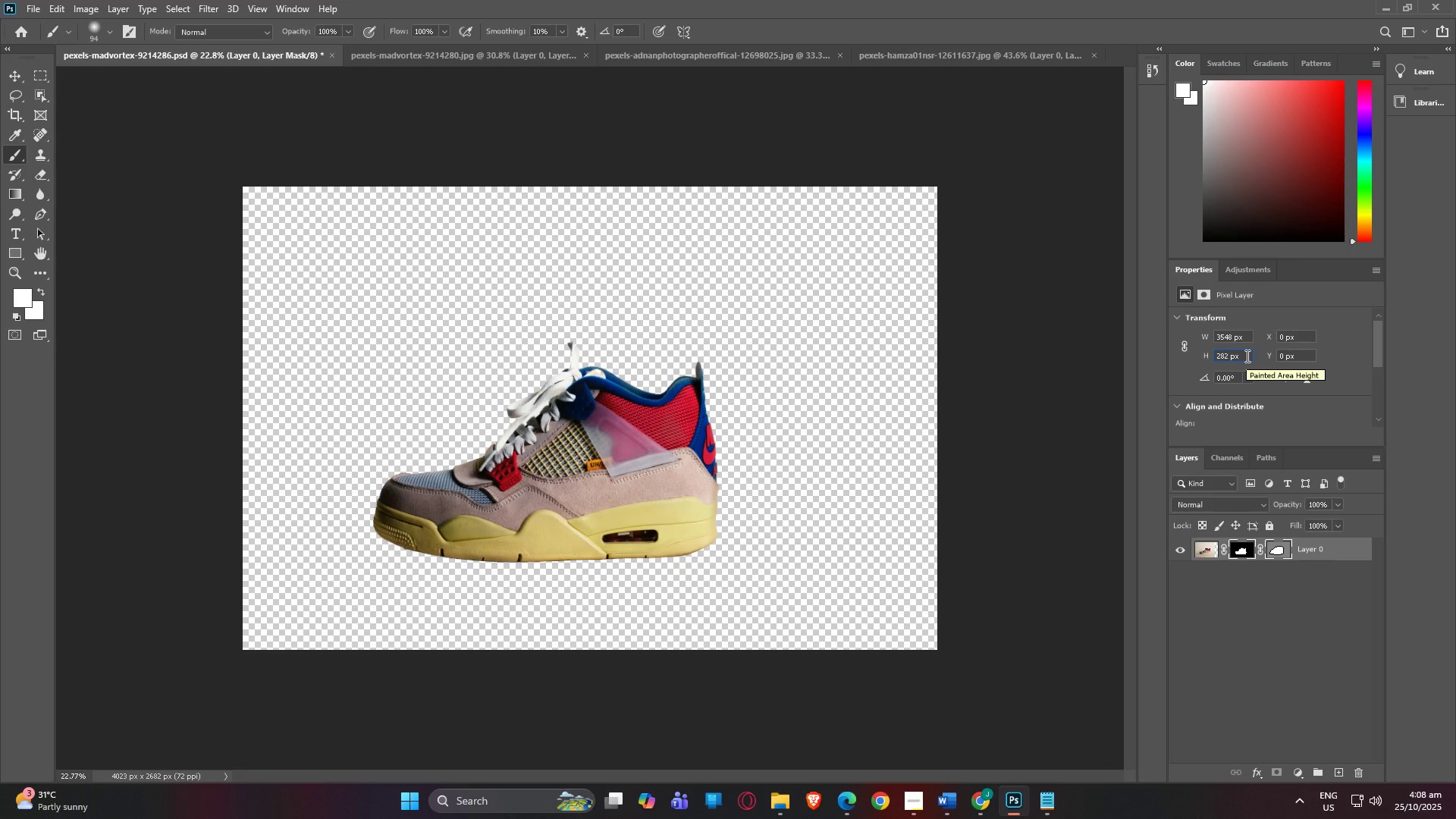 
key(Numpad3)
 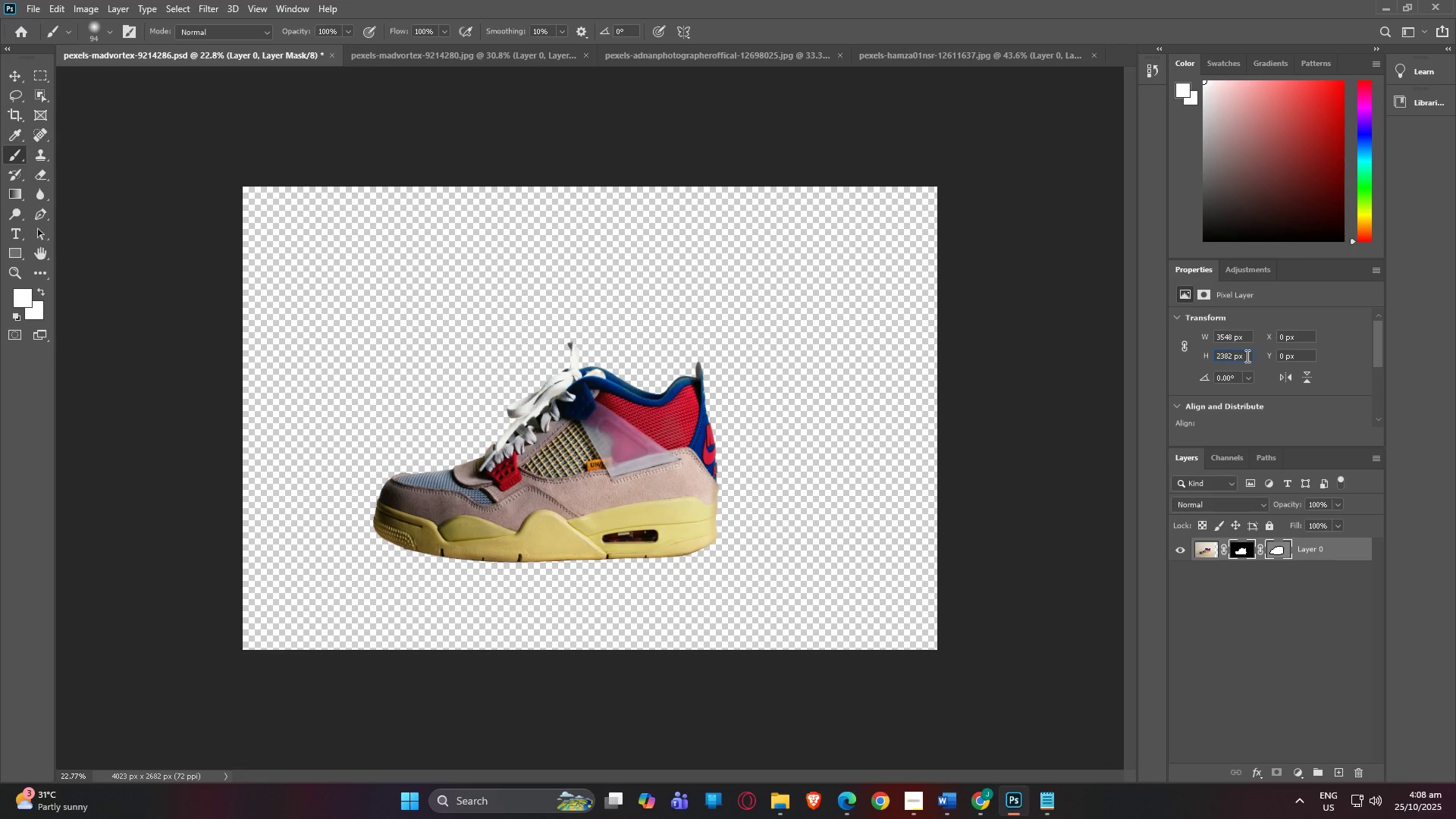 
key(Numpad6)
 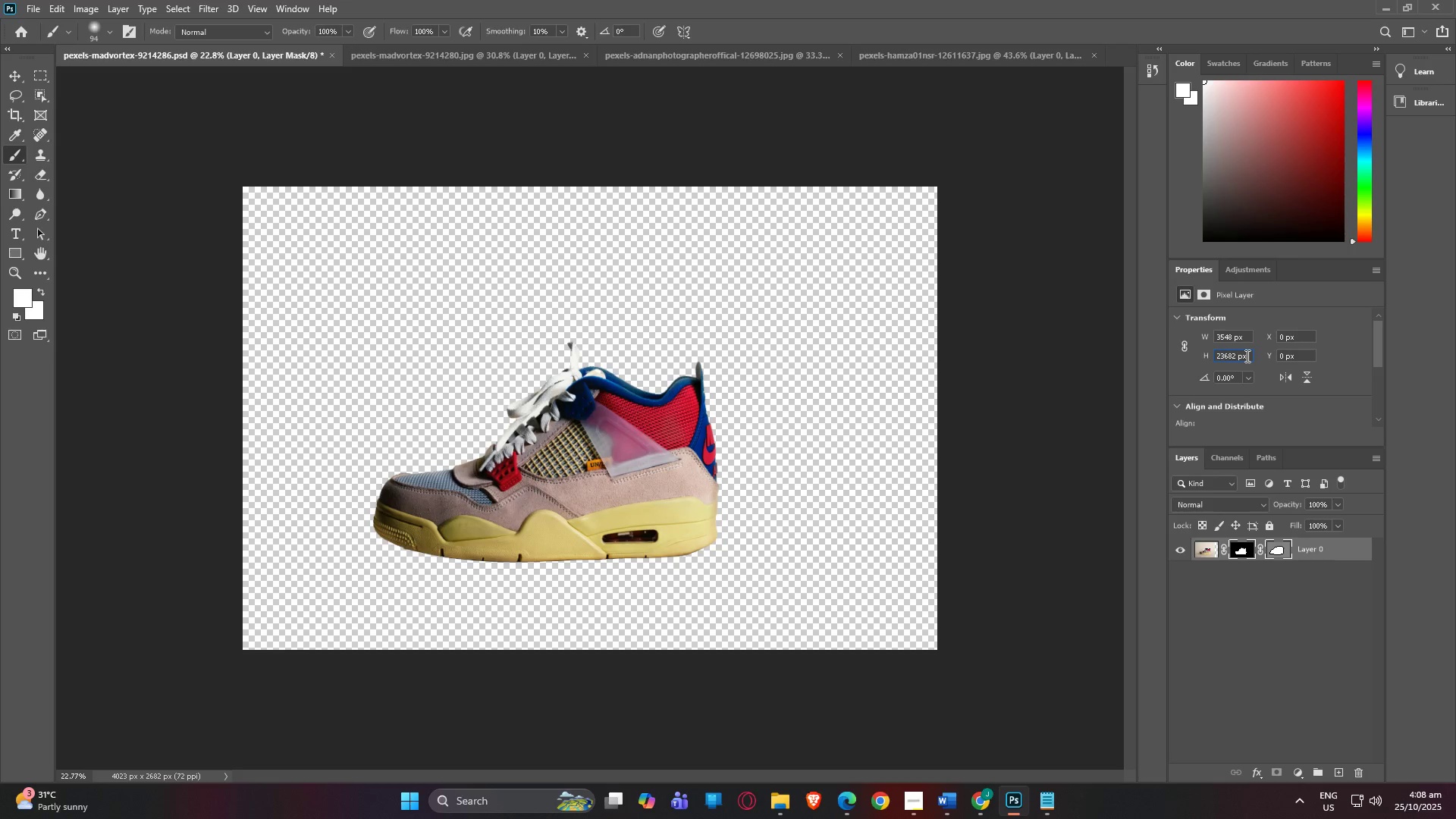 
key(ArrowDown)
 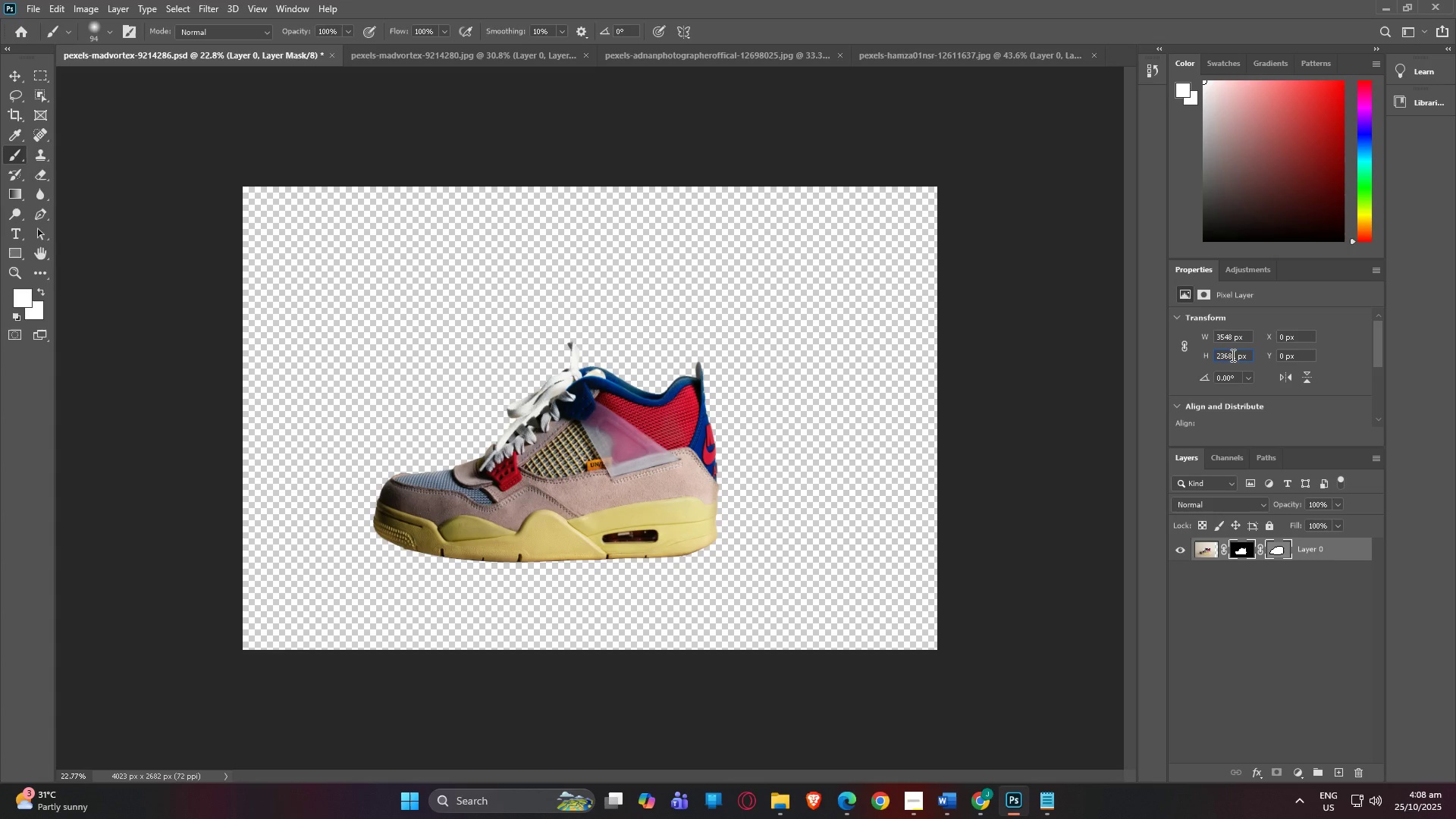 
double_click([1235, 355])
 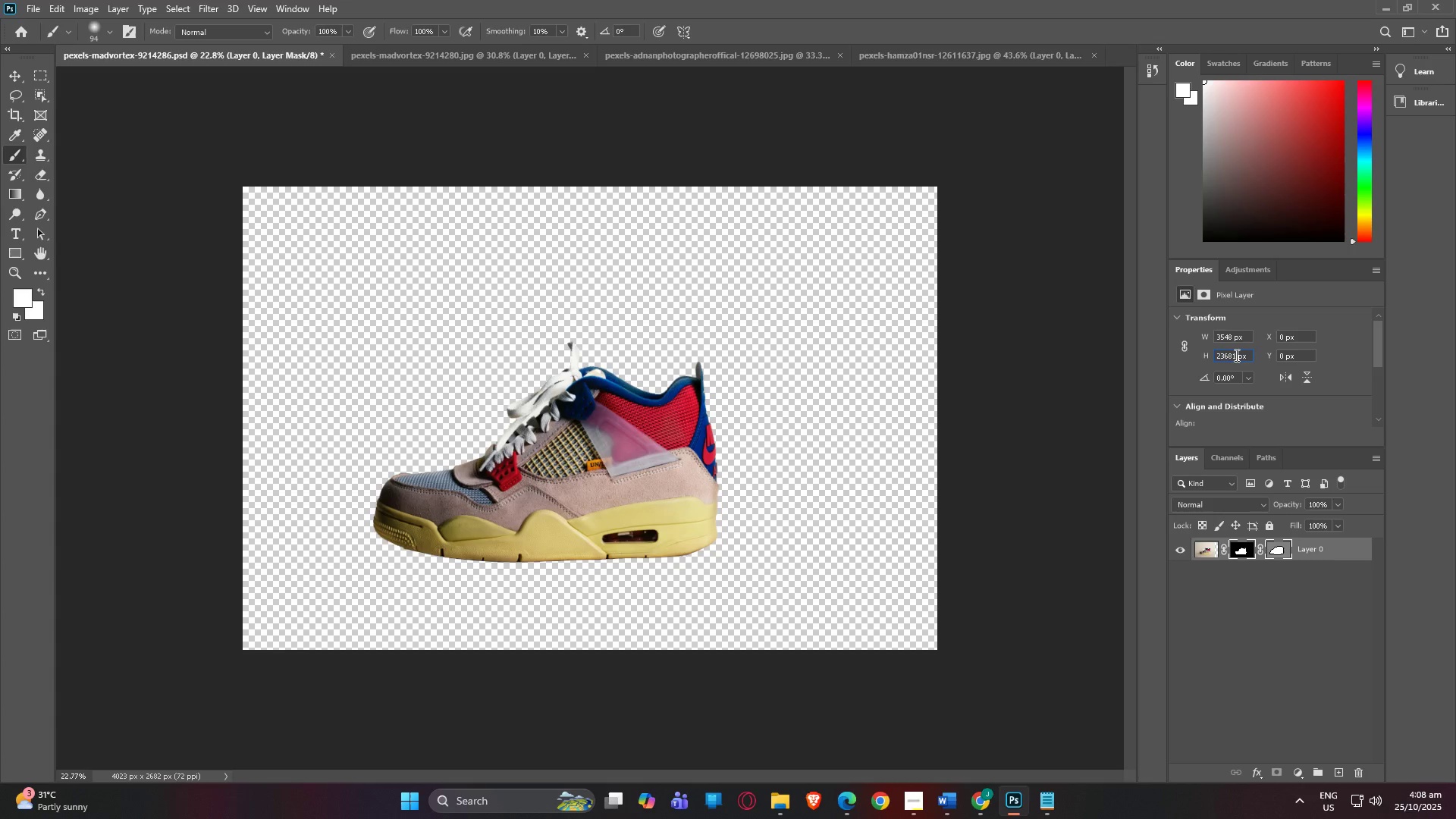 
key(Backspace)
 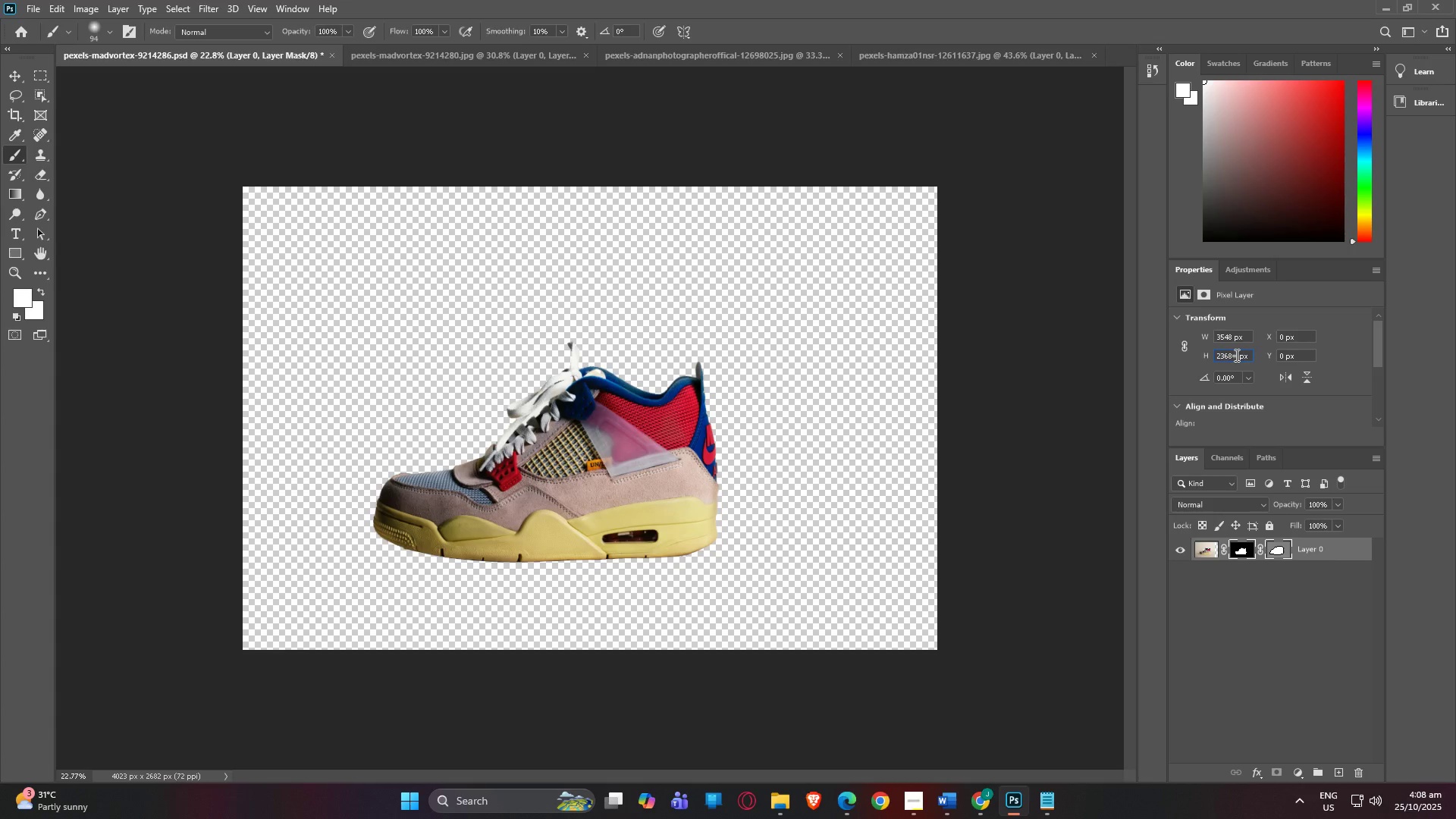 
key(Equal)
 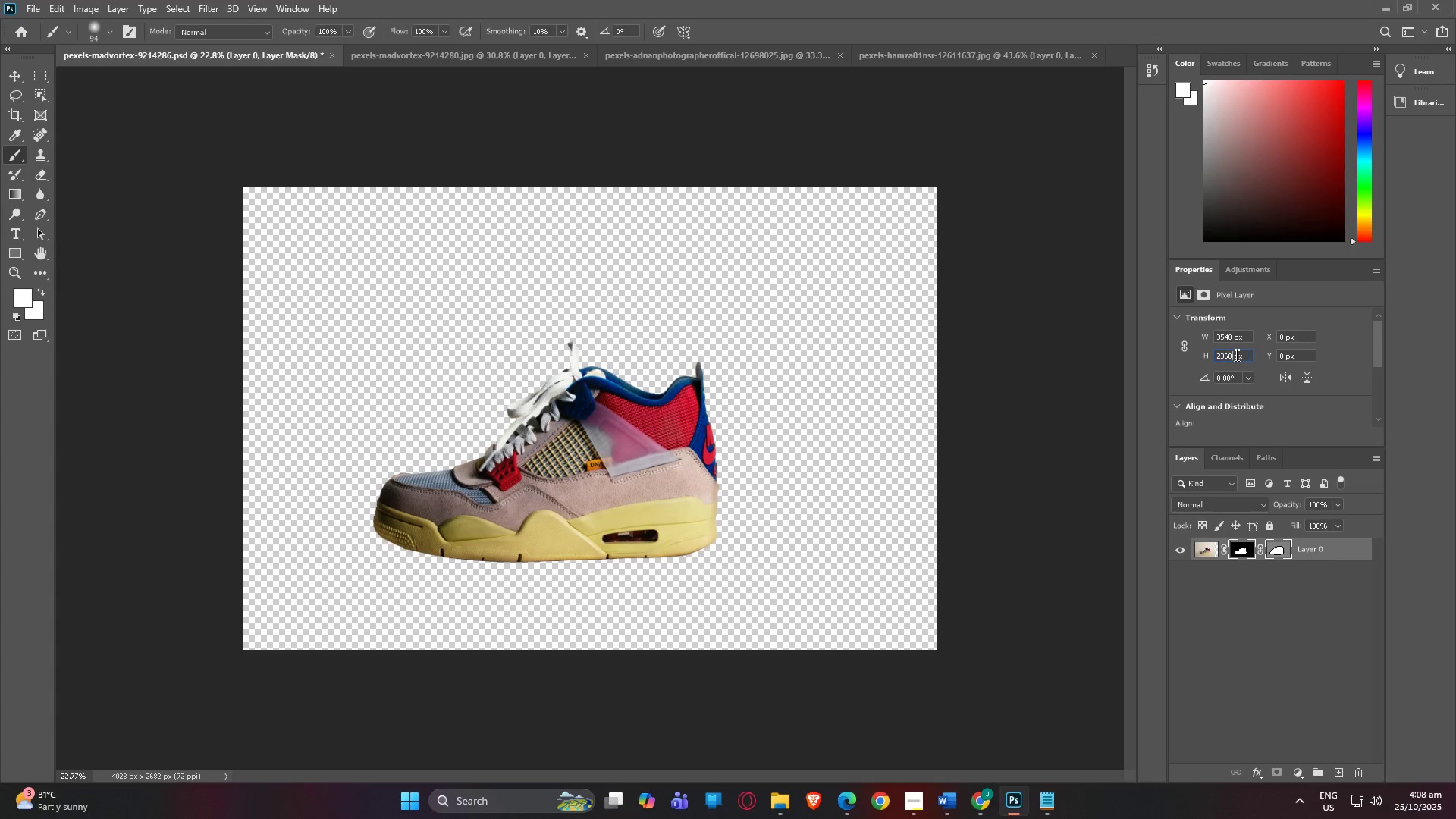 
key(Backspace)
 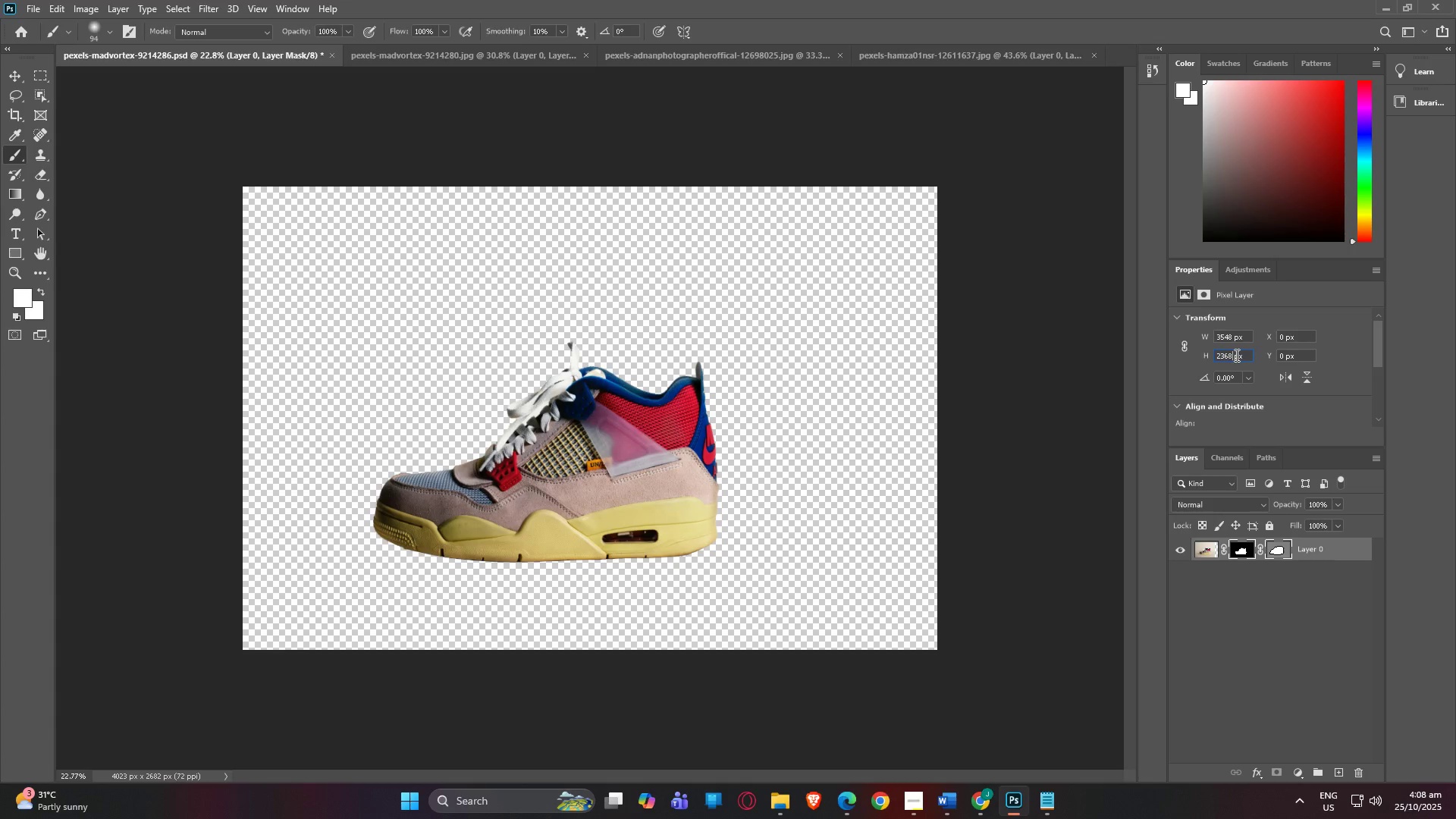 
key(Backspace)
 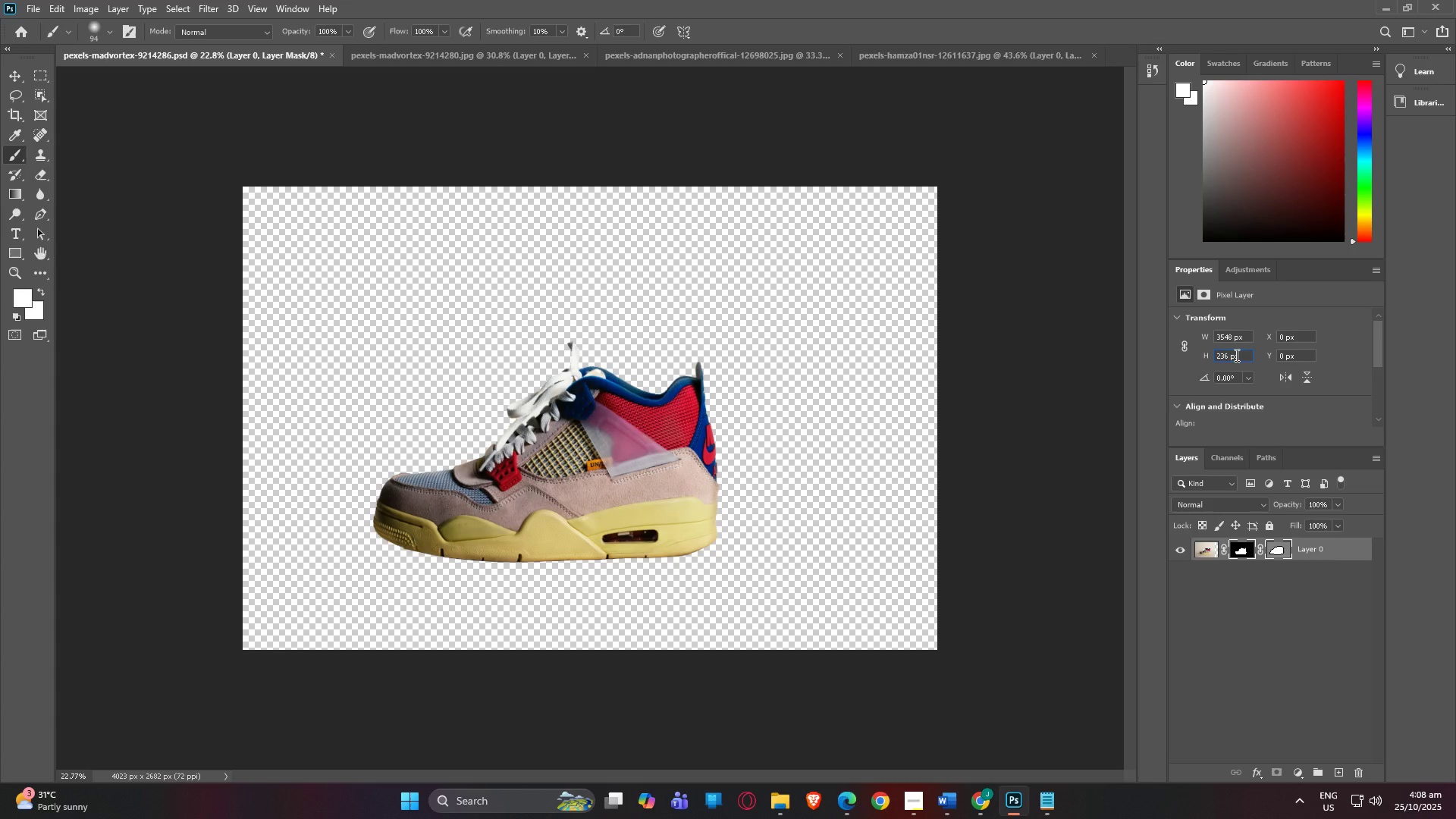 
key(Numpad6)
 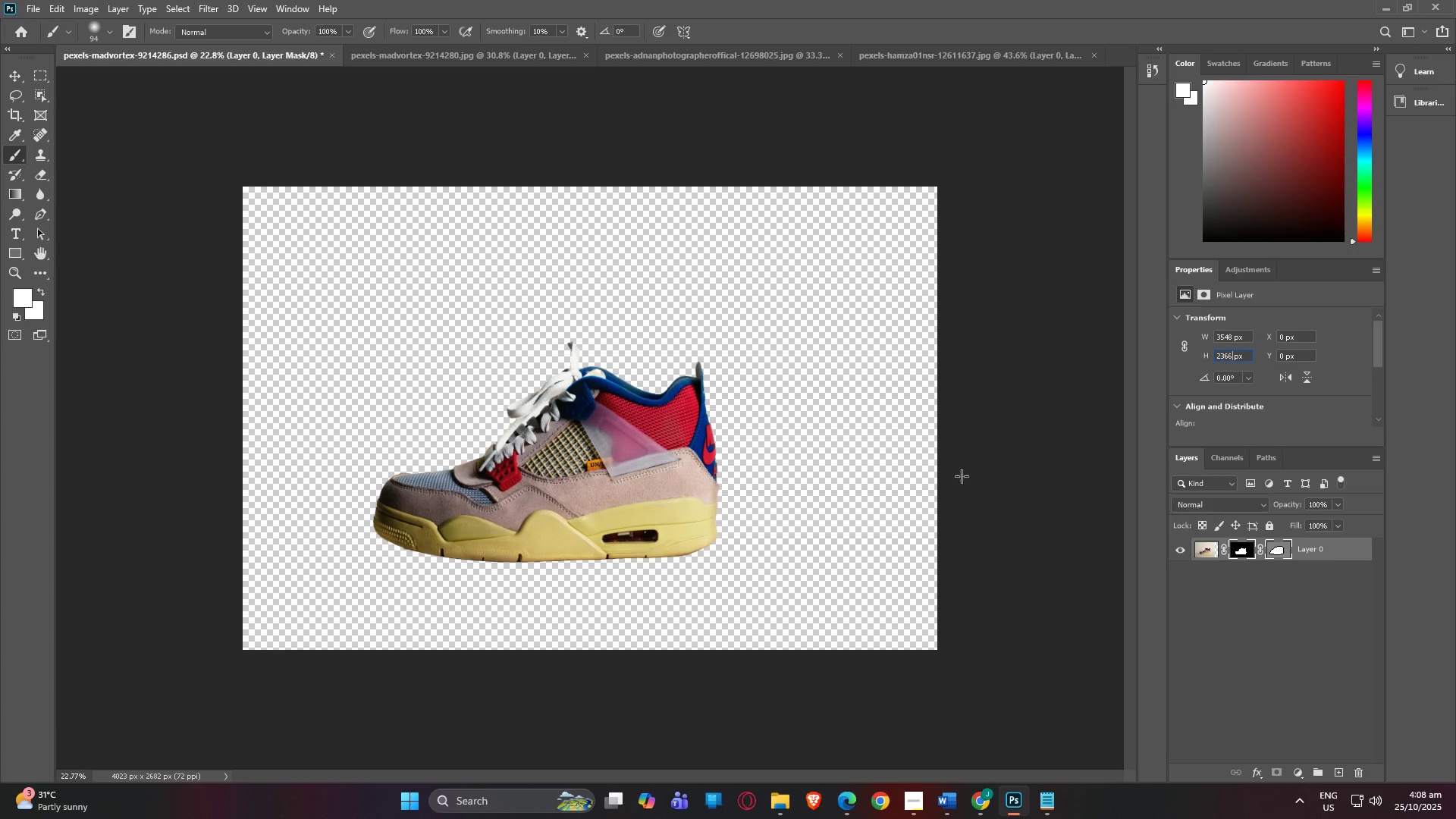 
left_click([962, 473])
 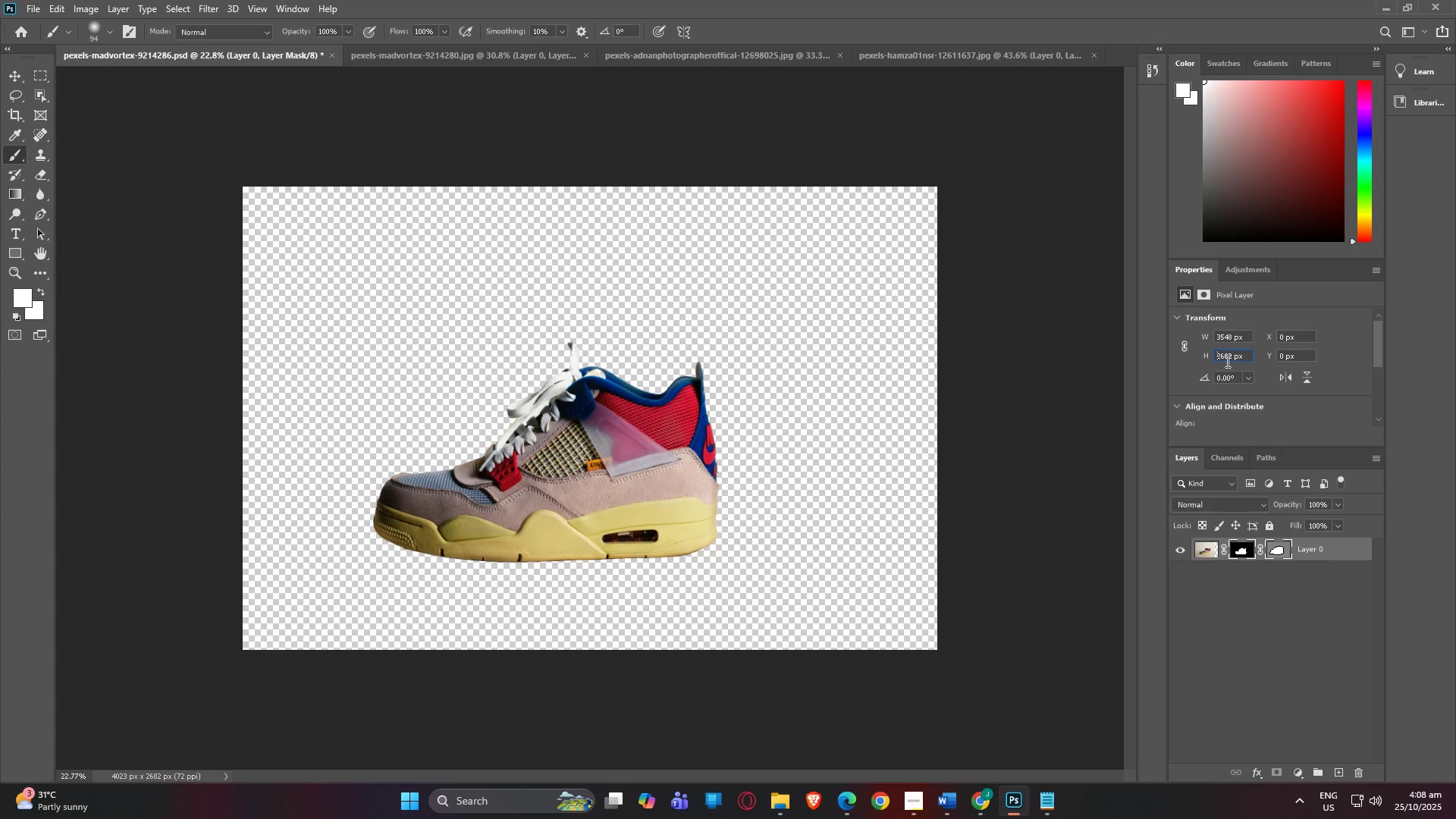 
left_click([1228, 358])
 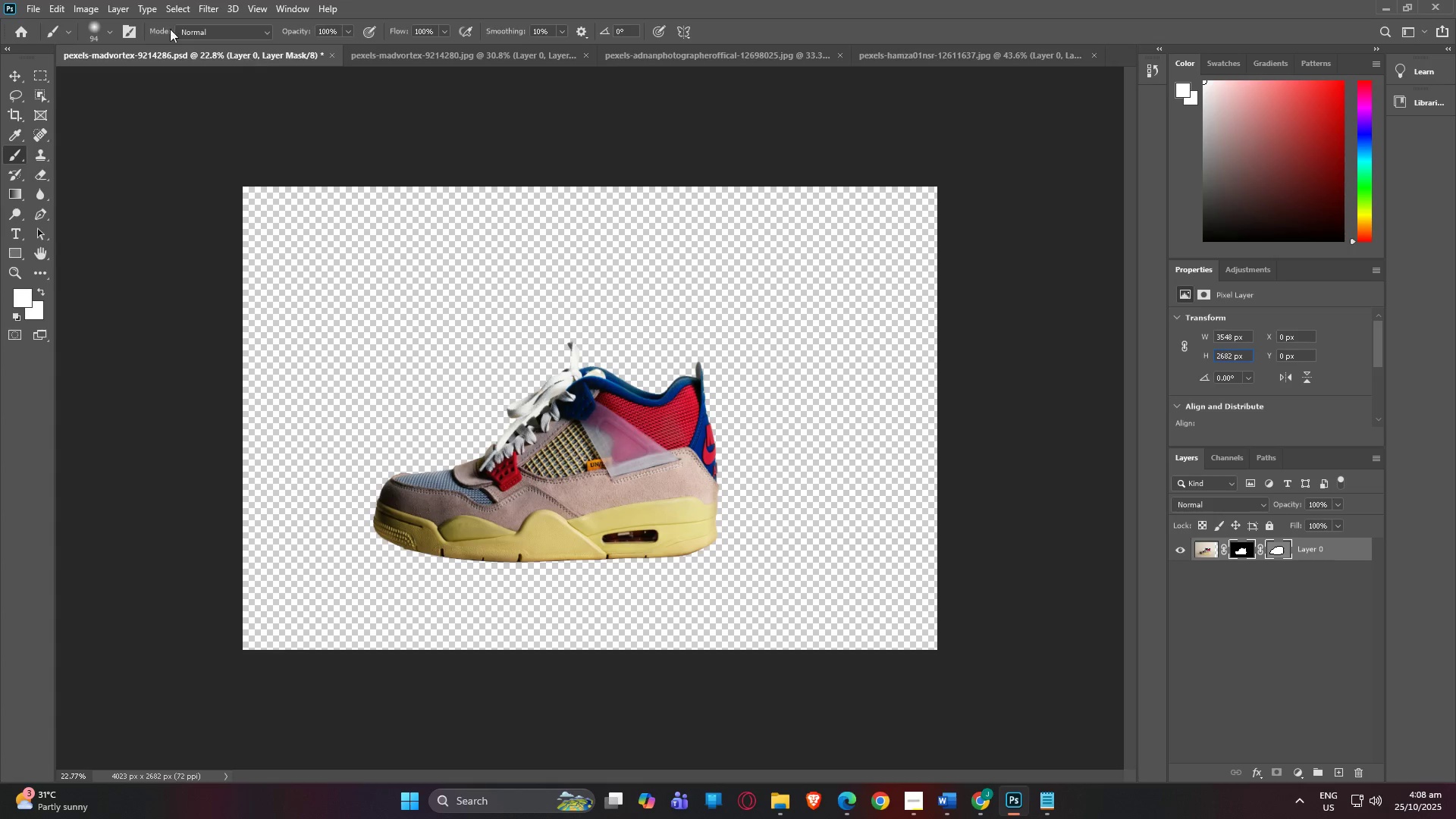 
left_click([88, 10])
 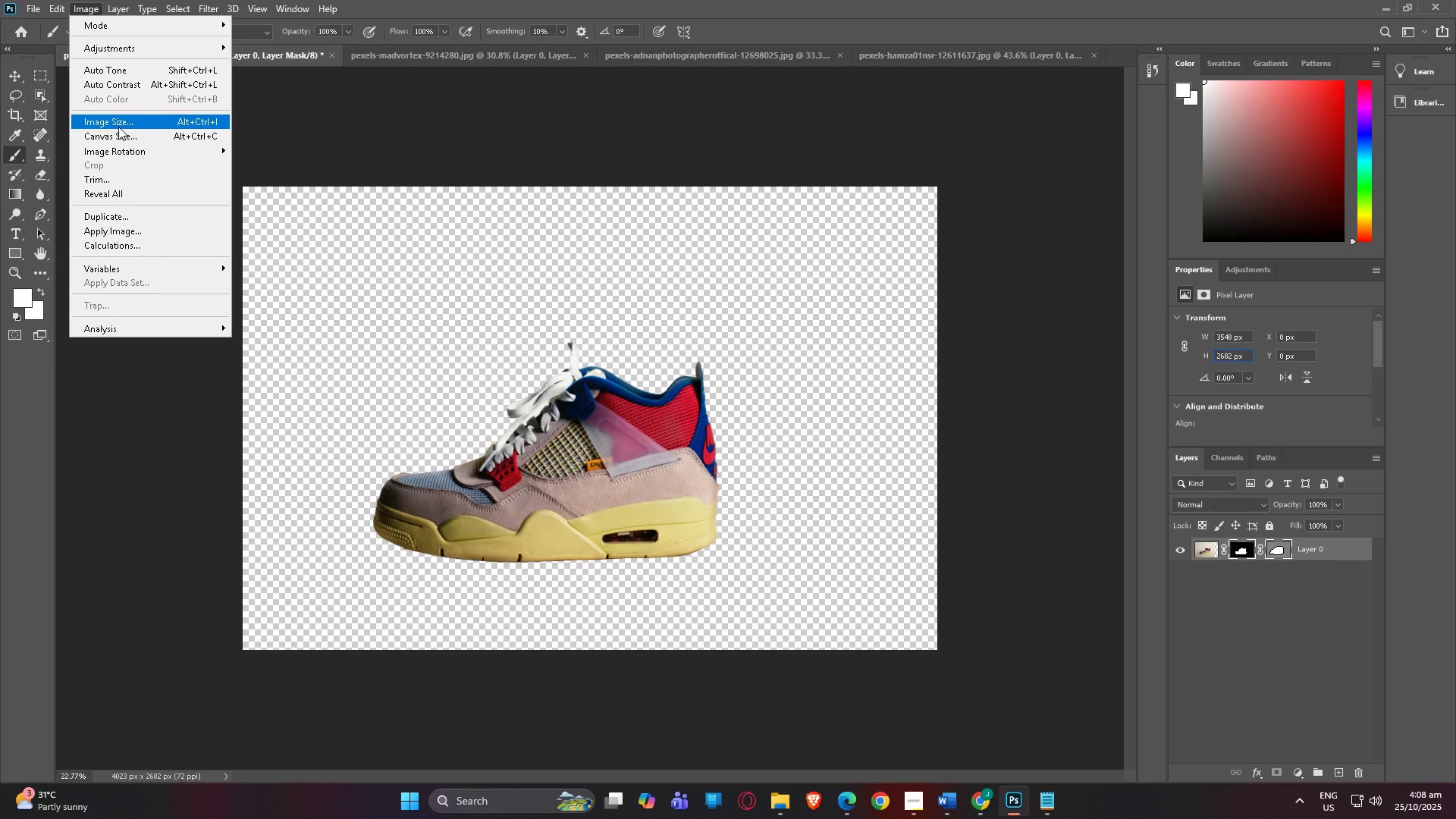 
left_click([118, 121])
 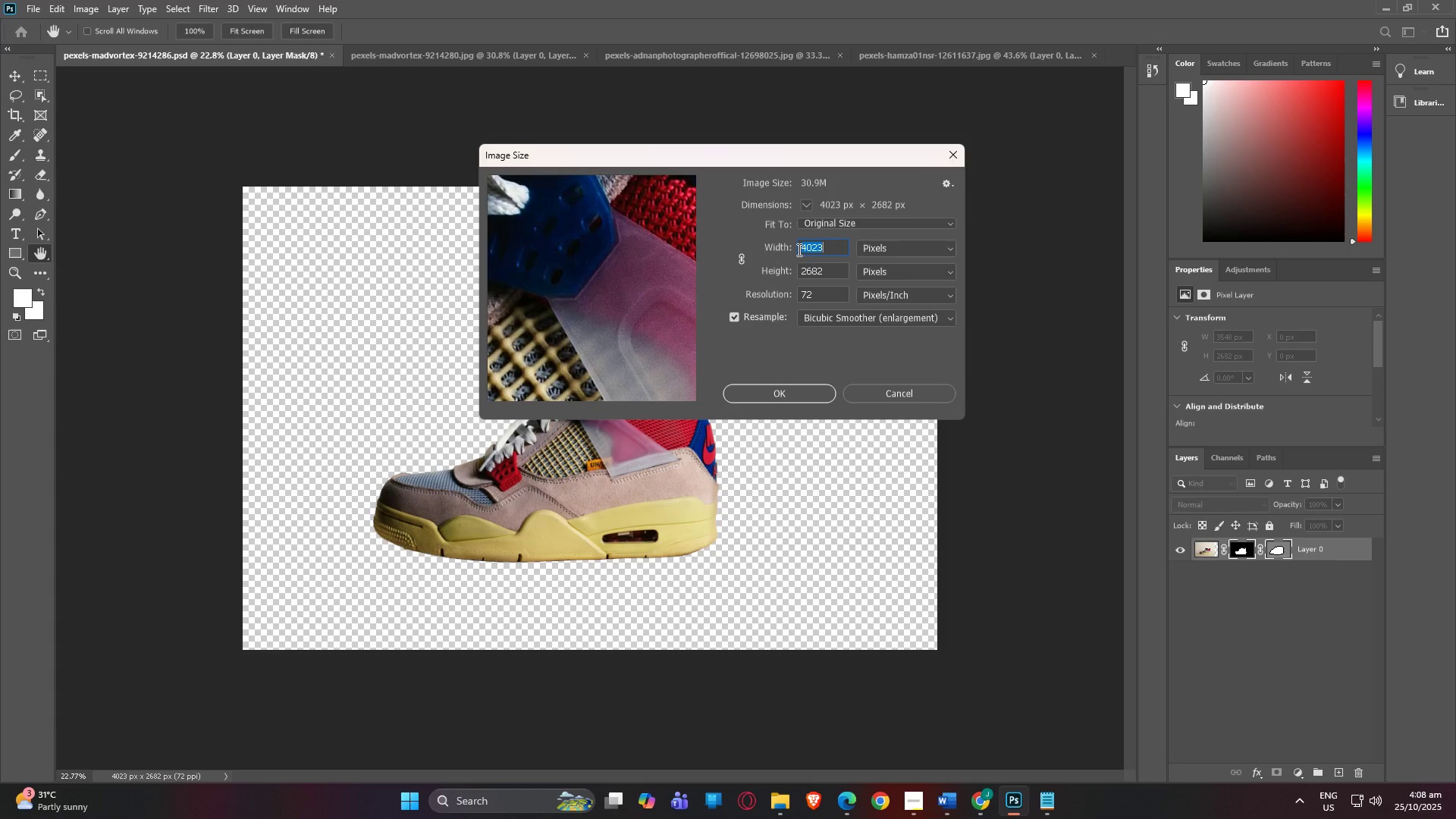 
left_click([739, 257])
 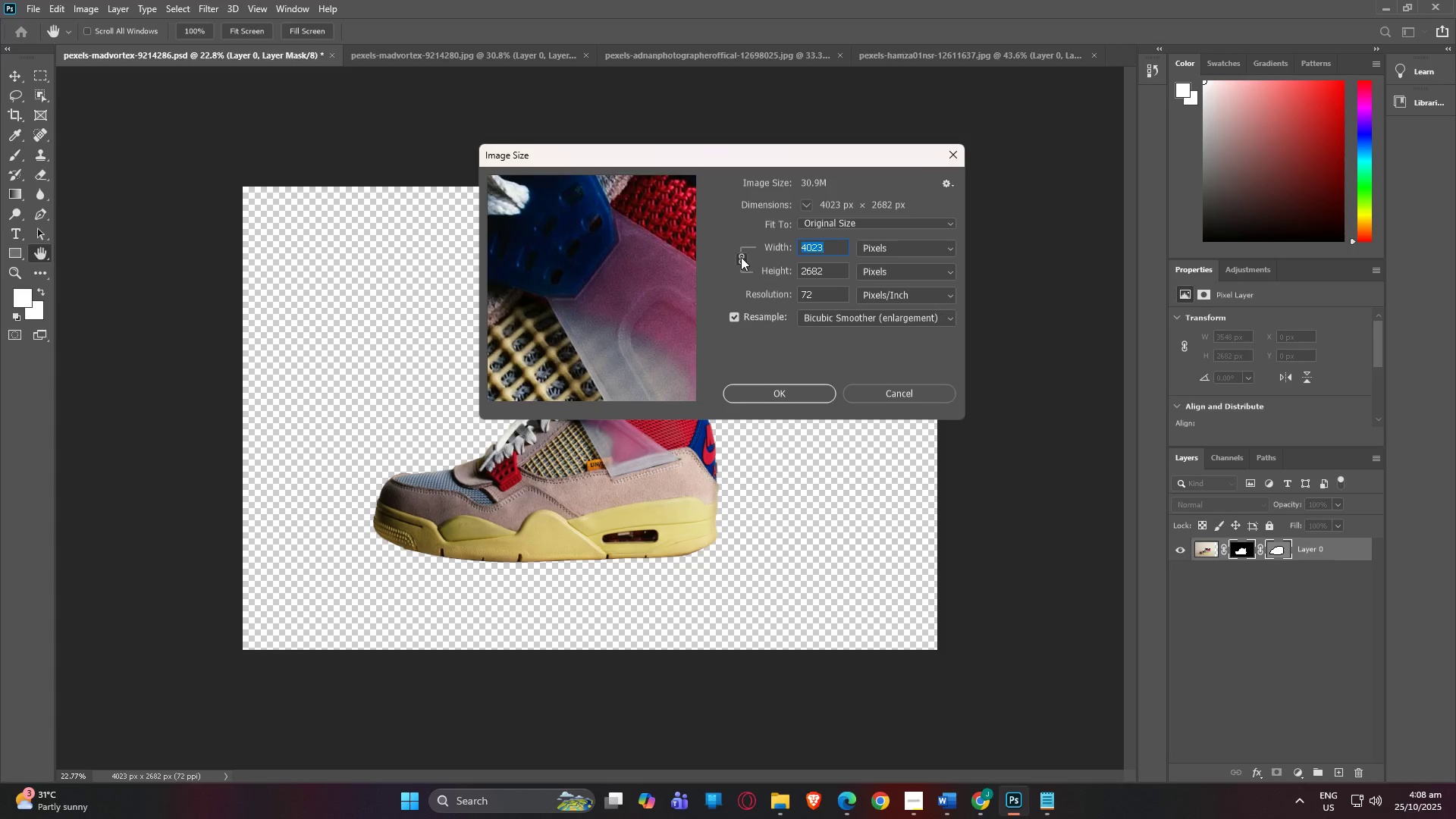 
left_click([741, 257])
 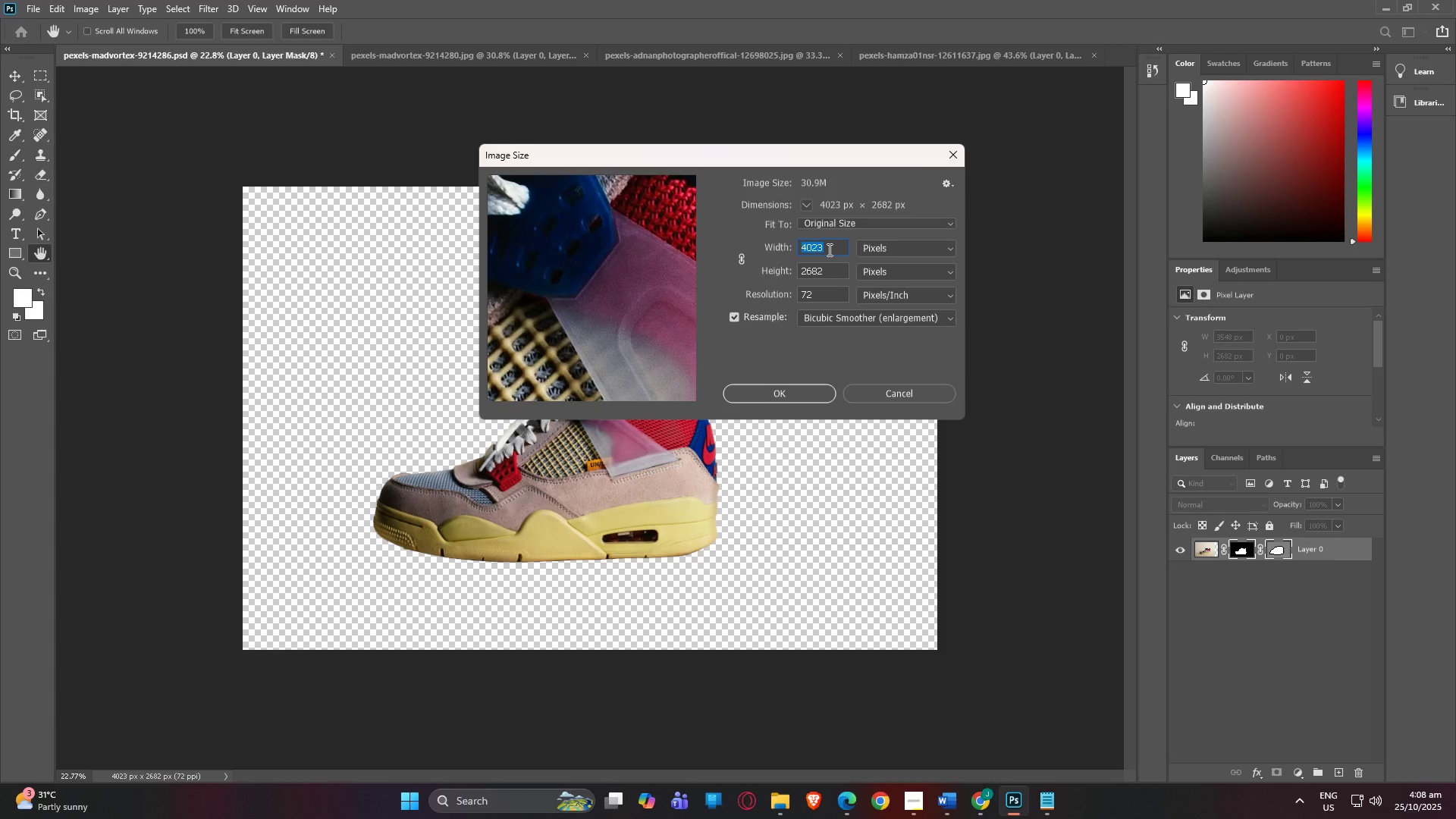 
key(Numpad3)
 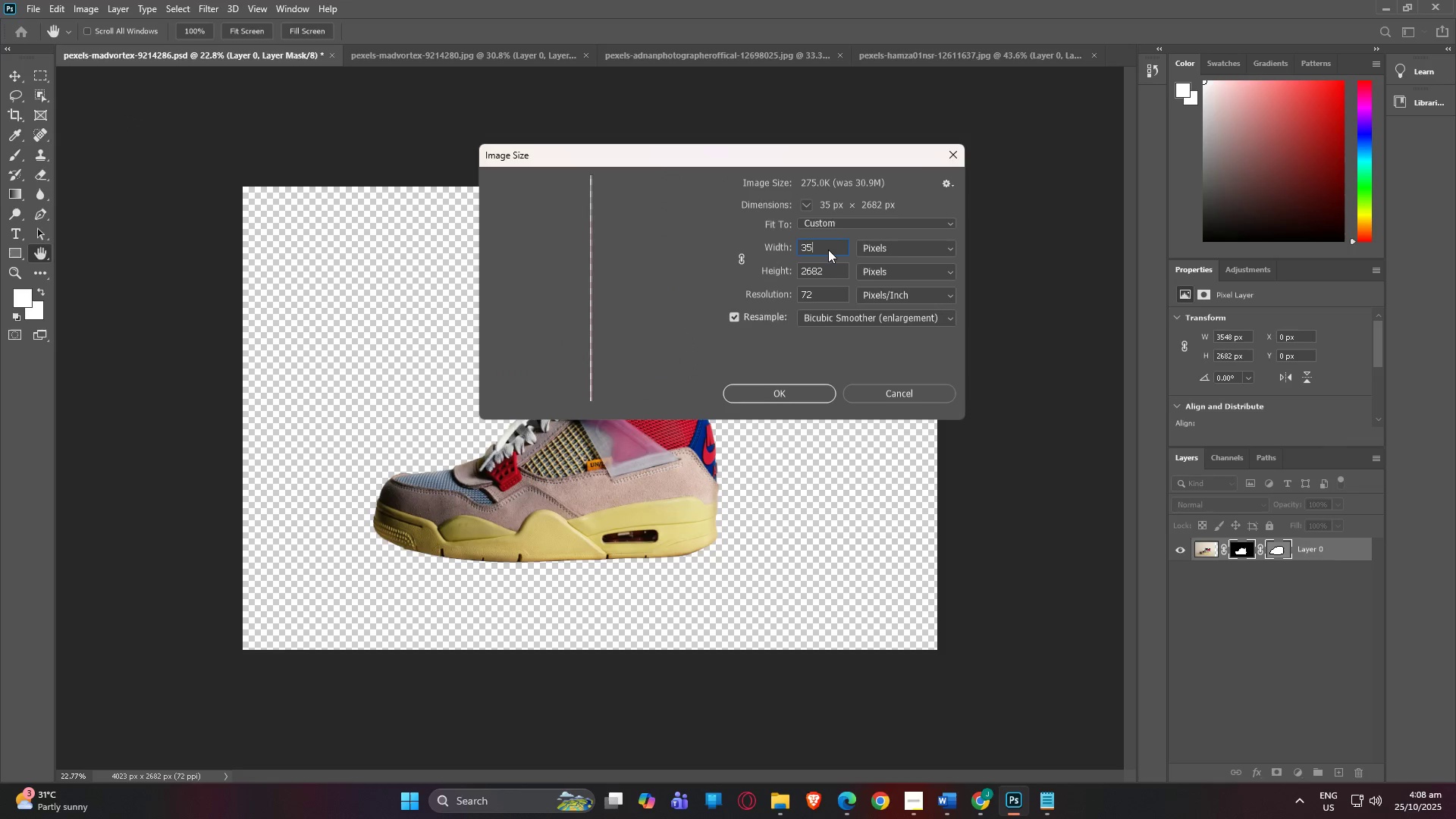 
key(Numpad5)
 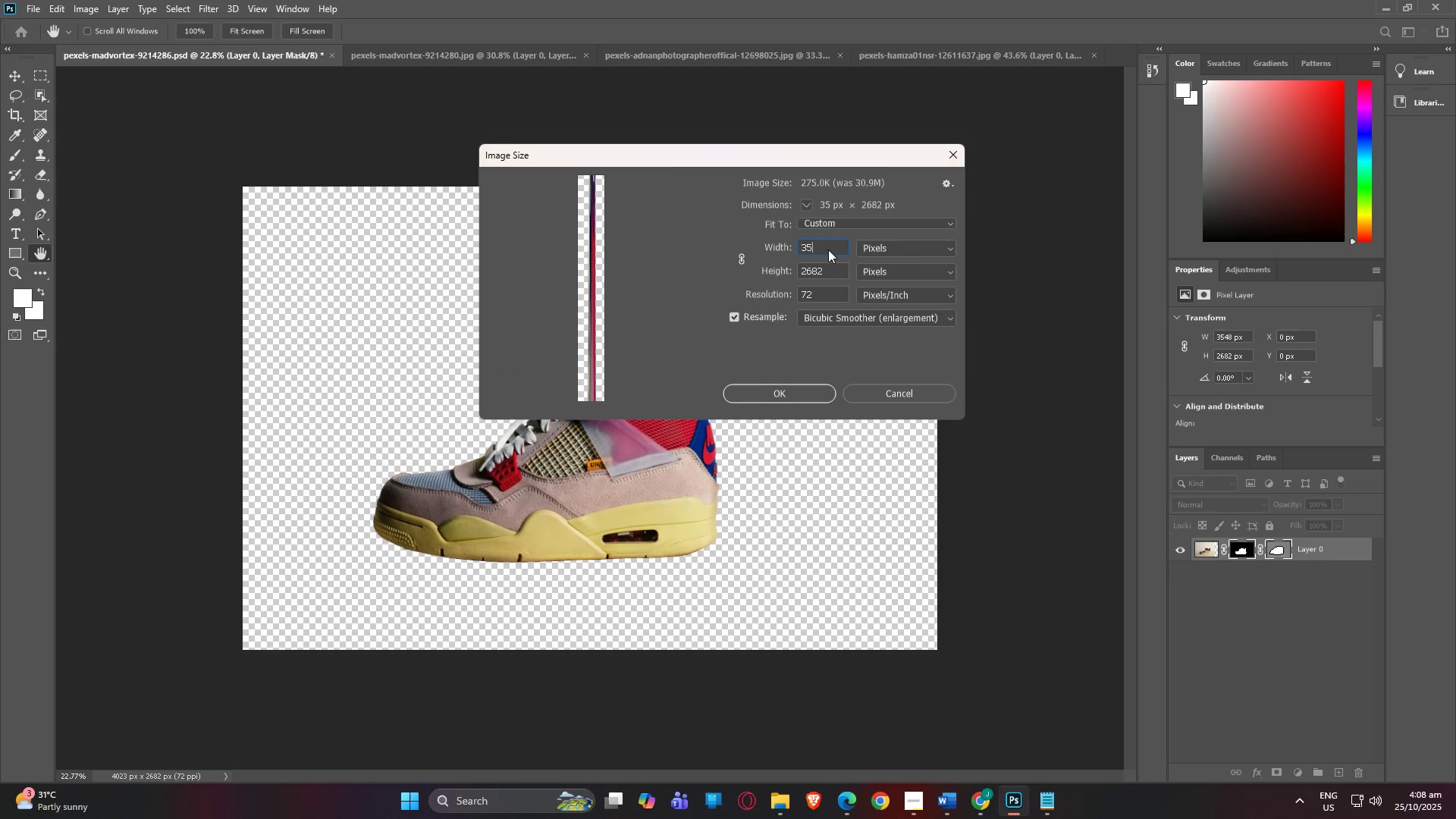 
key(Numpad4)
 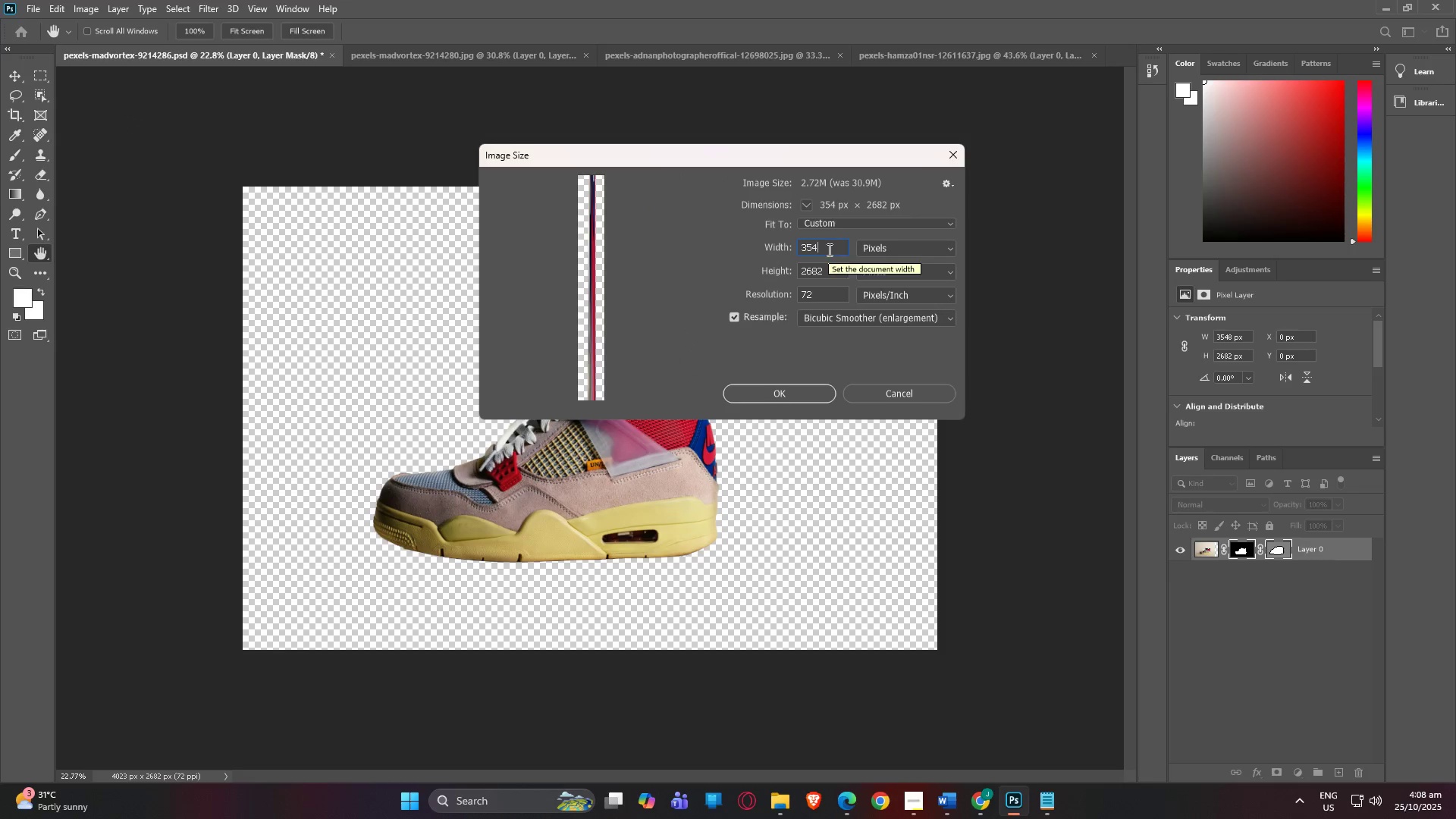 
key(Numpad8)
 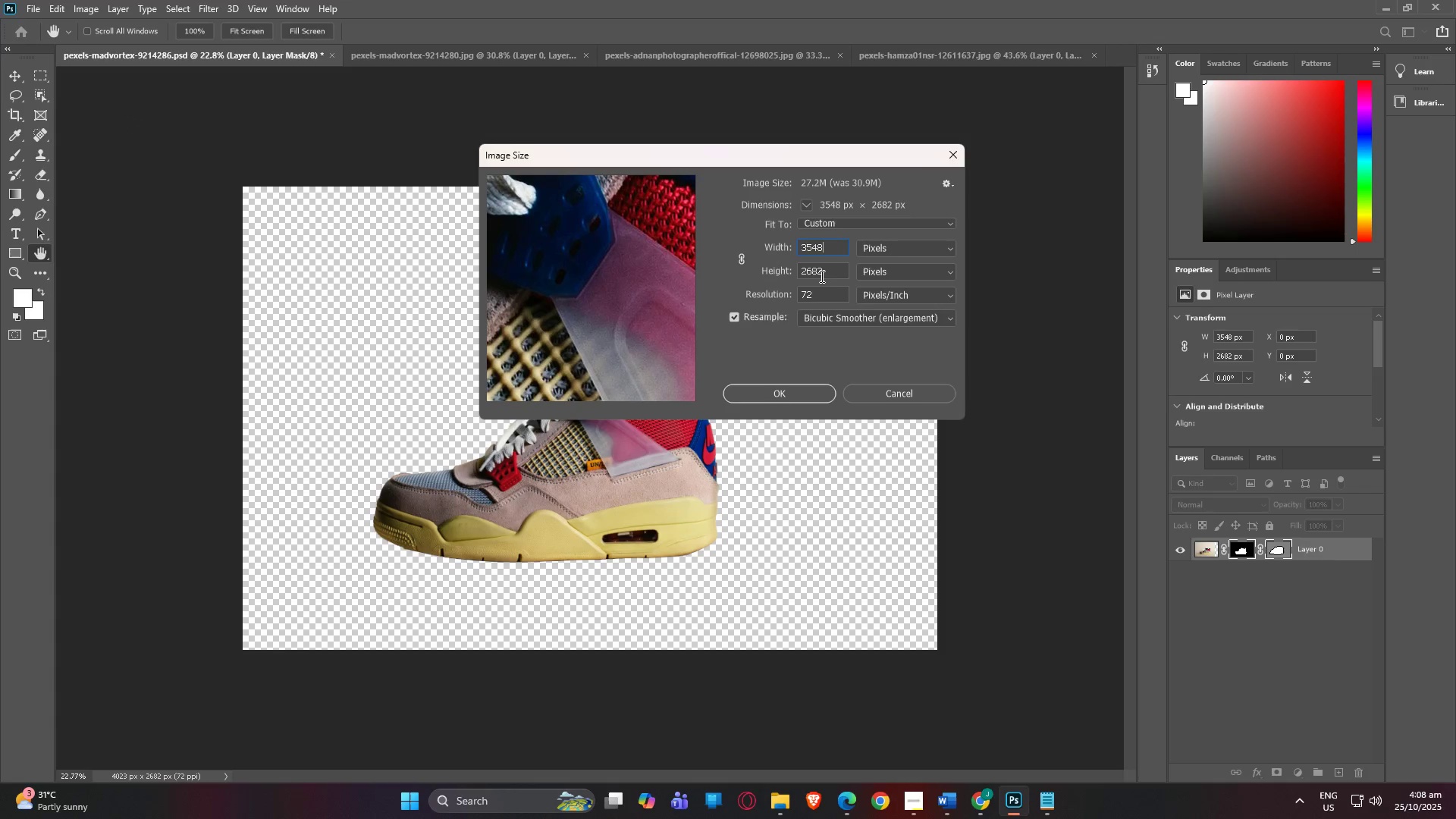 
left_click_drag(start_coordinate=[828, 271], to_coordinate=[808, 271])
 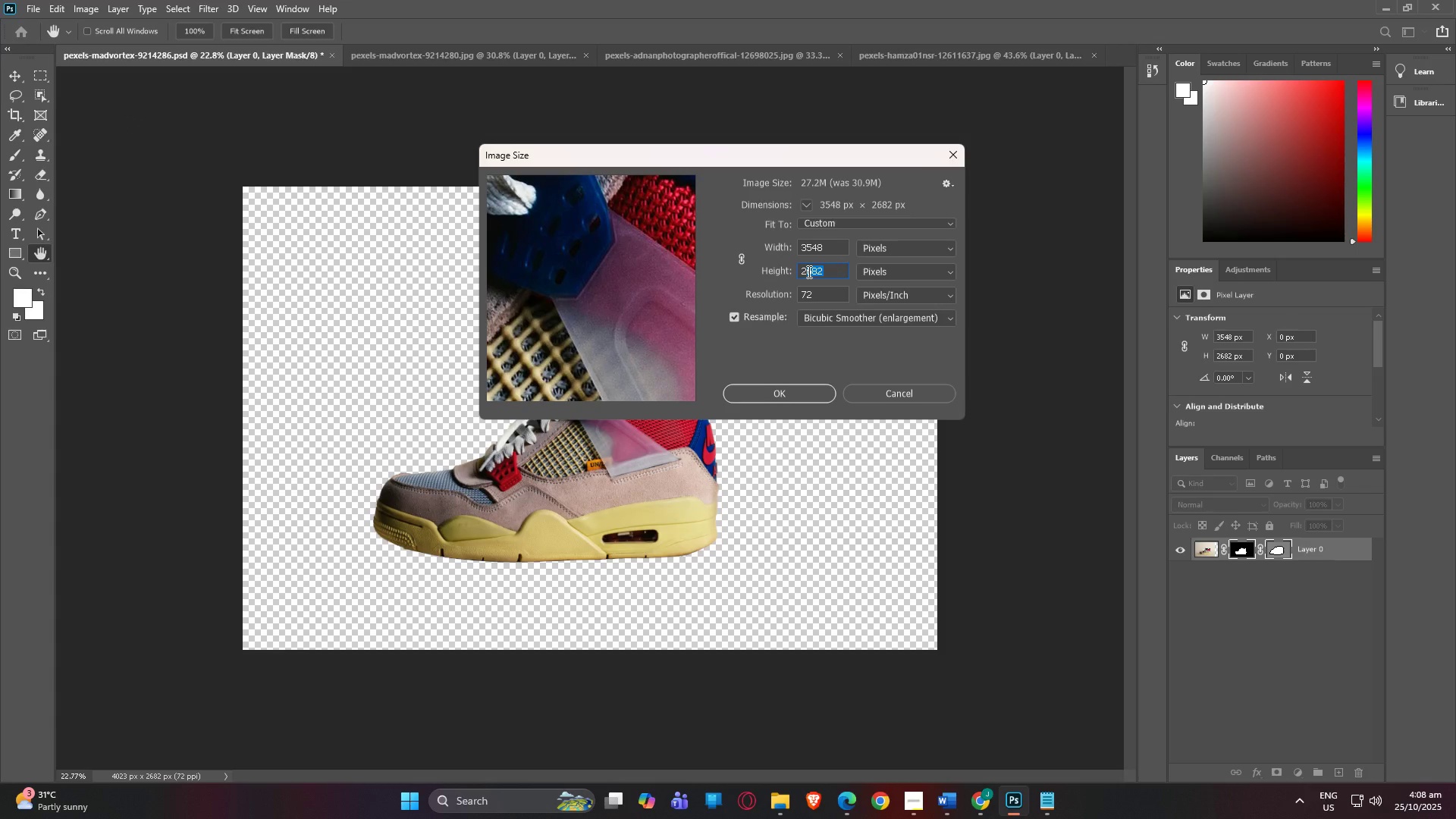 
key(Numpad3)
 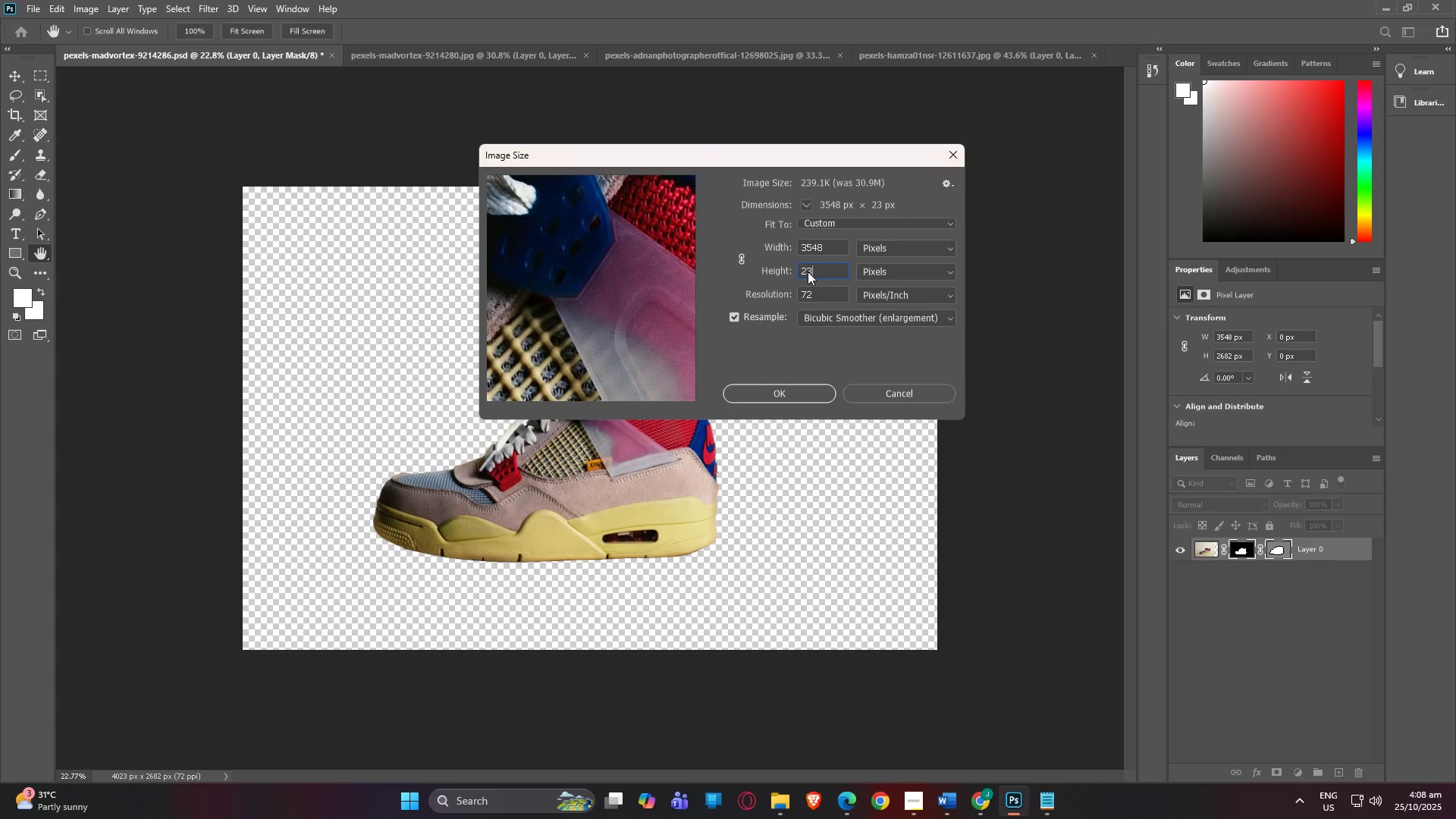 
key(Numpad6)
 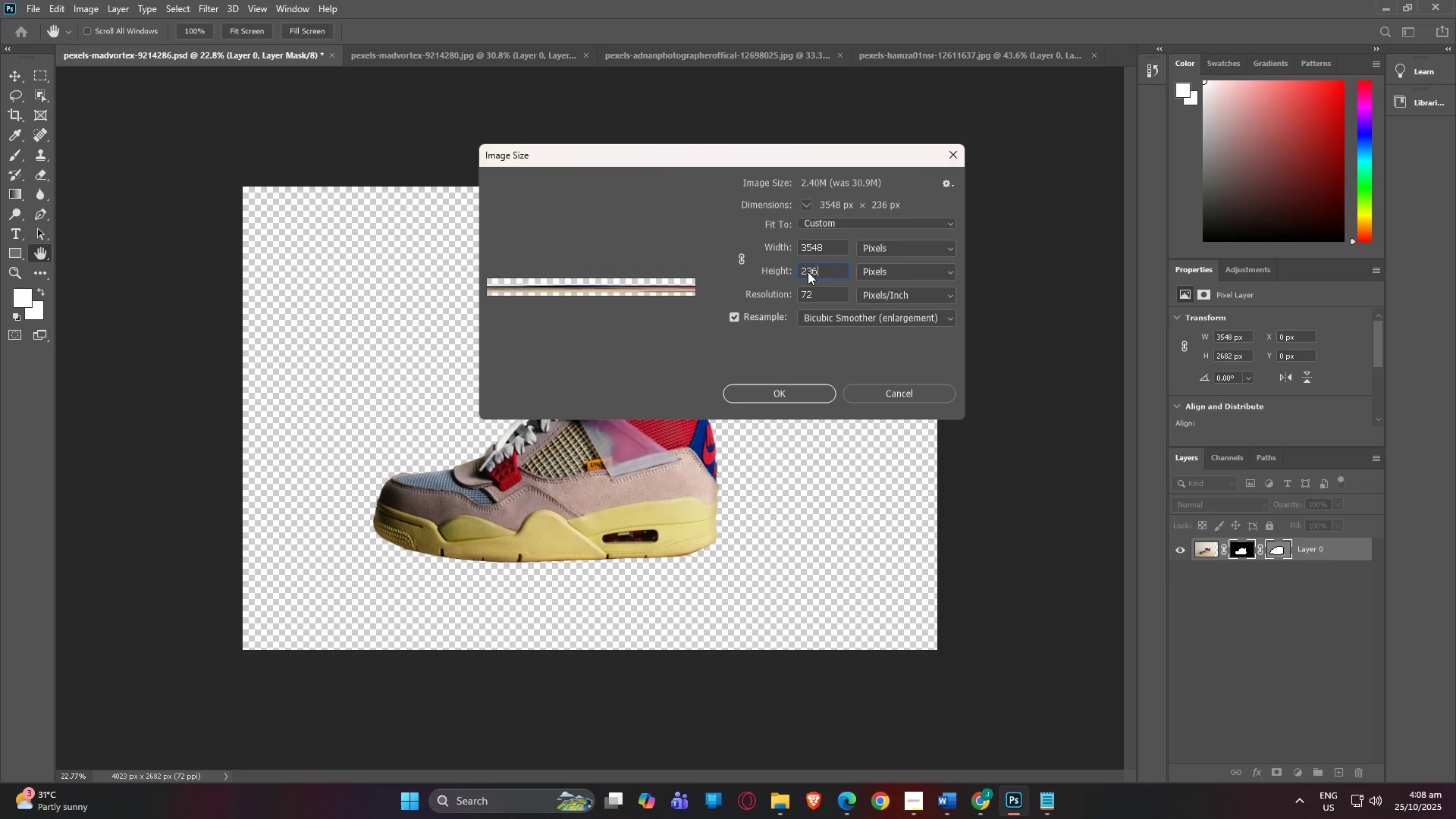 
key(Numpad6)
 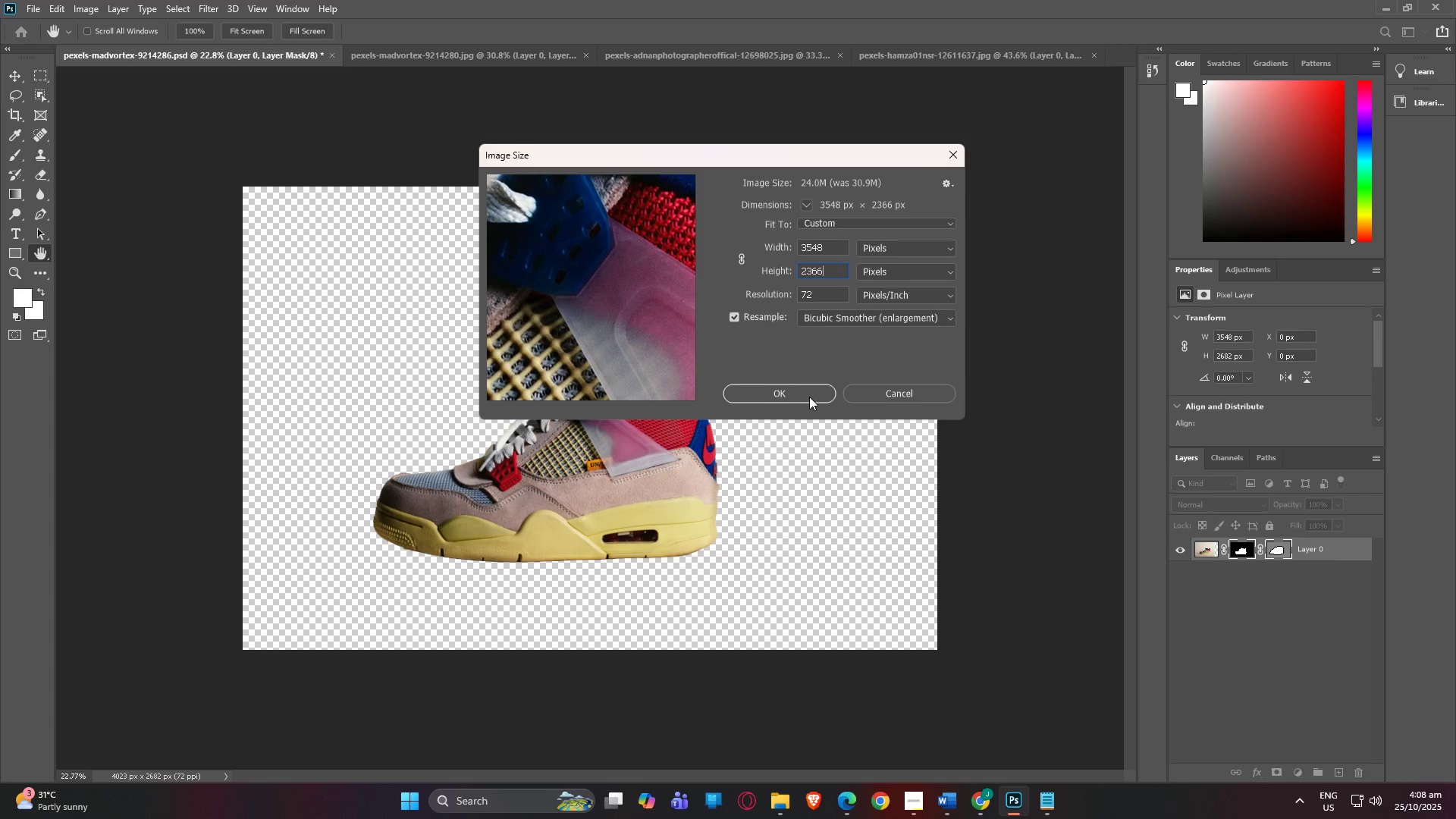 
left_click([808, 397])
 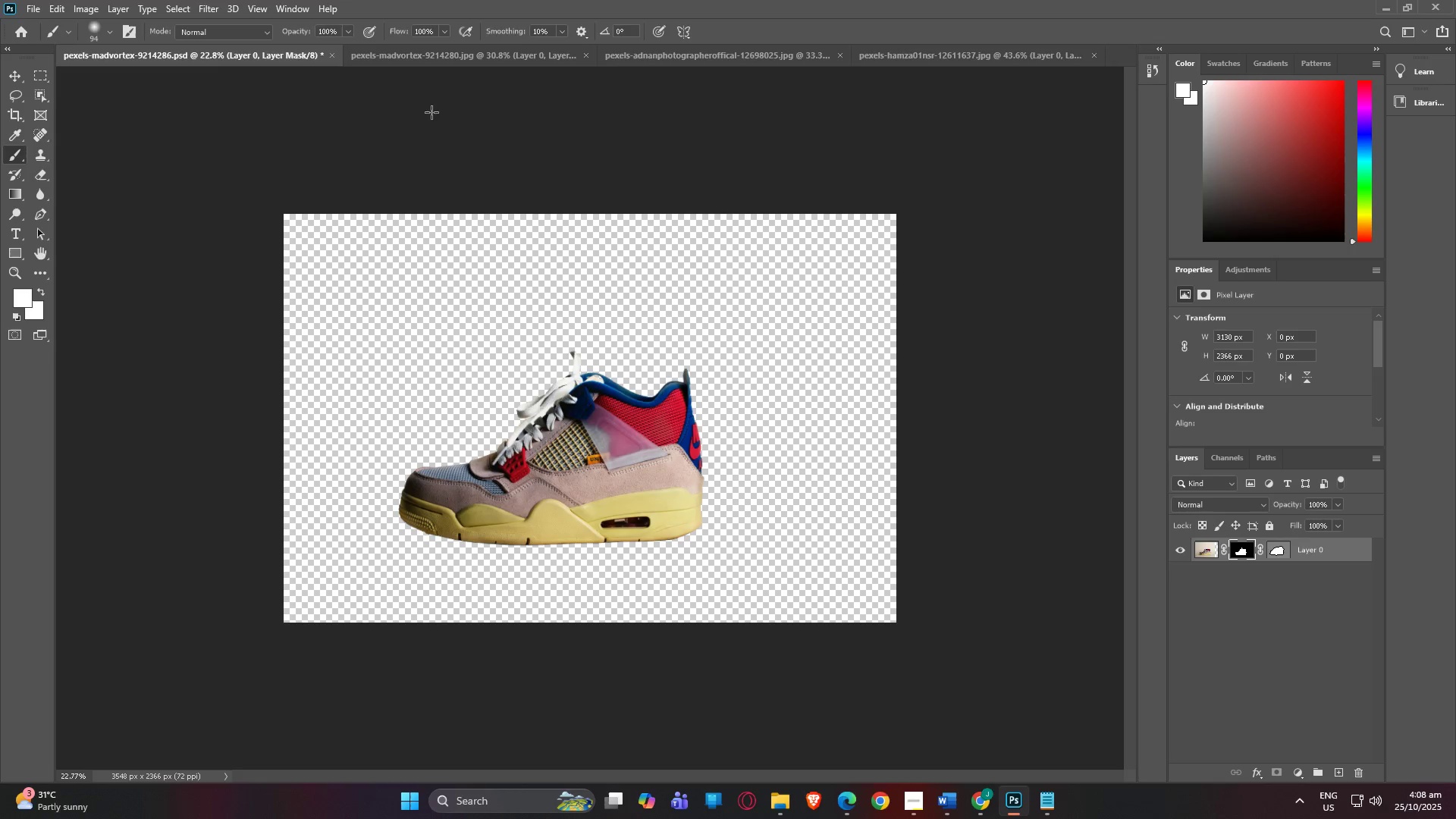 
left_click([74, 8])
 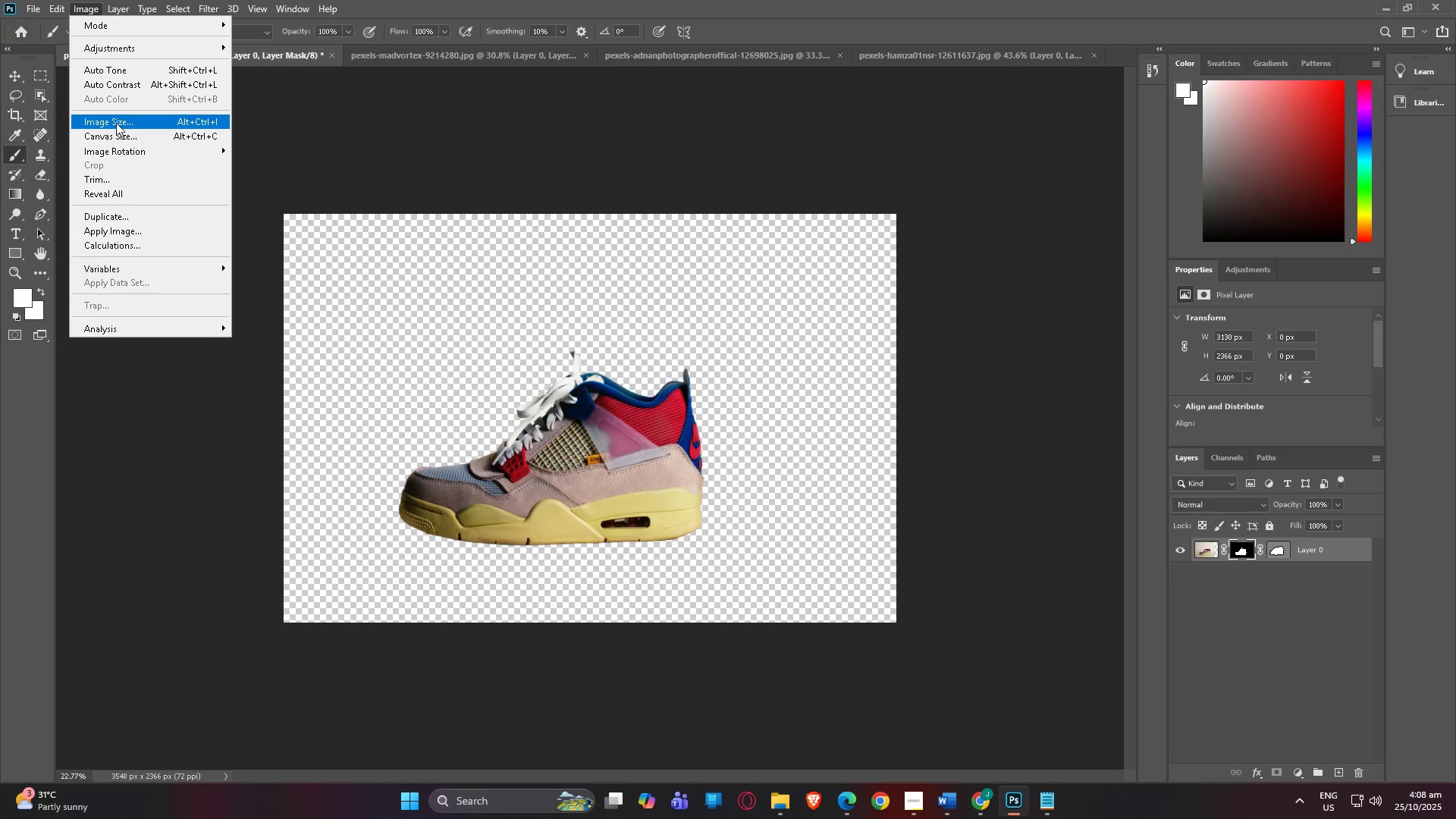 
left_click([116, 123])
 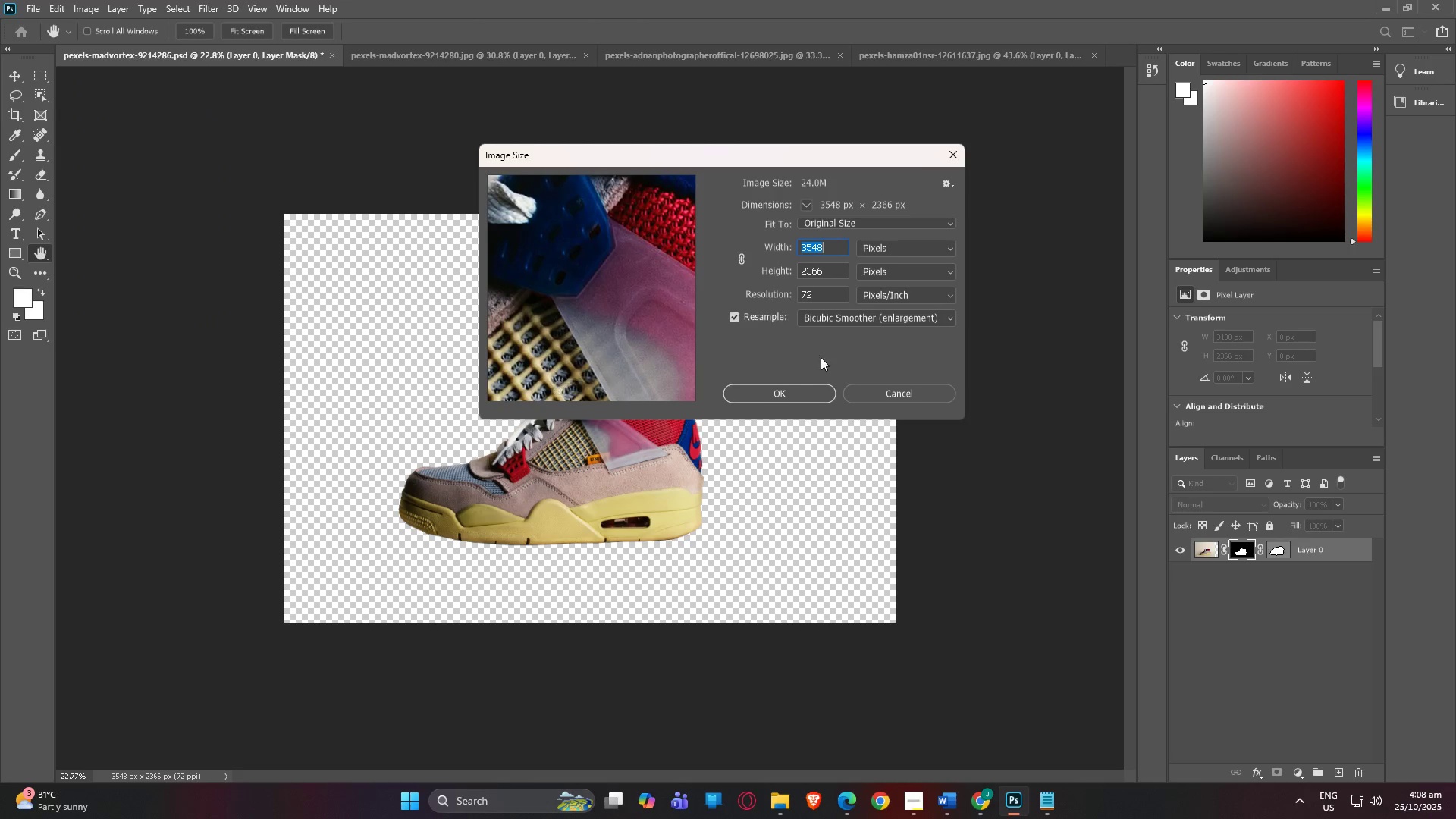 
left_click([785, 394])
 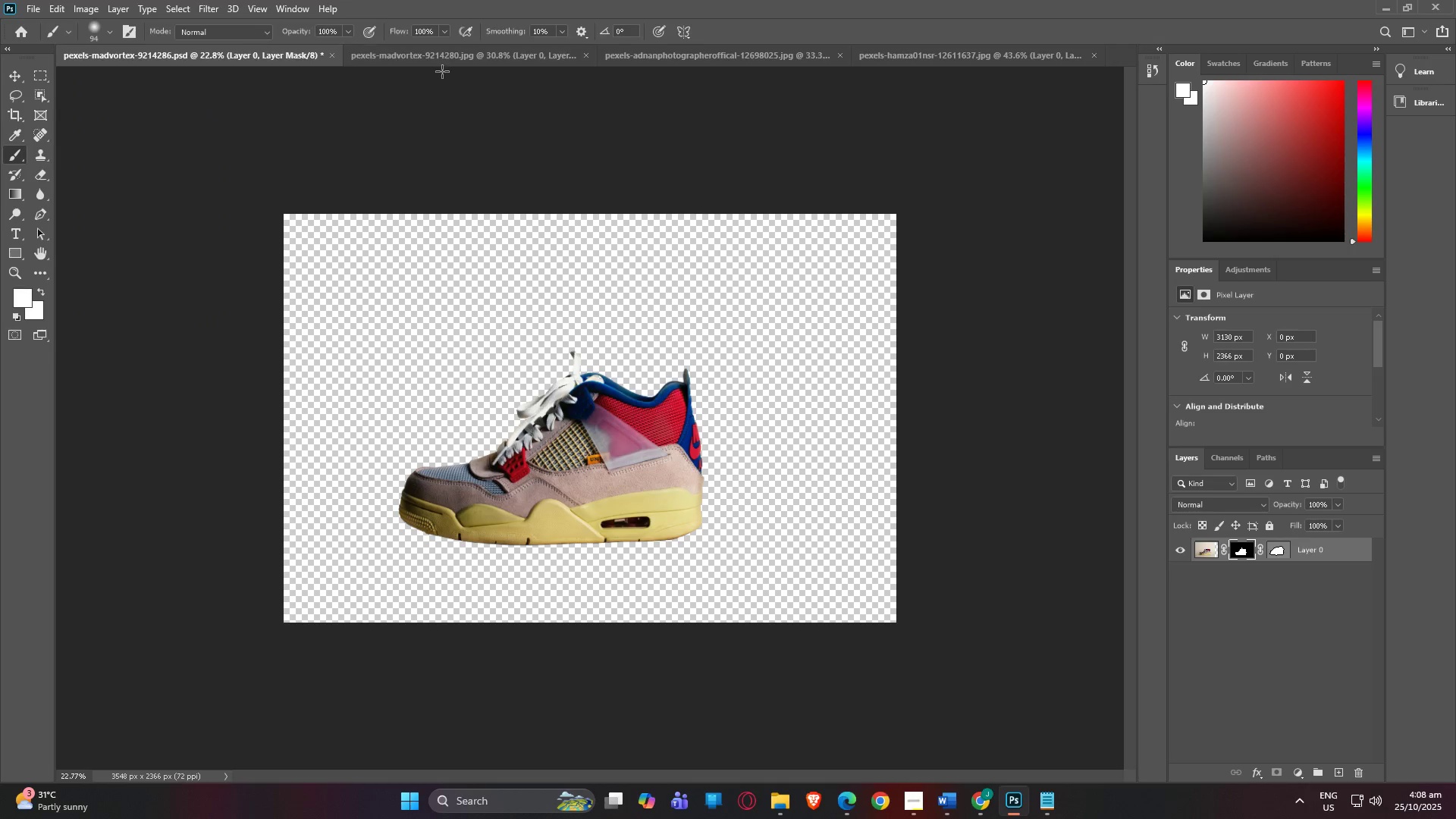 
left_click([436, 62])
 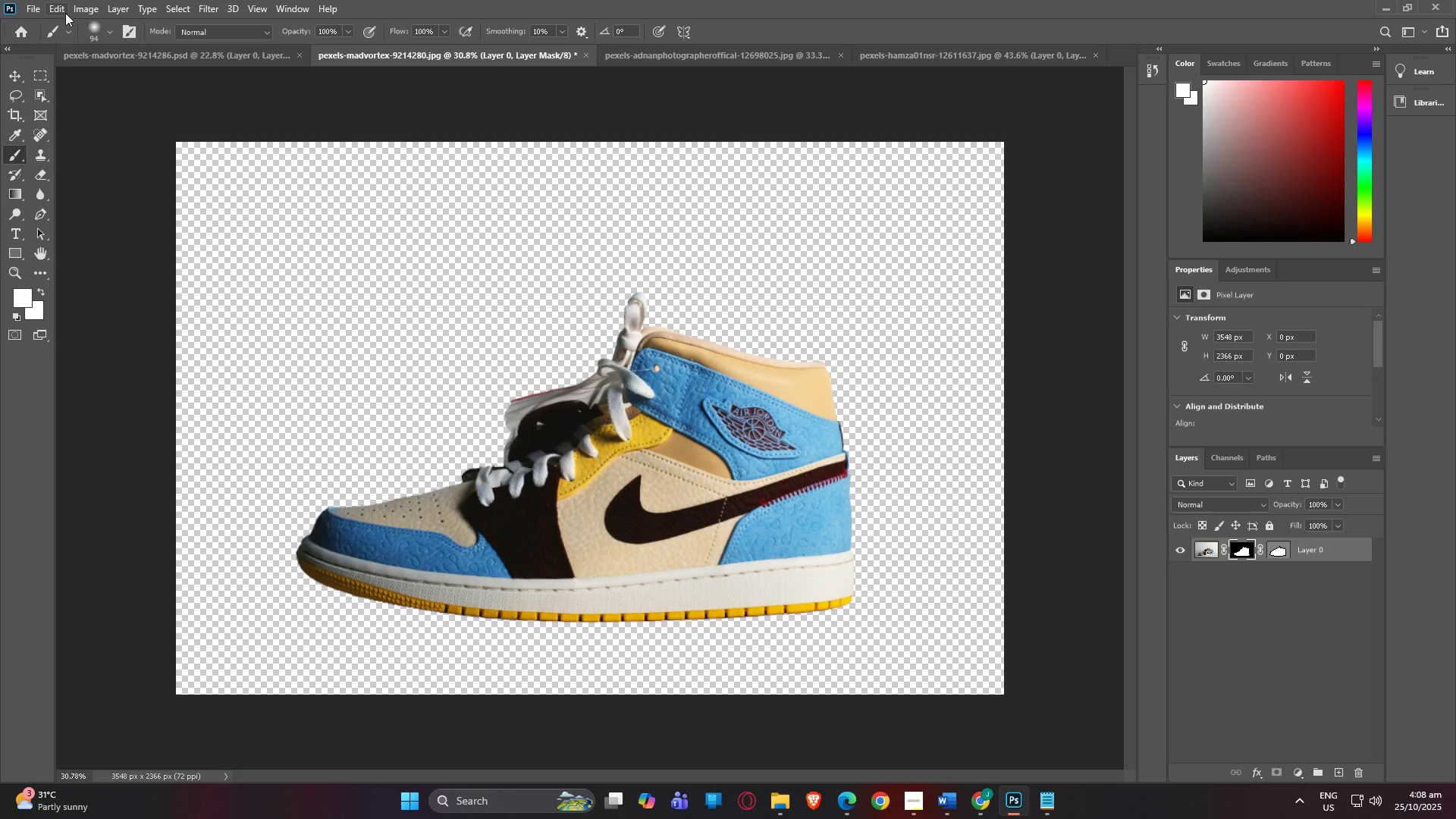 
left_click([58, 11])
 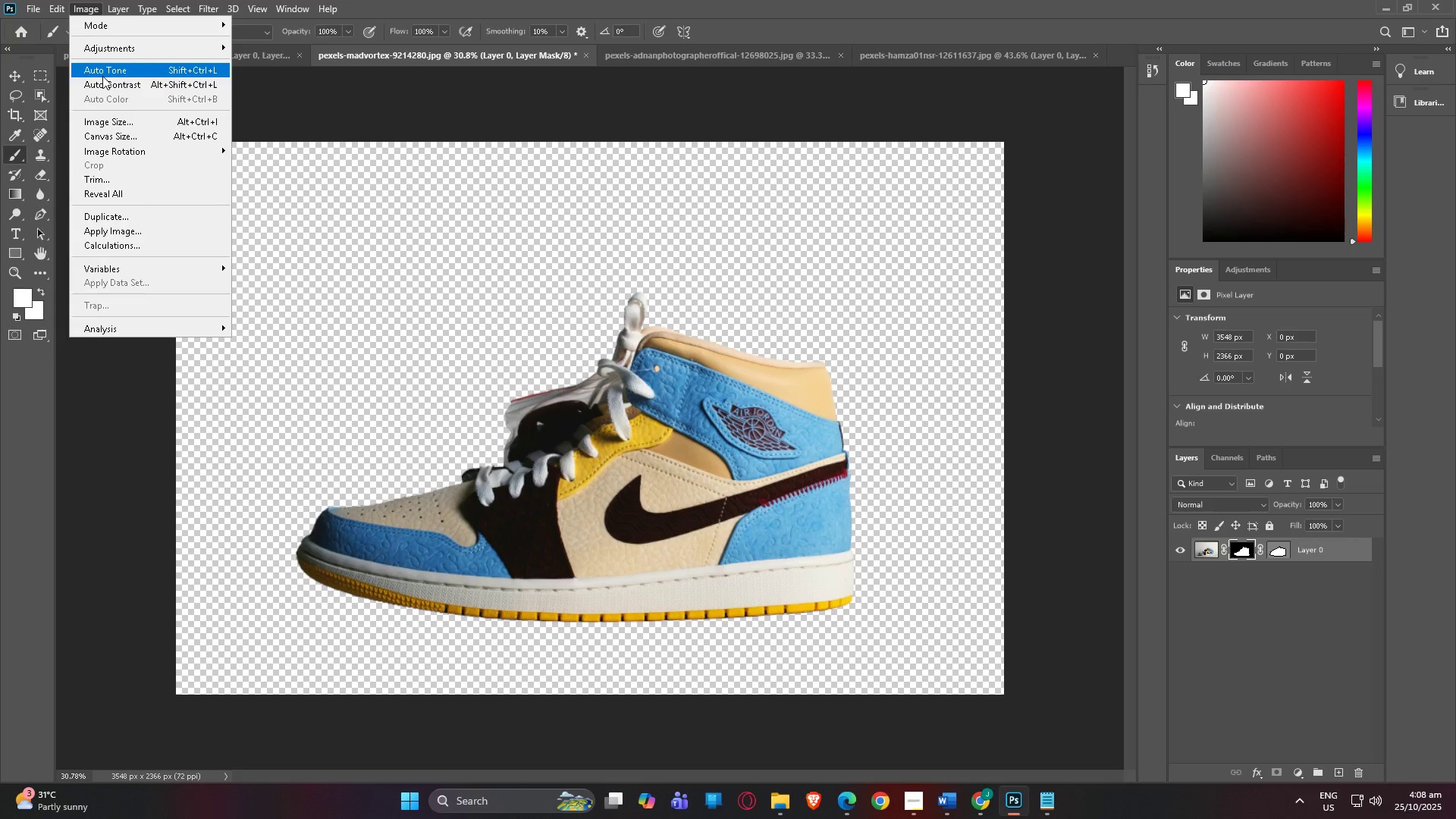 
left_click([112, 124])
 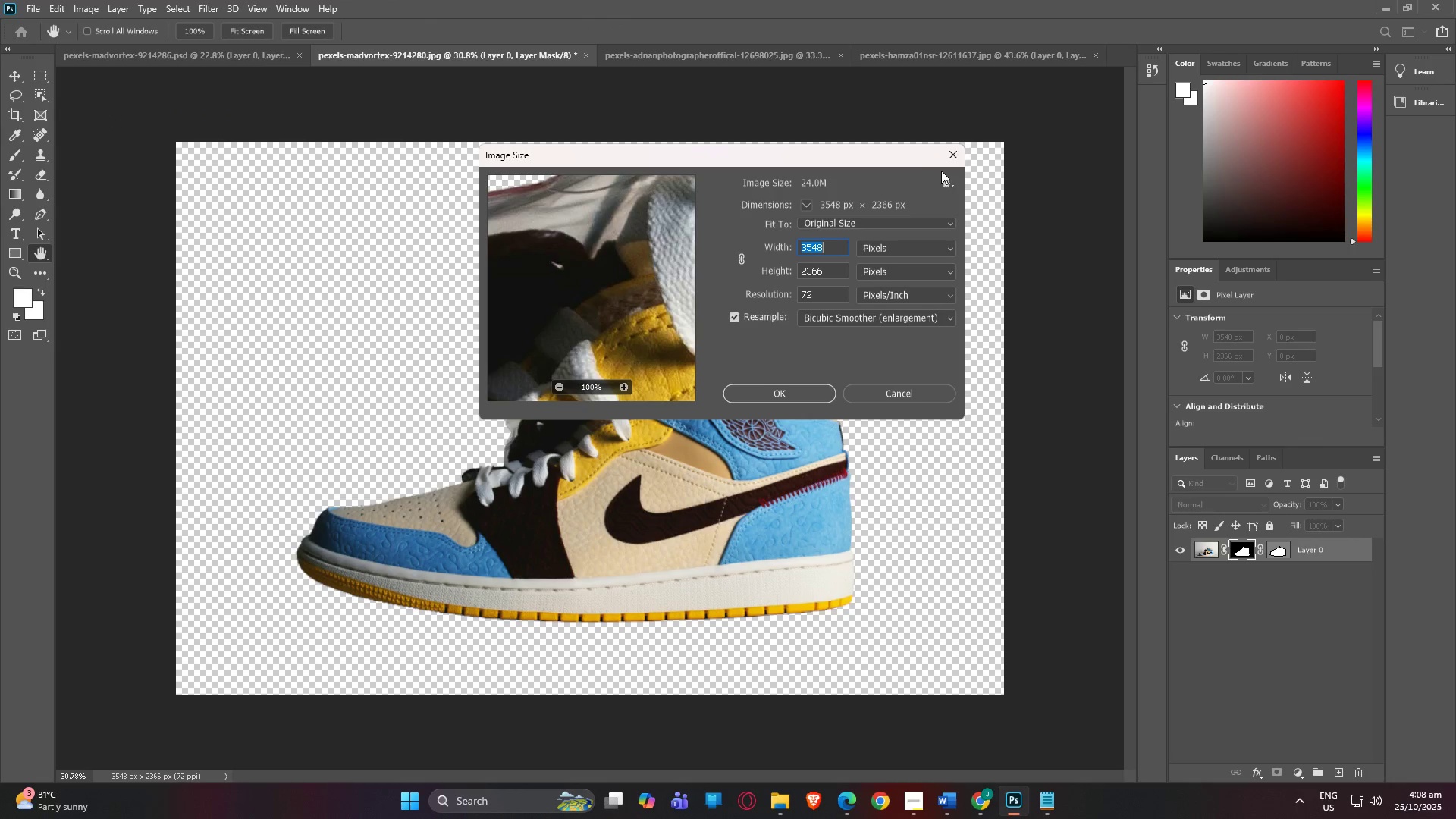 
left_click([960, 161])
 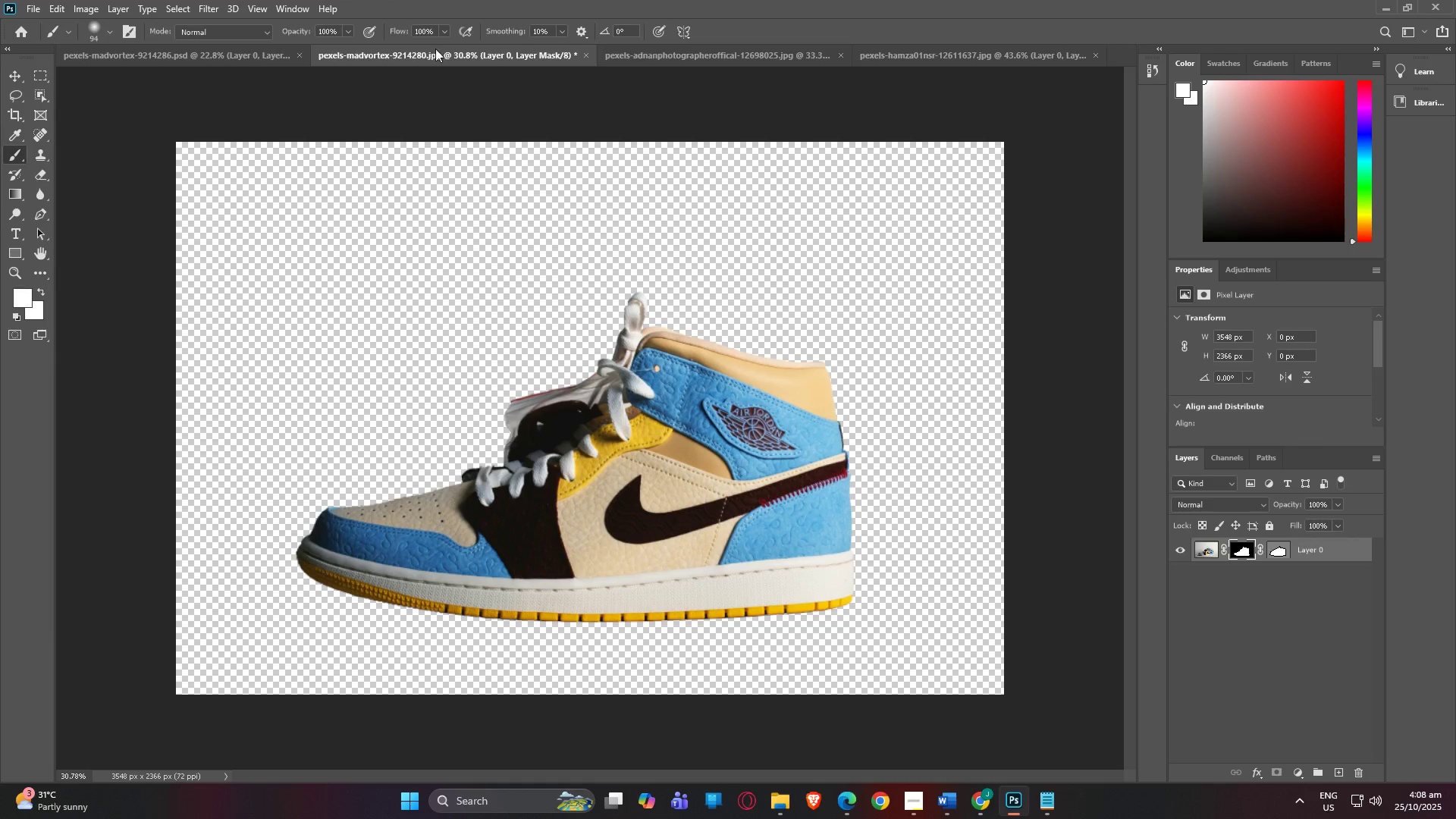 
left_click([671, 50])
 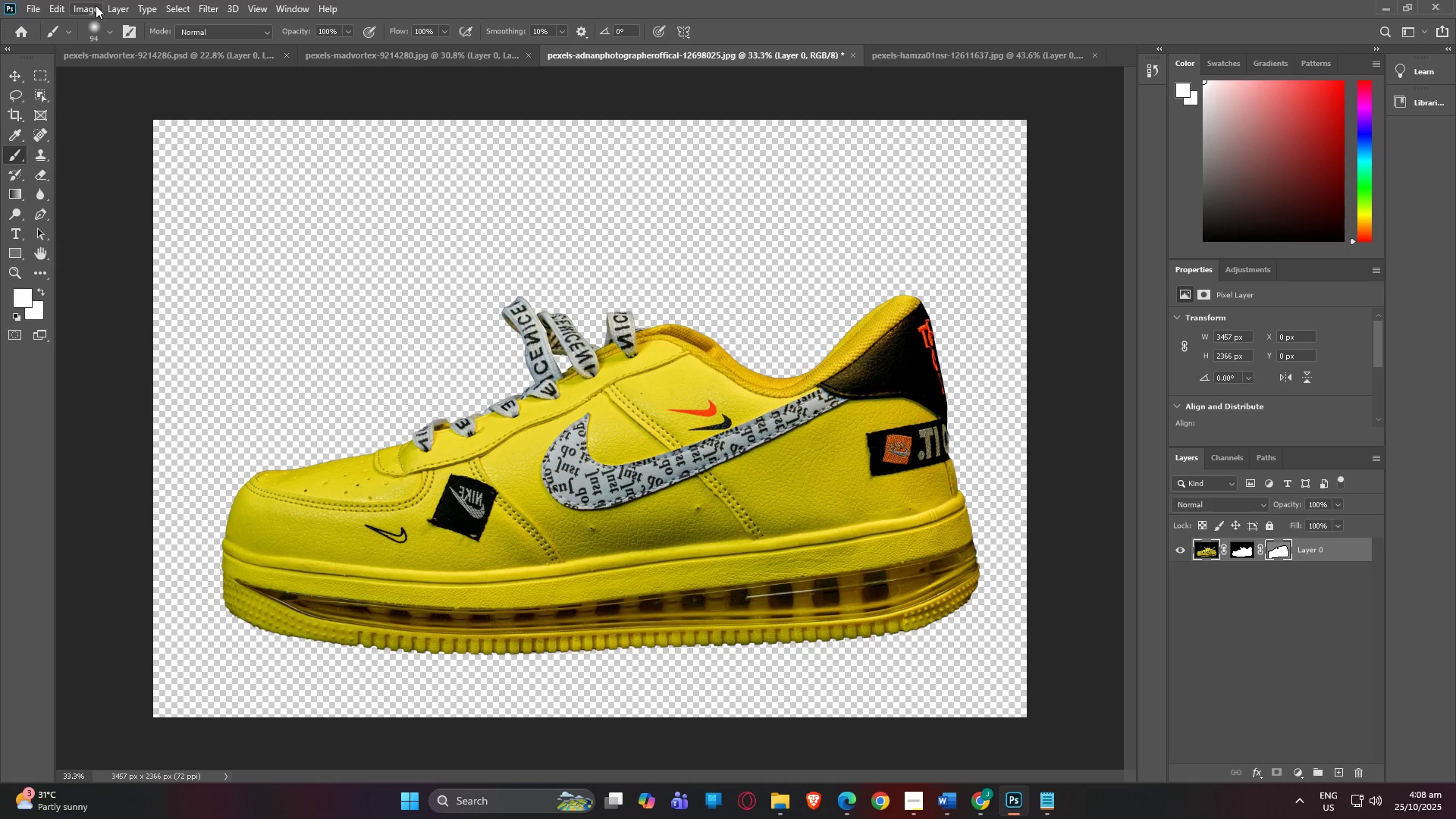 
left_click([83, 5])
 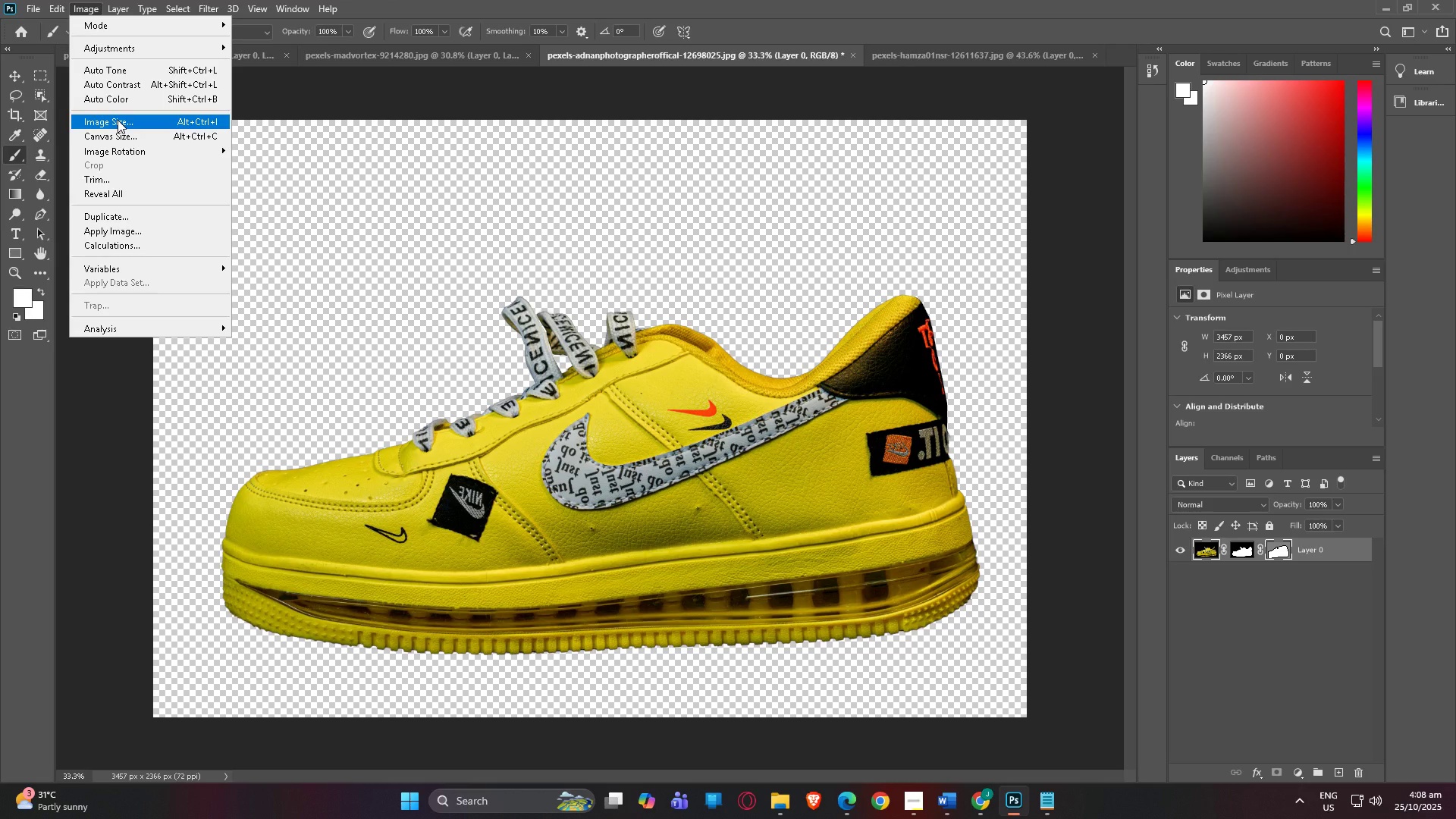 
left_click([118, 120])
 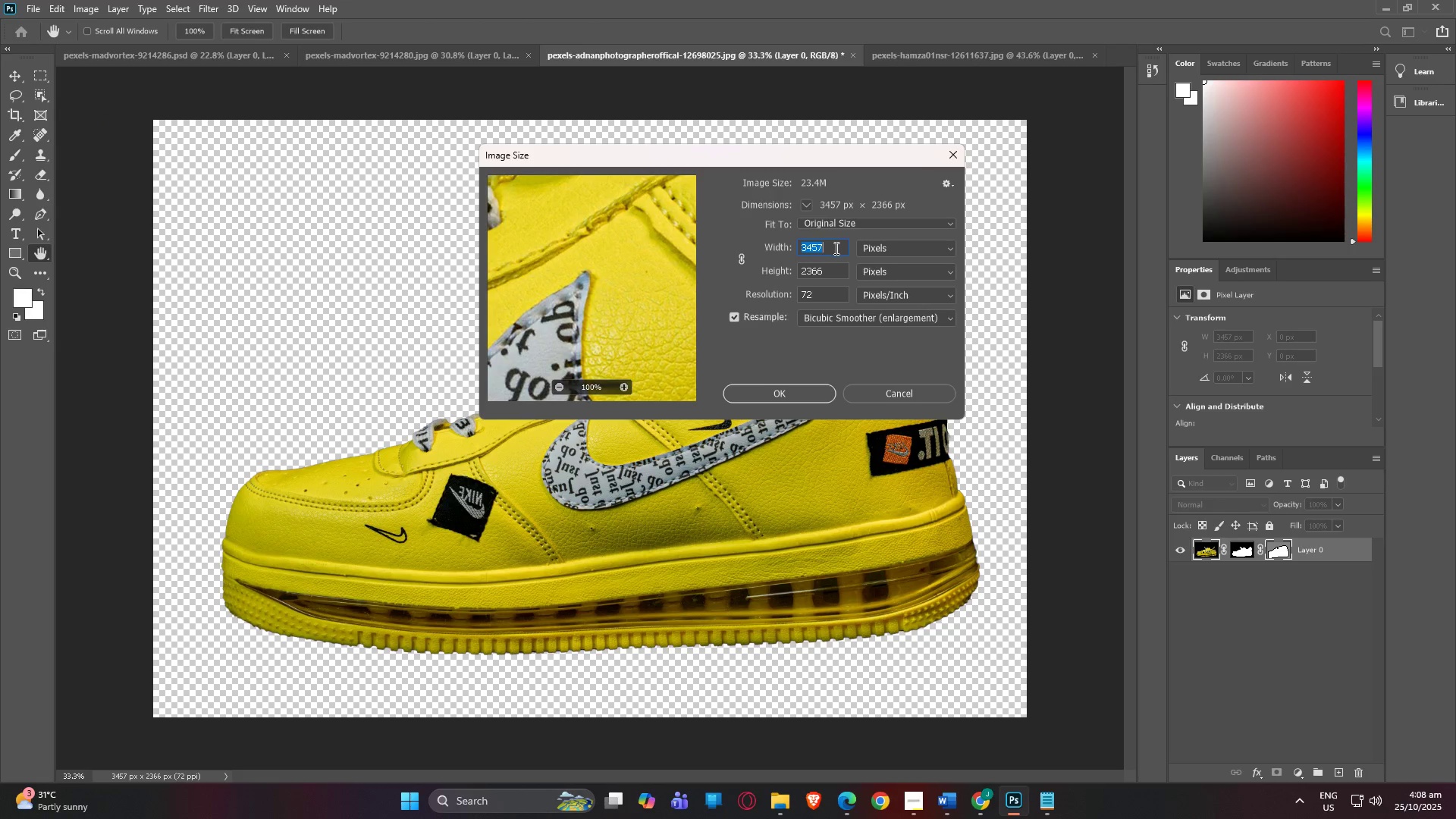 
left_click([833, 248])
 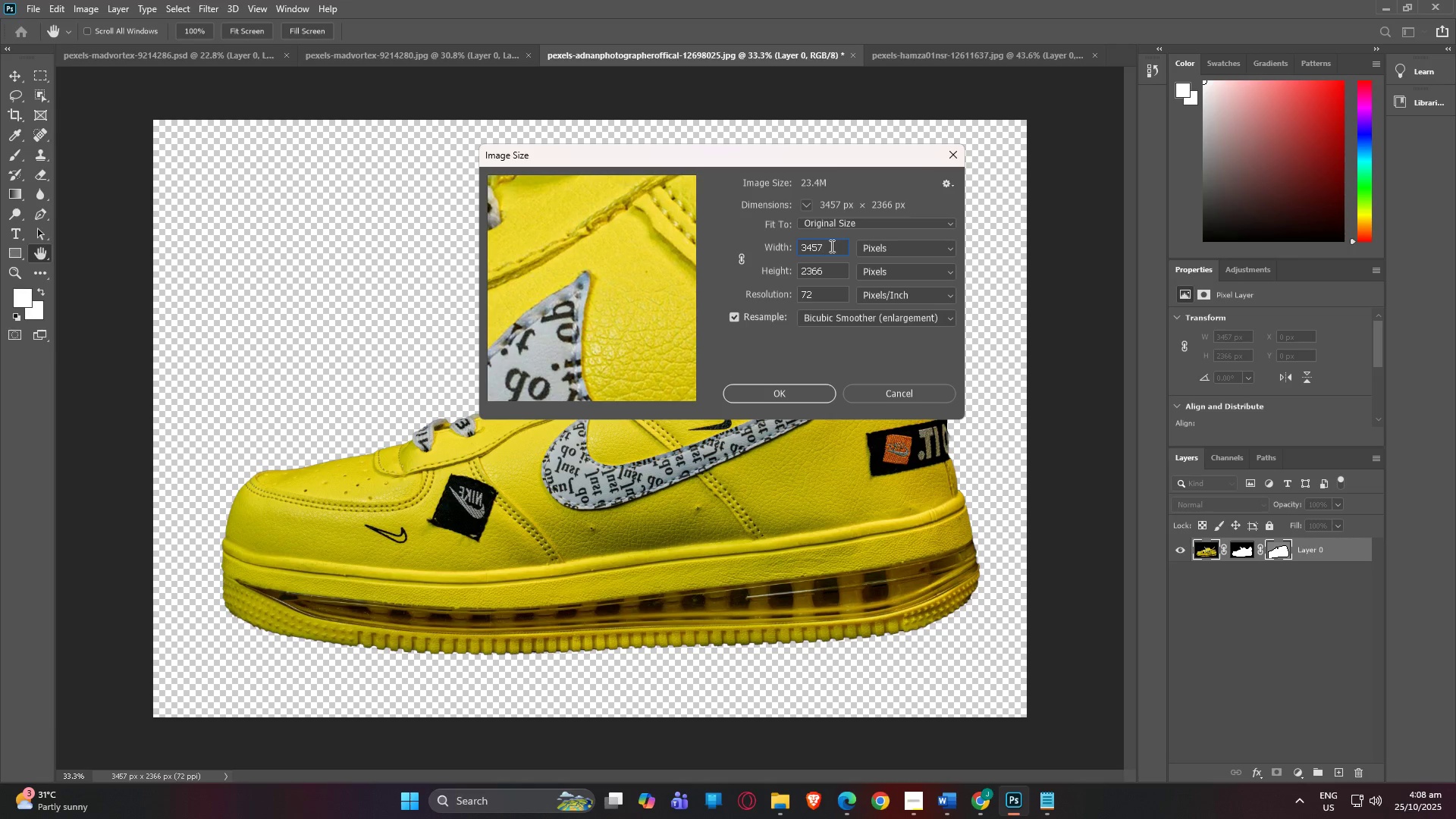 
key(Backspace)
 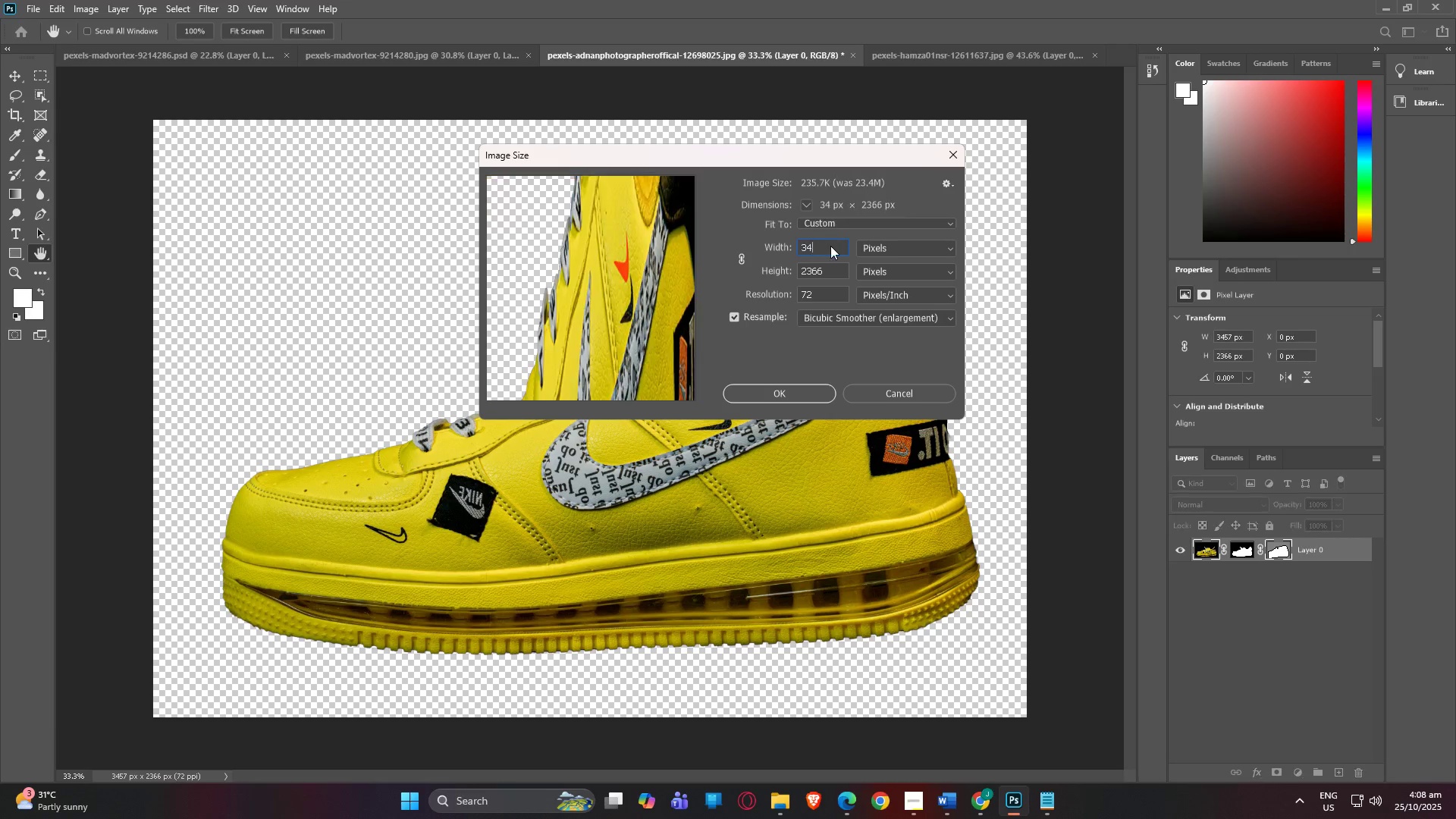 
key(Backspace)
 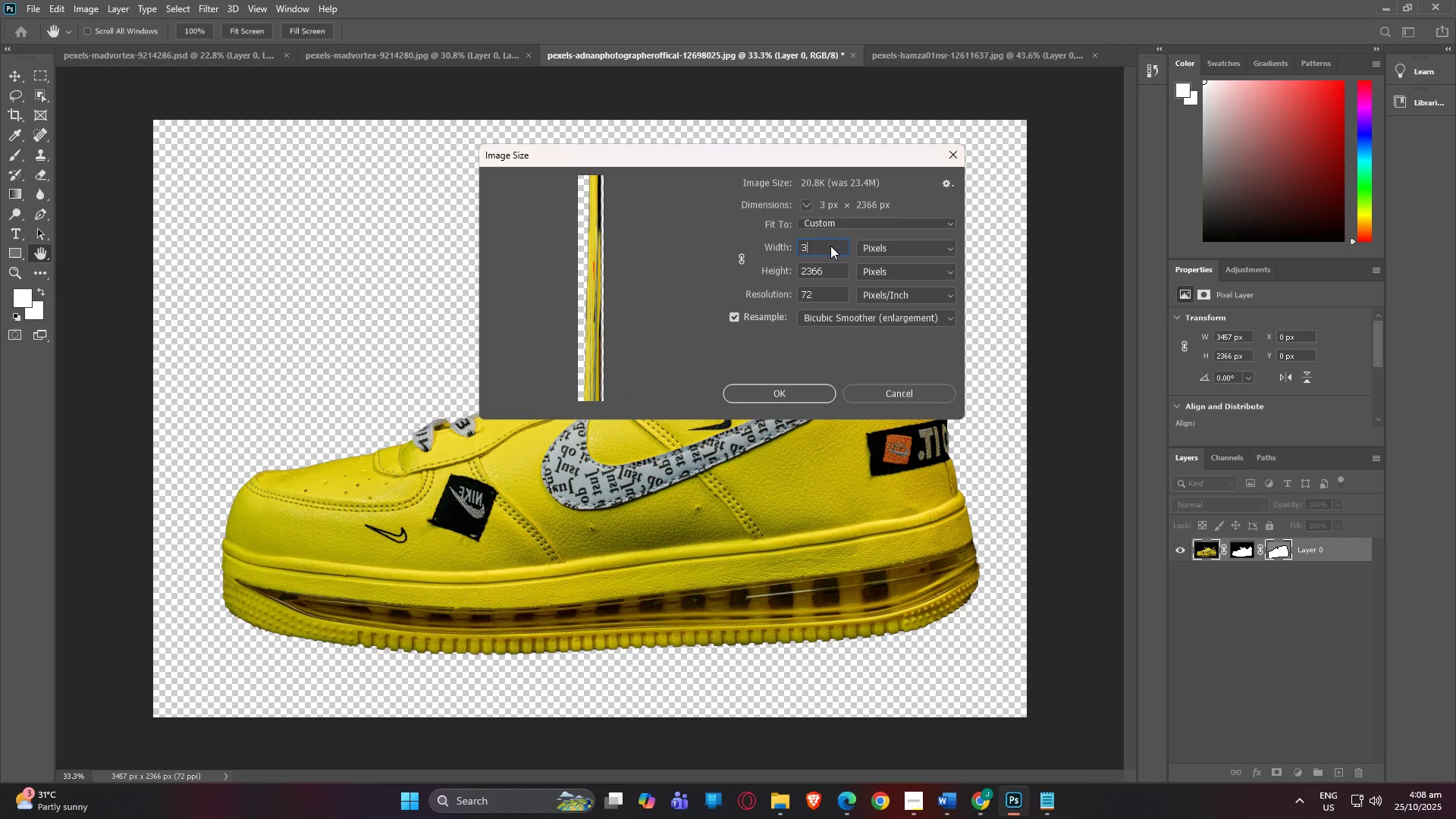 
key(Backspace)
 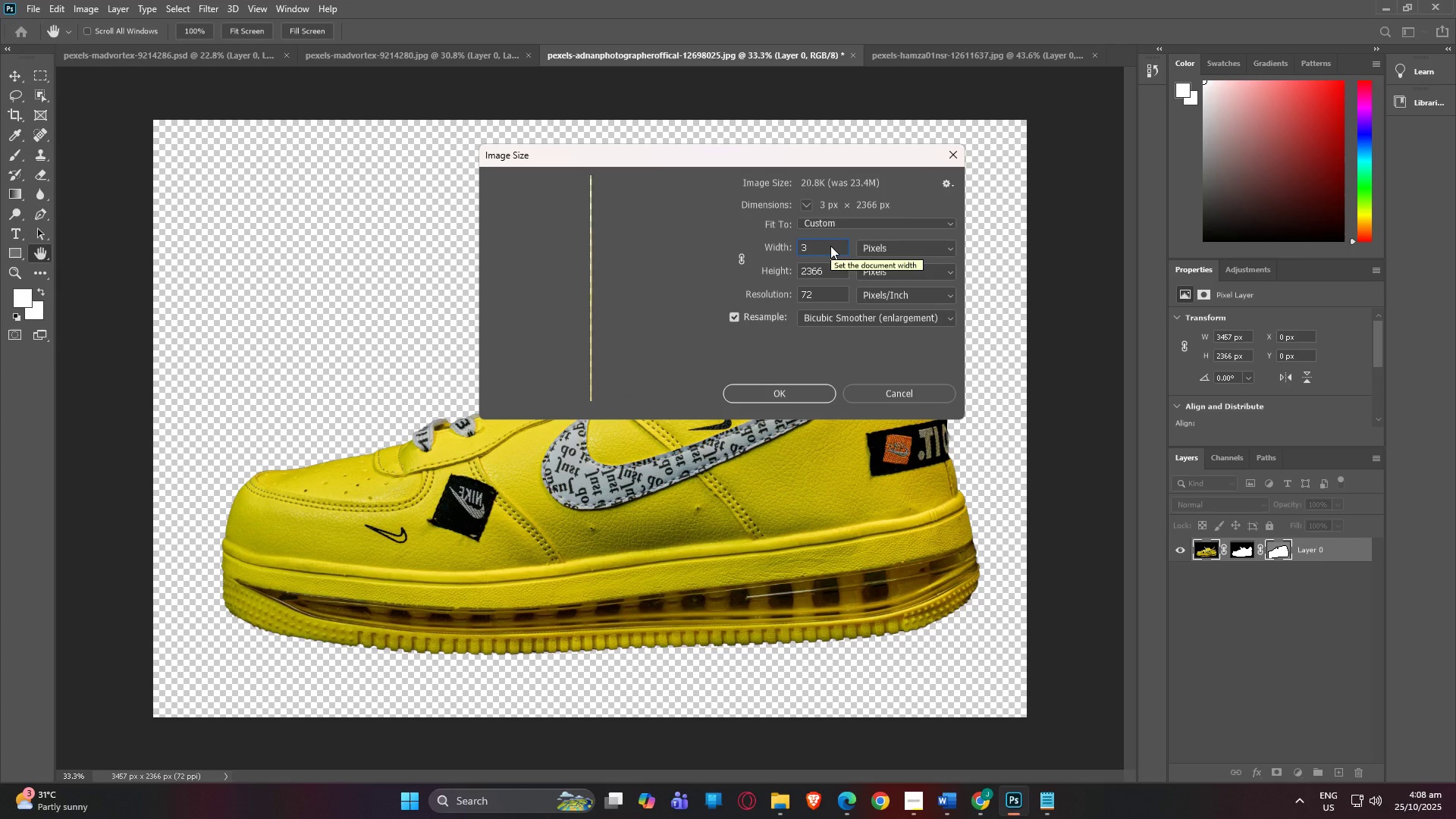 
key(Numpad5)
 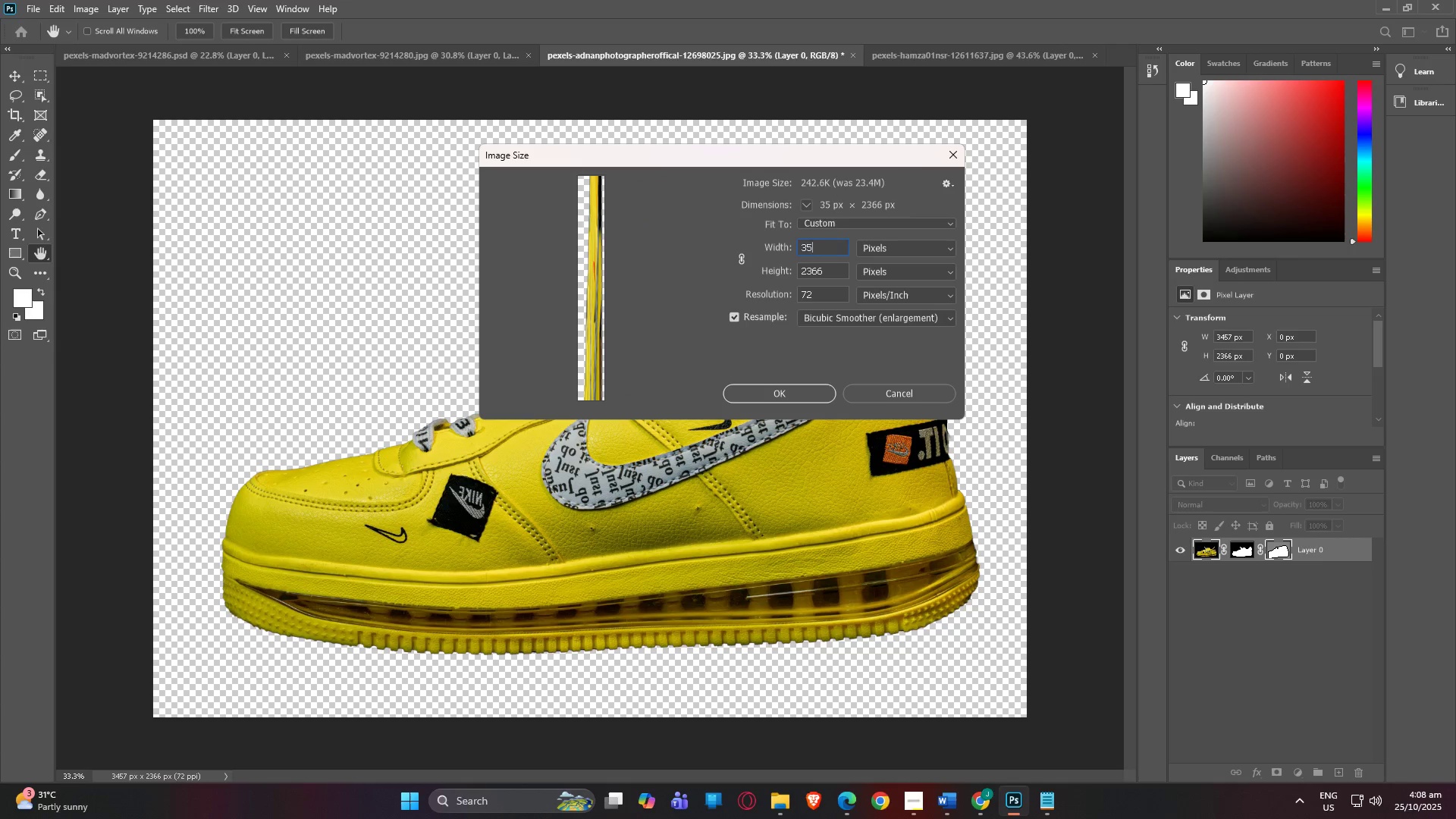 
key(Numpad4)
 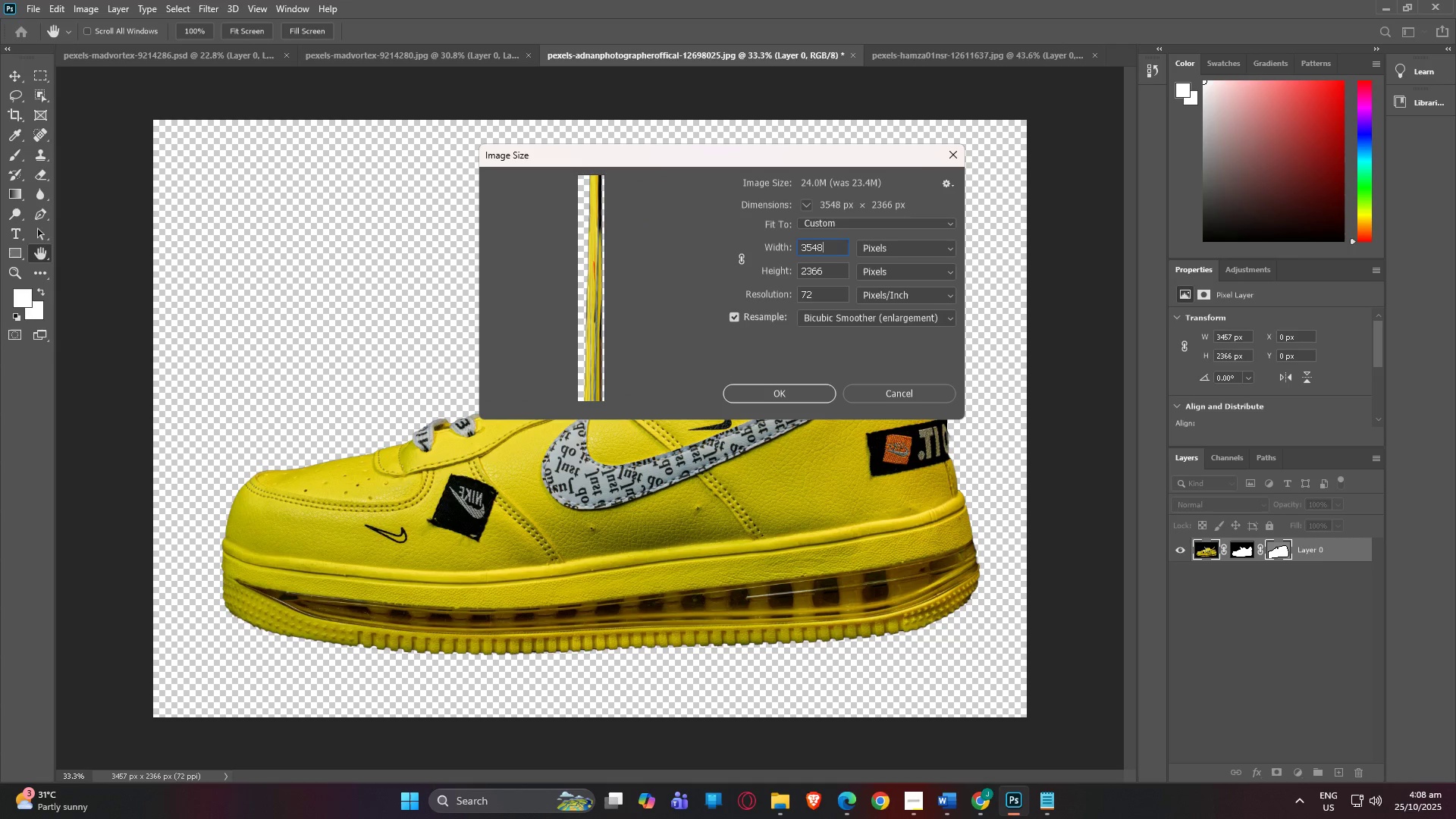 
key(Numpad8)
 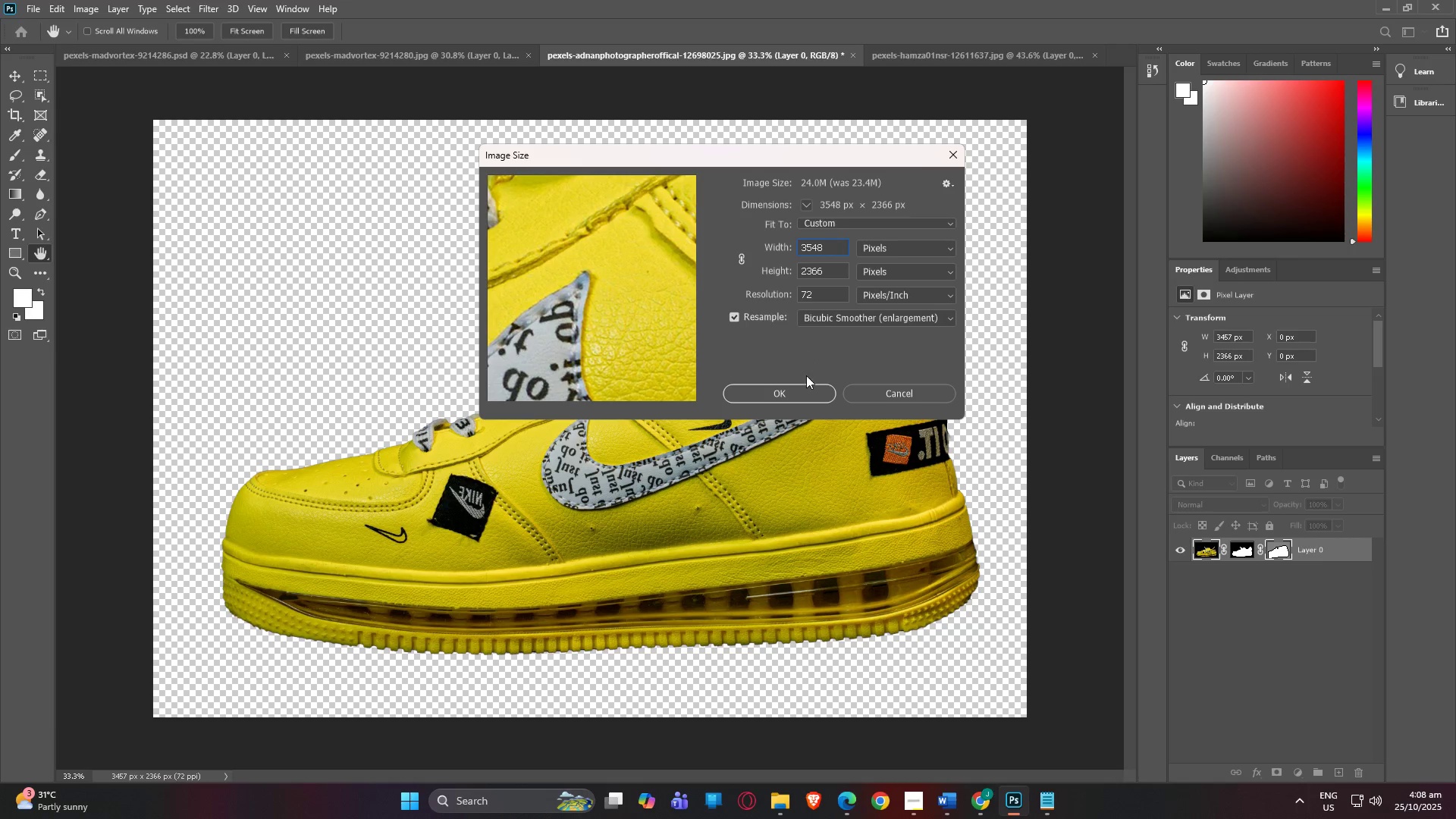 
left_click([805, 393])
 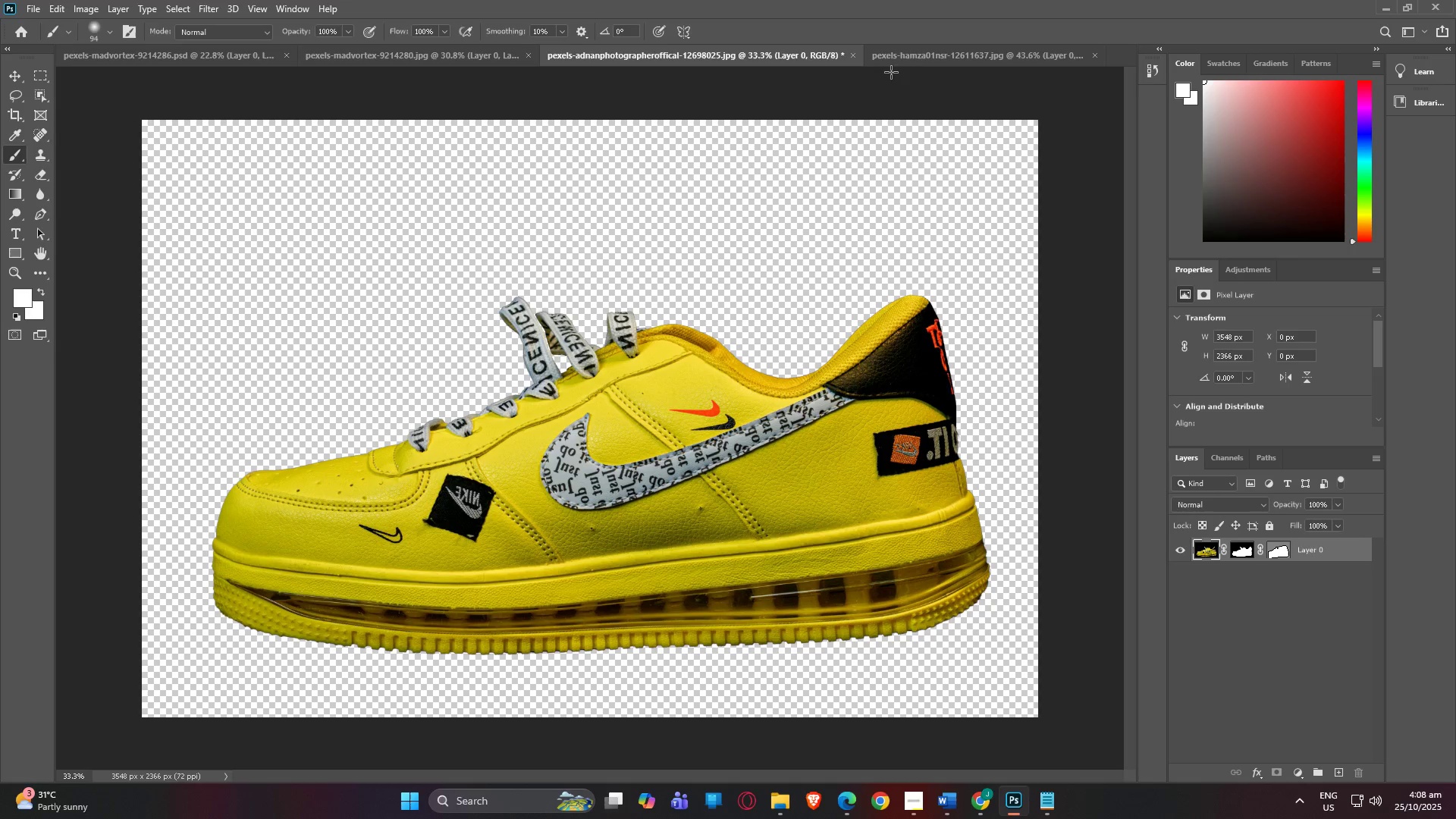 
left_click([918, 61])
 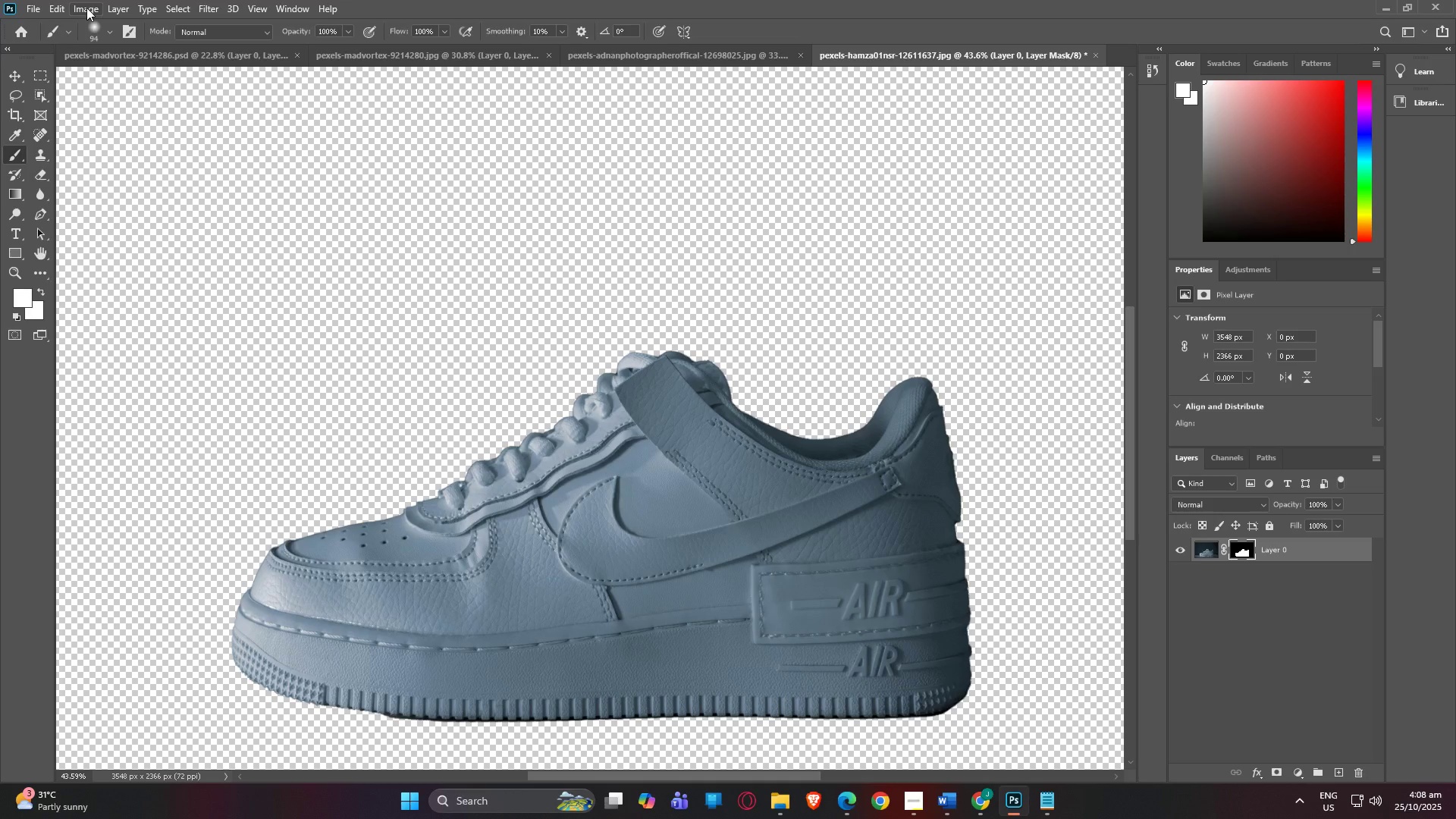 
left_click([61, 7])
 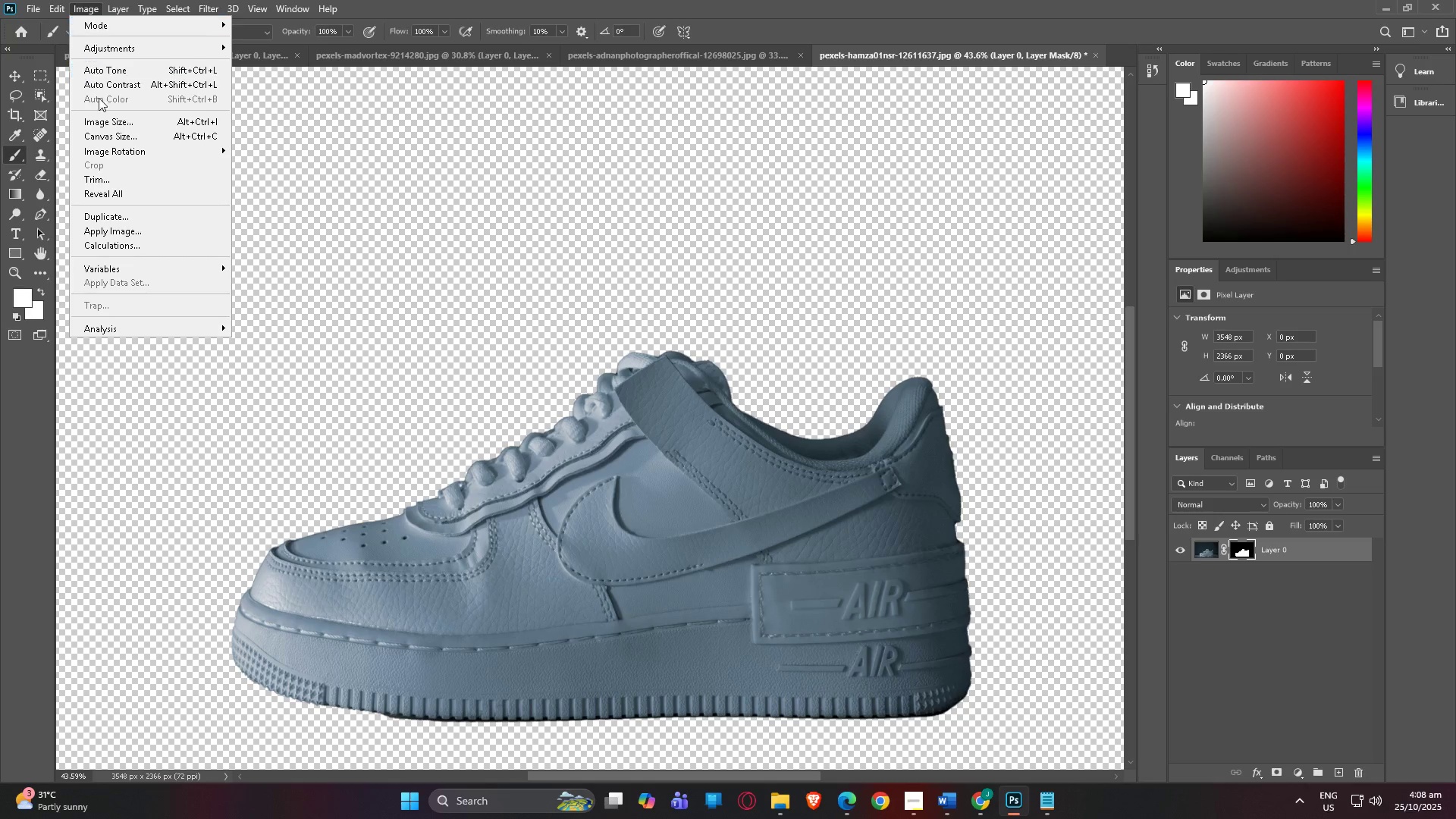 
left_click([108, 118])
 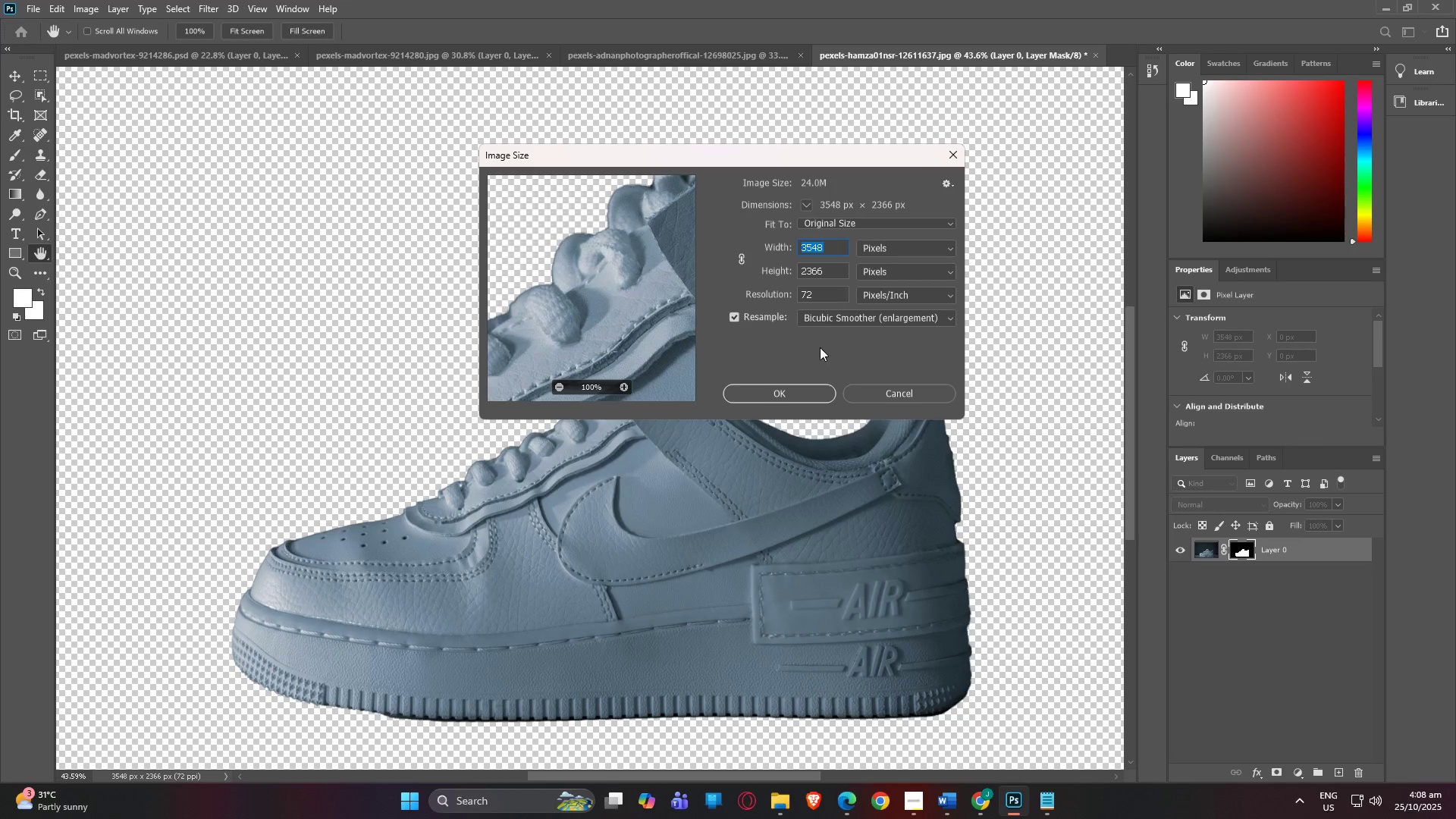 
left_click([799, 394])
 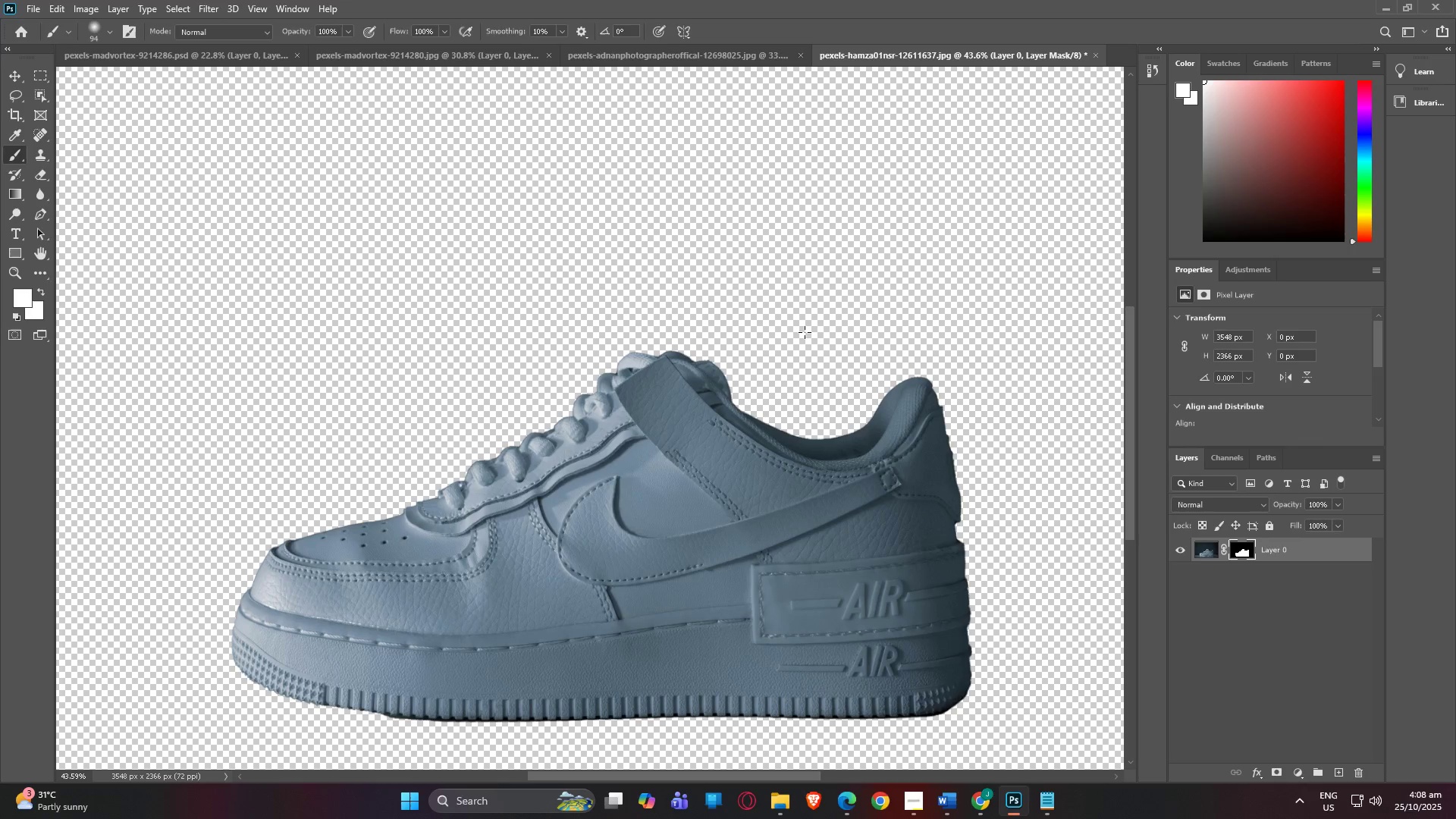 
scroll: coordinate [780, 318], scroll_direction: down, amount: 11.0
 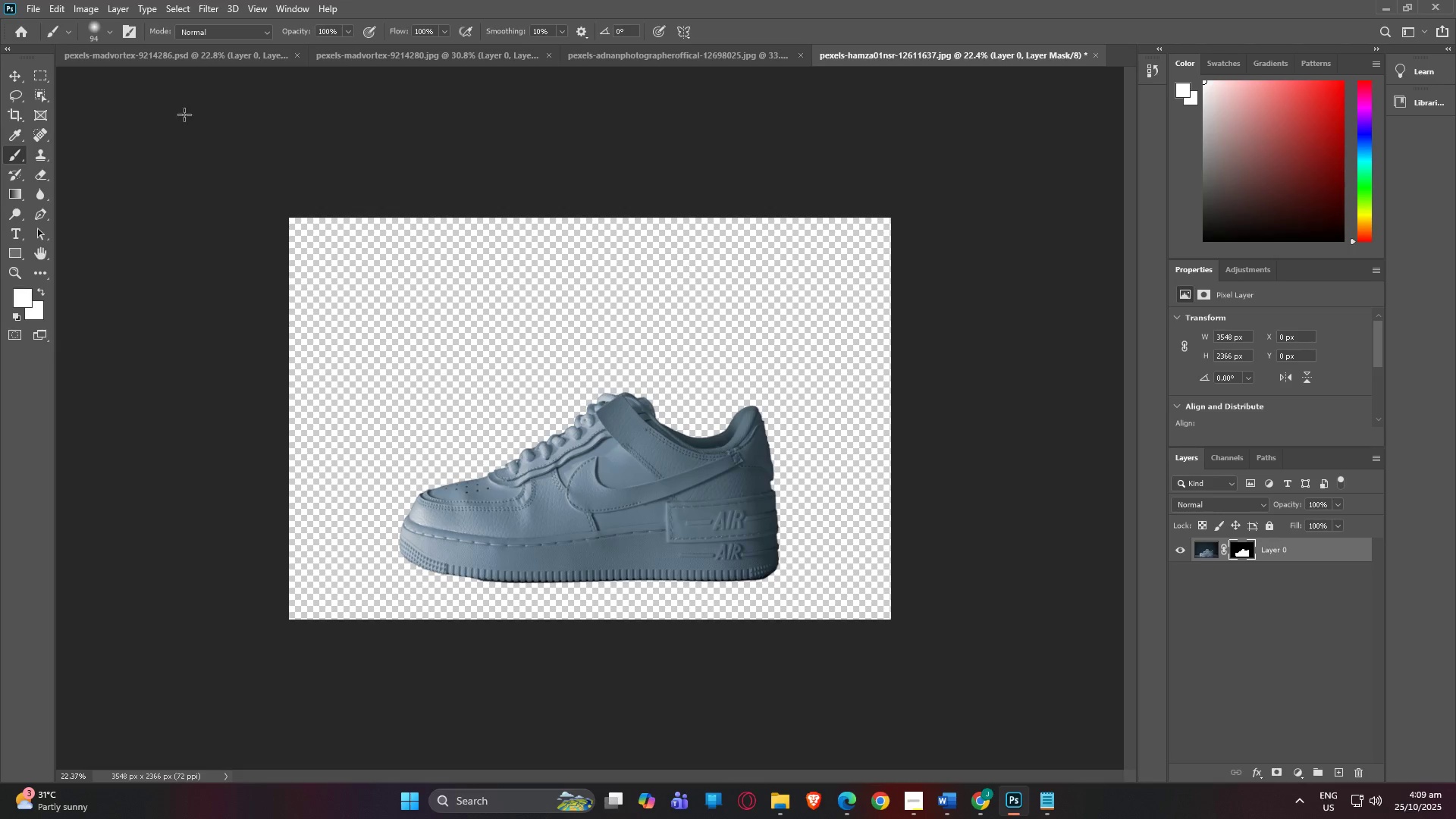 
hold_key(key=AltLeft, duration=1.3)
 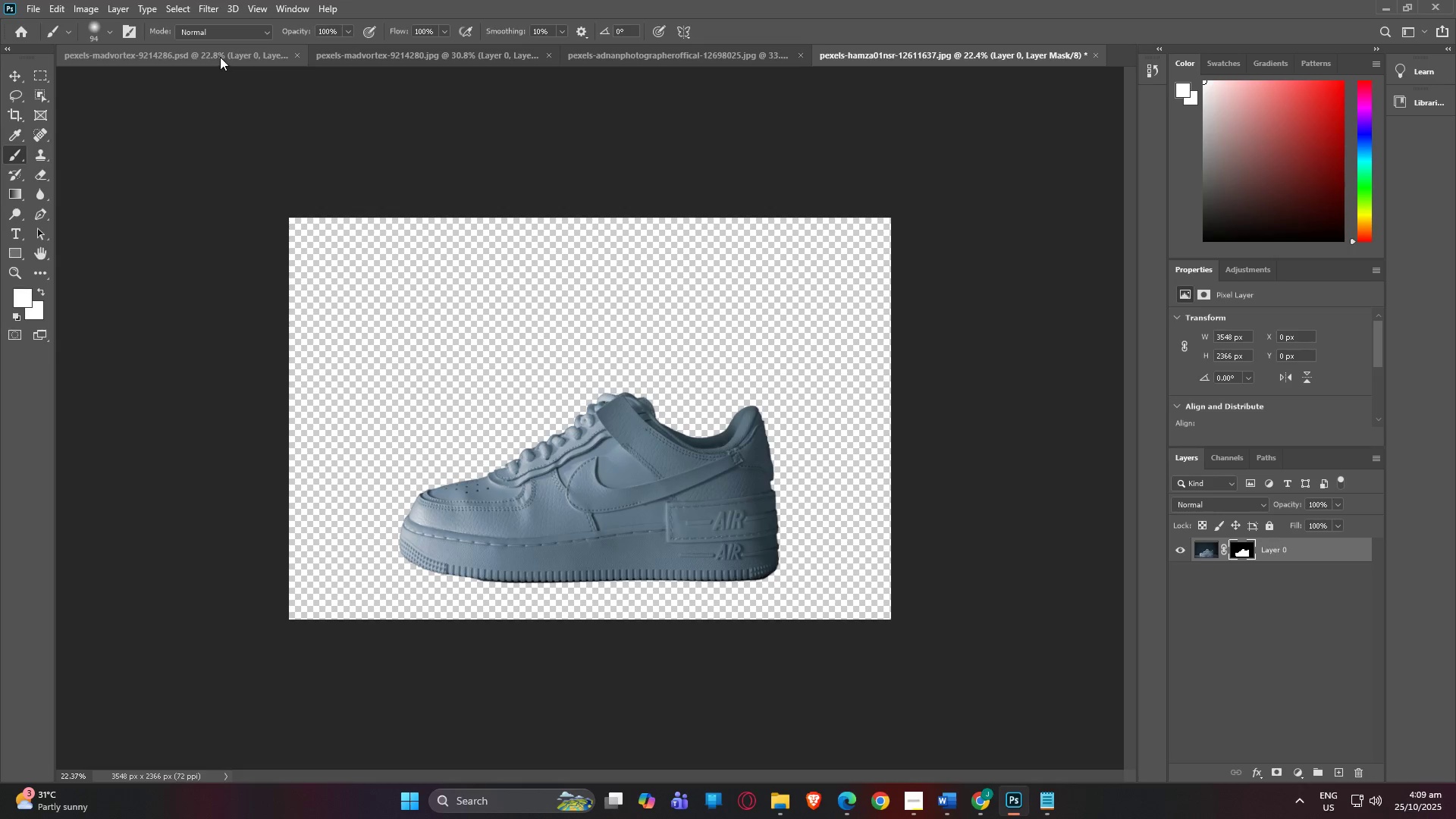 
left_click([219, 56])
 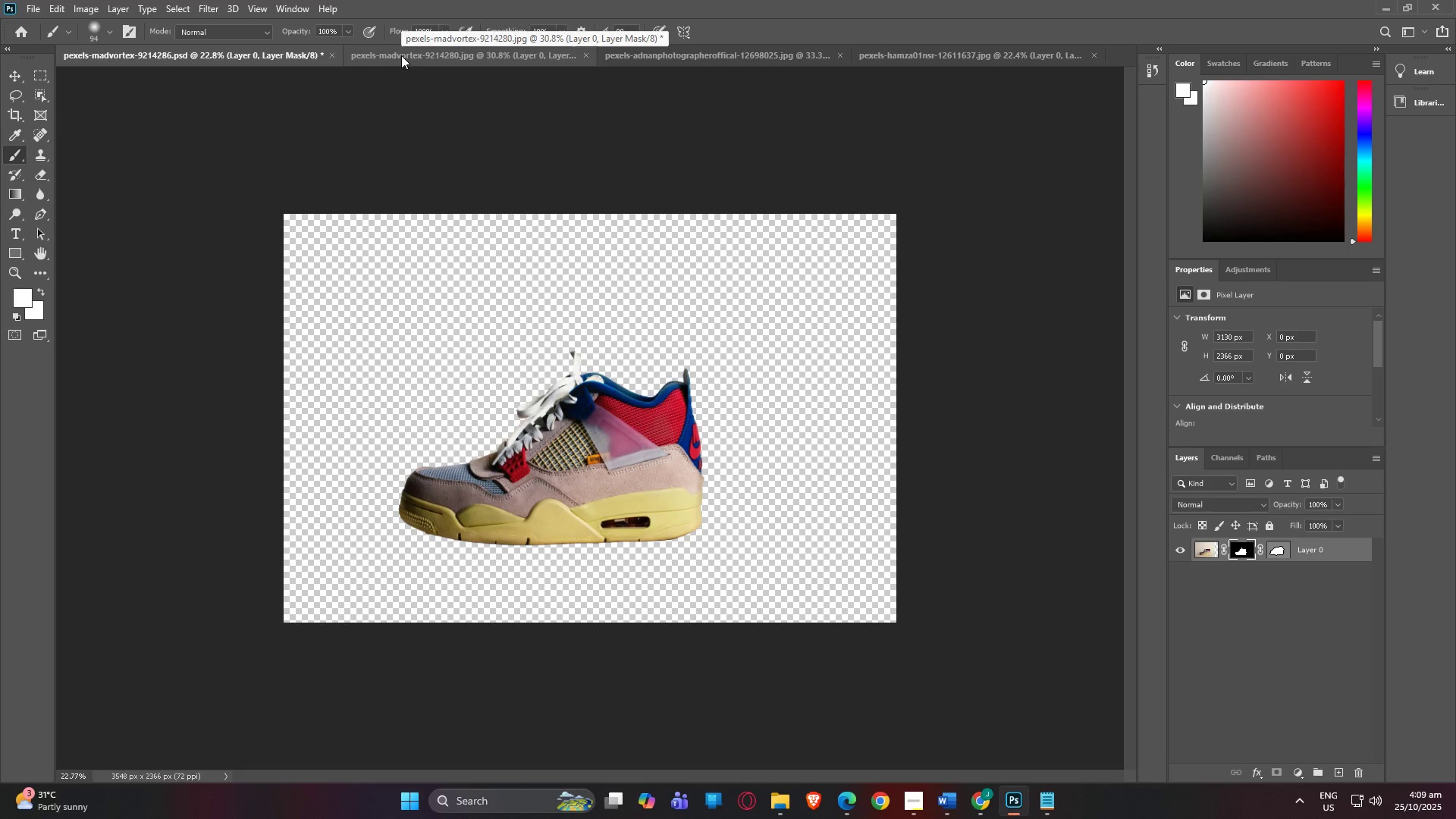 
left_click([401, 55])
 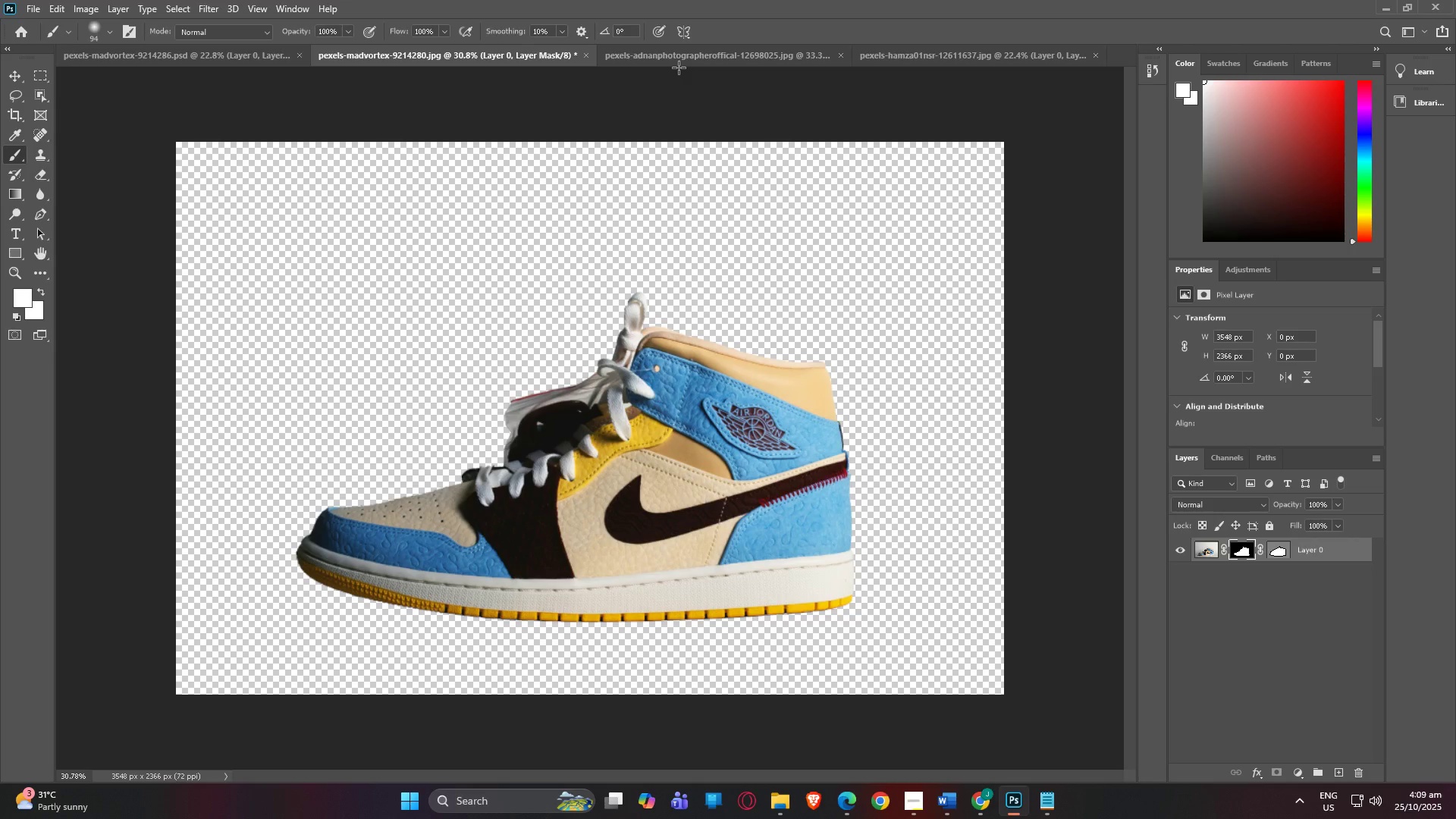 
double_click([720, 64])
 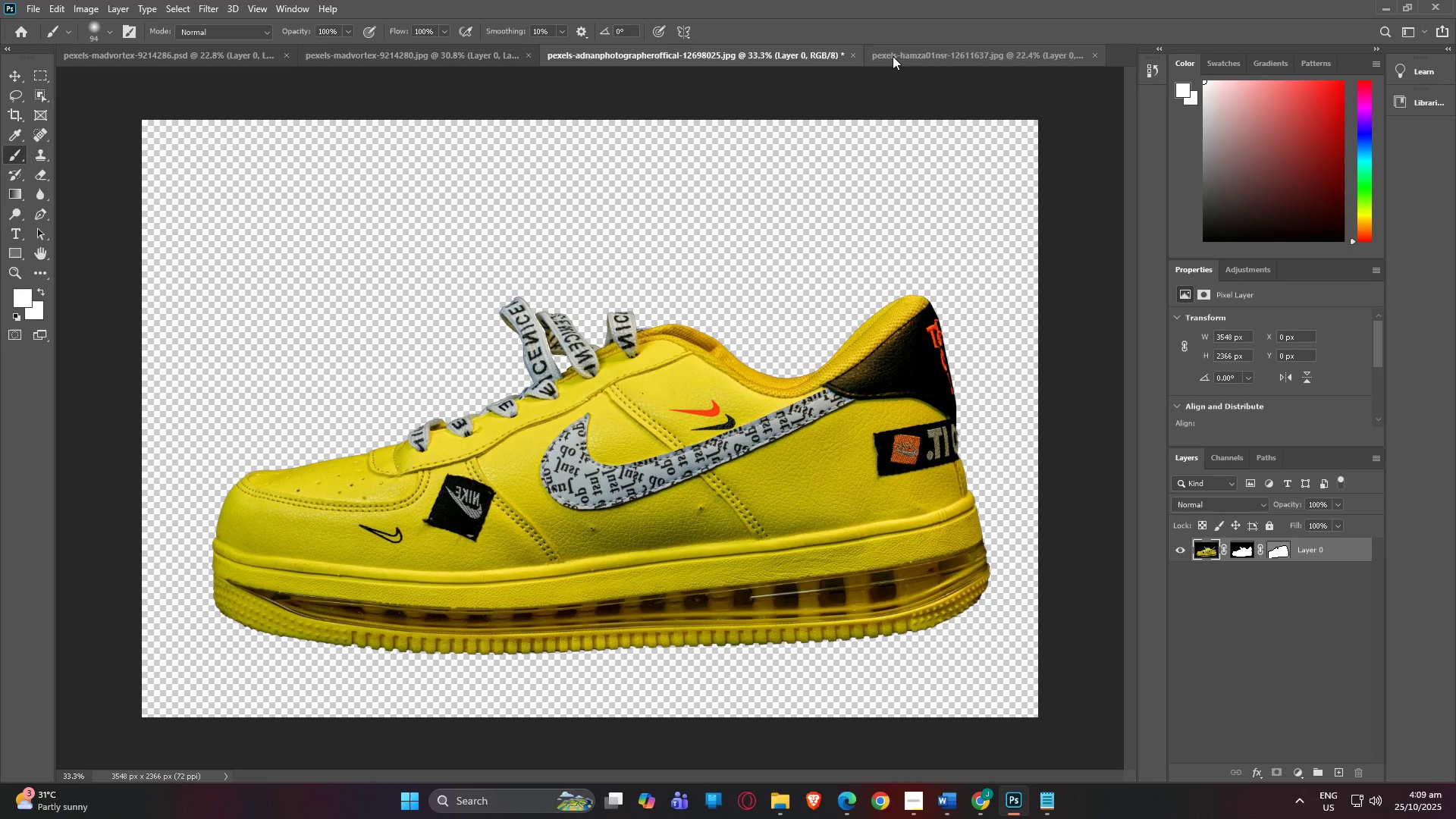 
left_click([918, 58])
 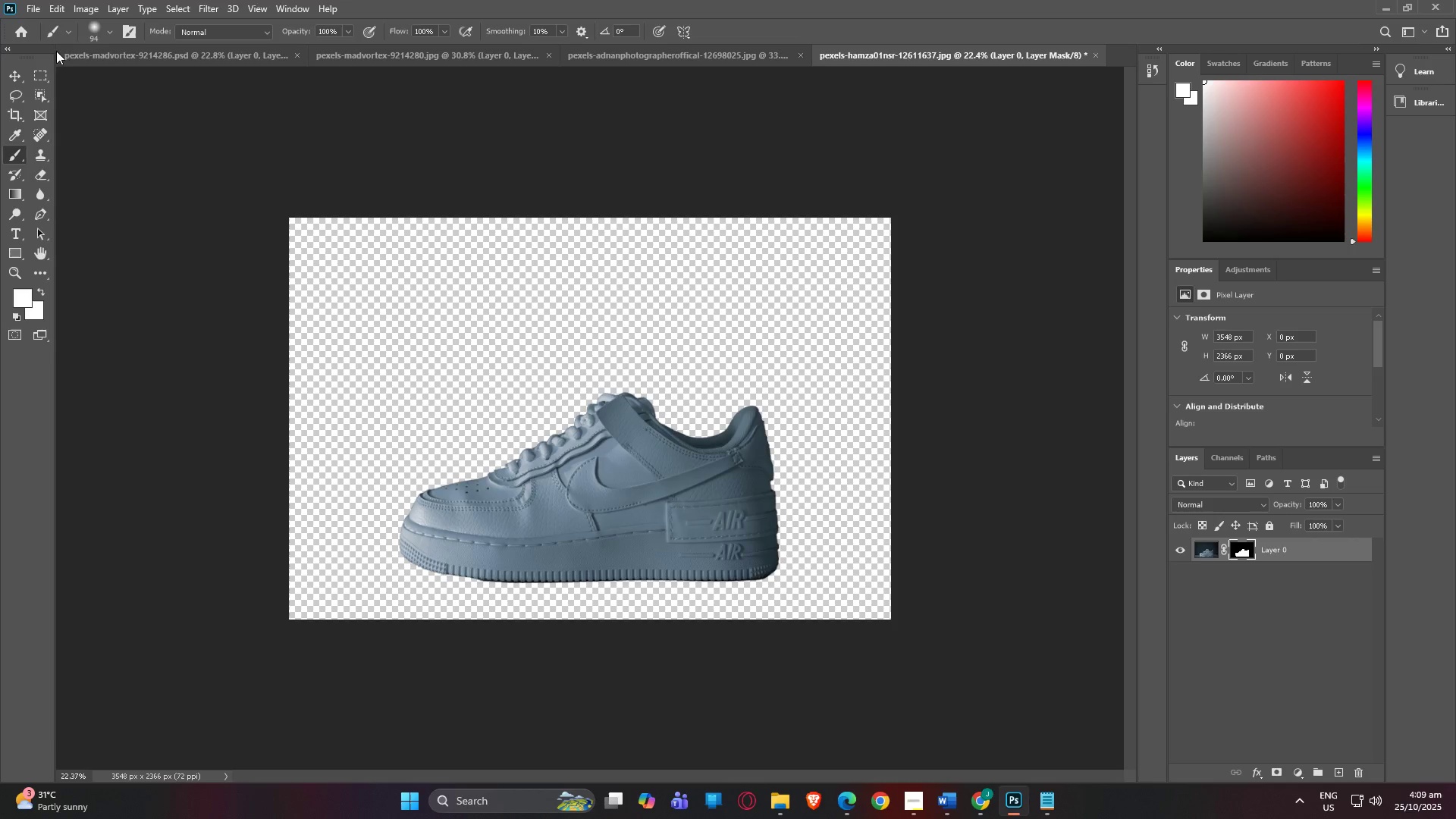 
left_click([143, 64])
 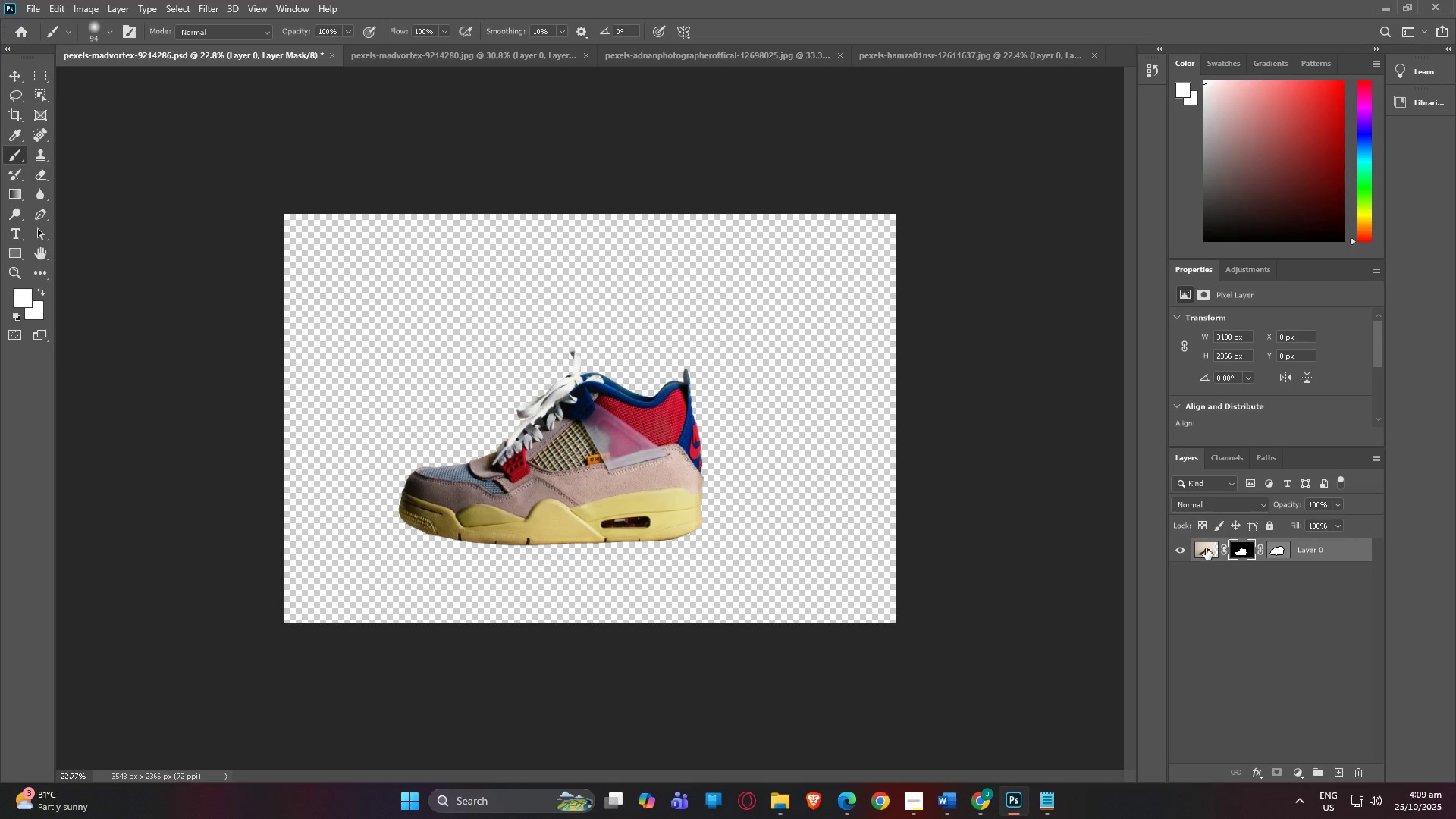 
left_click([1206, 548])
 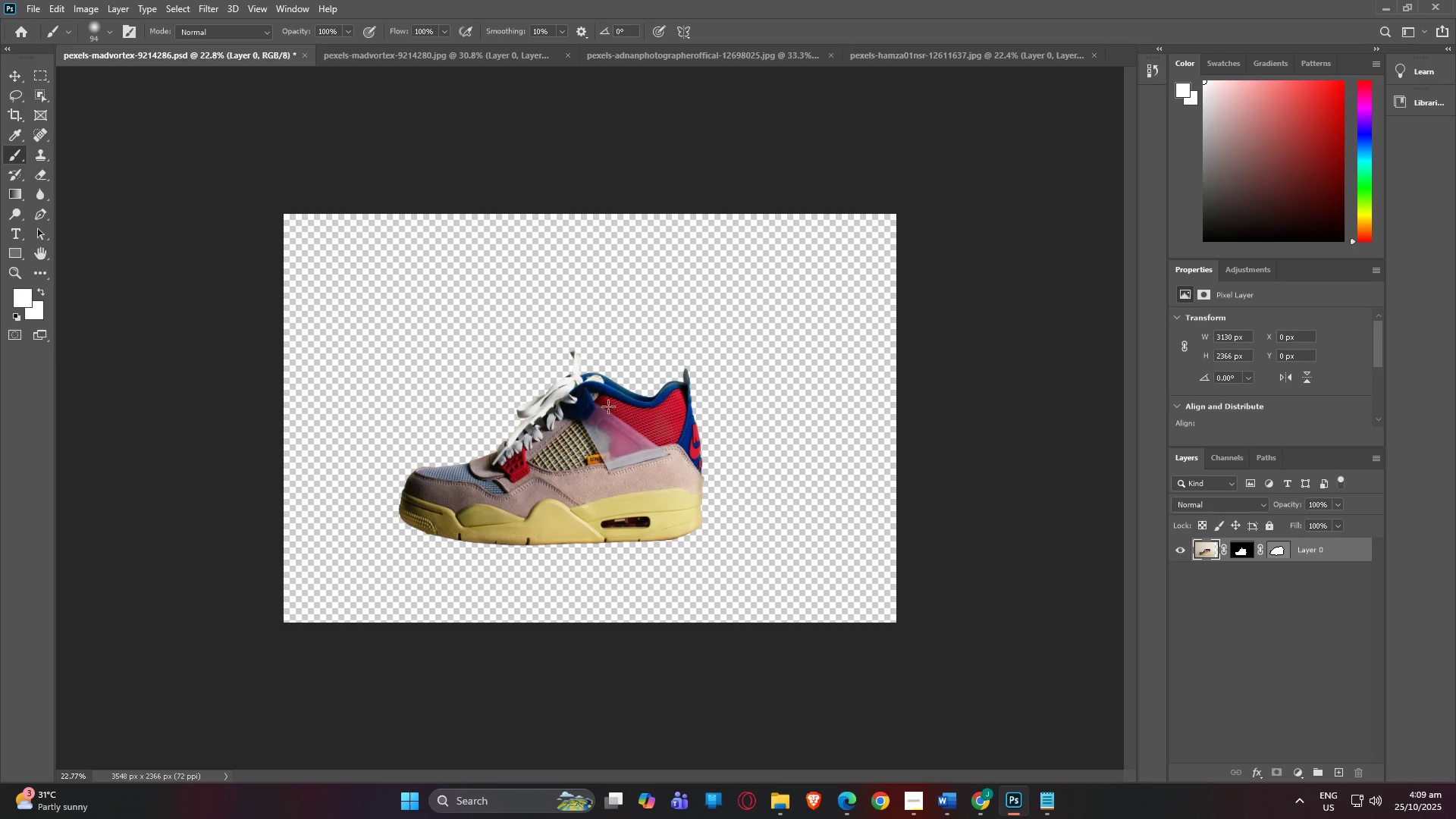 
hold_key(key=AltLeft, duration=0.78)
scroll: coordinate [552, 495], scroll_direction: up, amount: 3.0
 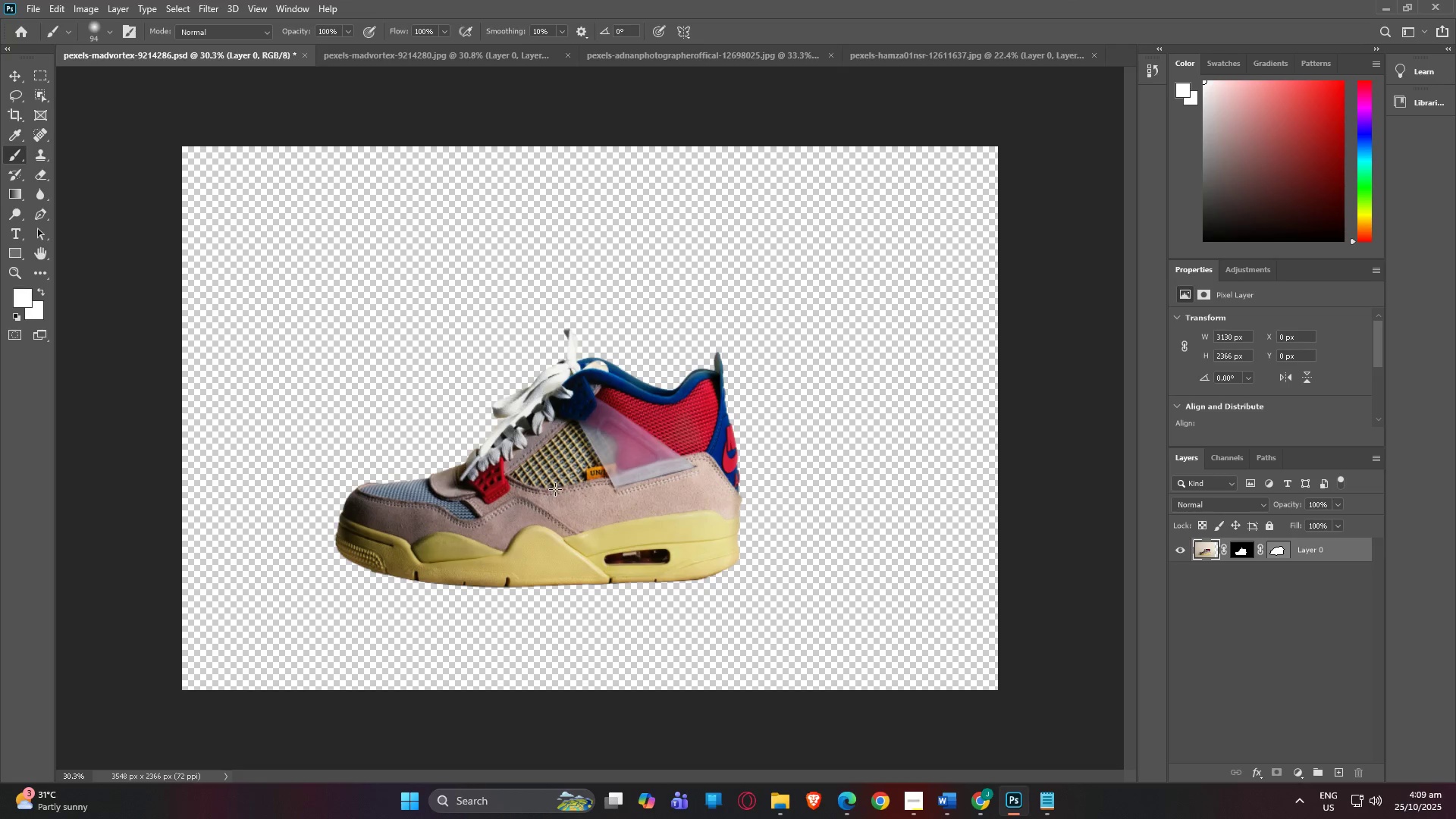 
hold_key(key=ControlLeft, duration=0.8)
 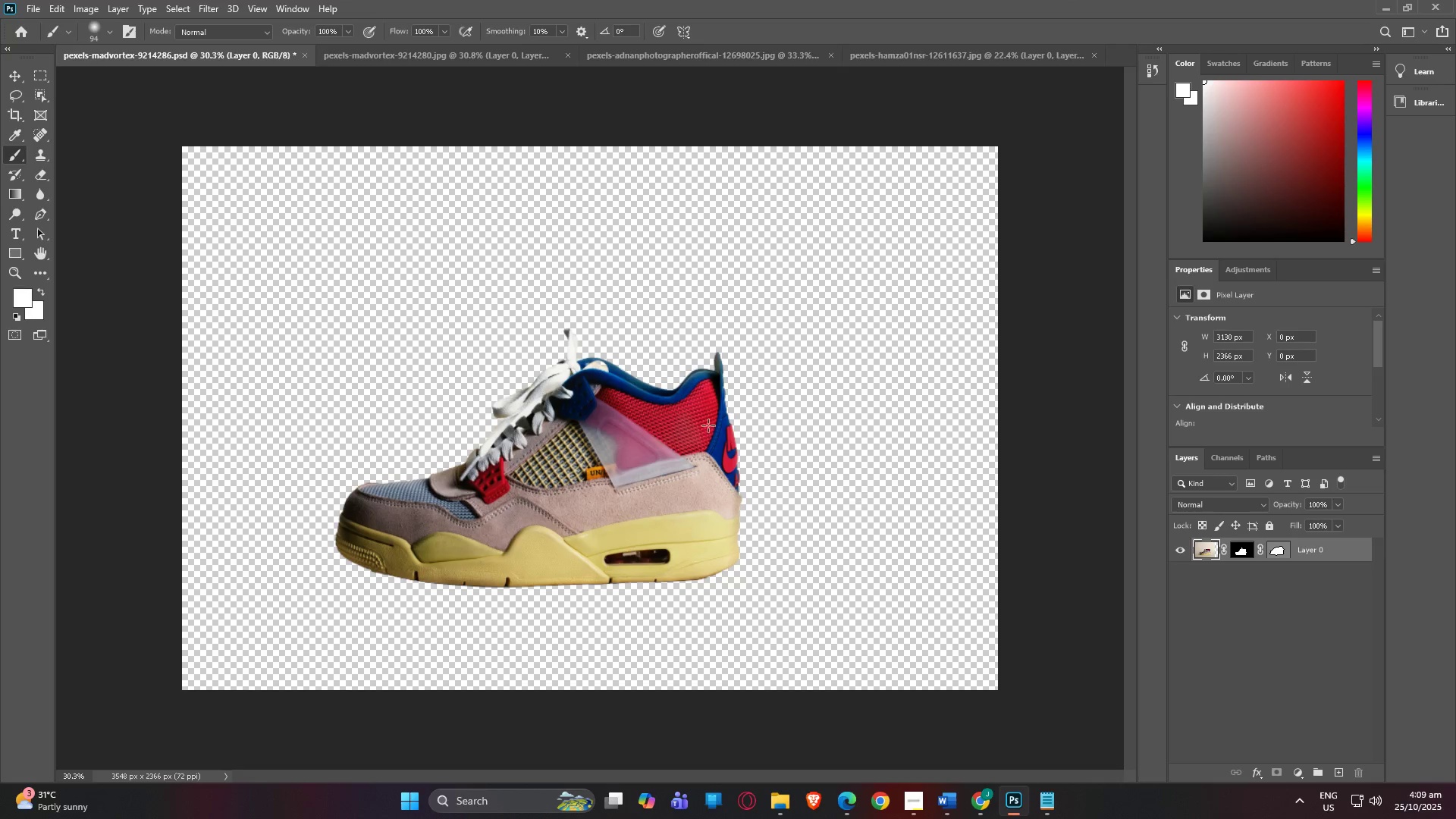 
type(tata)
 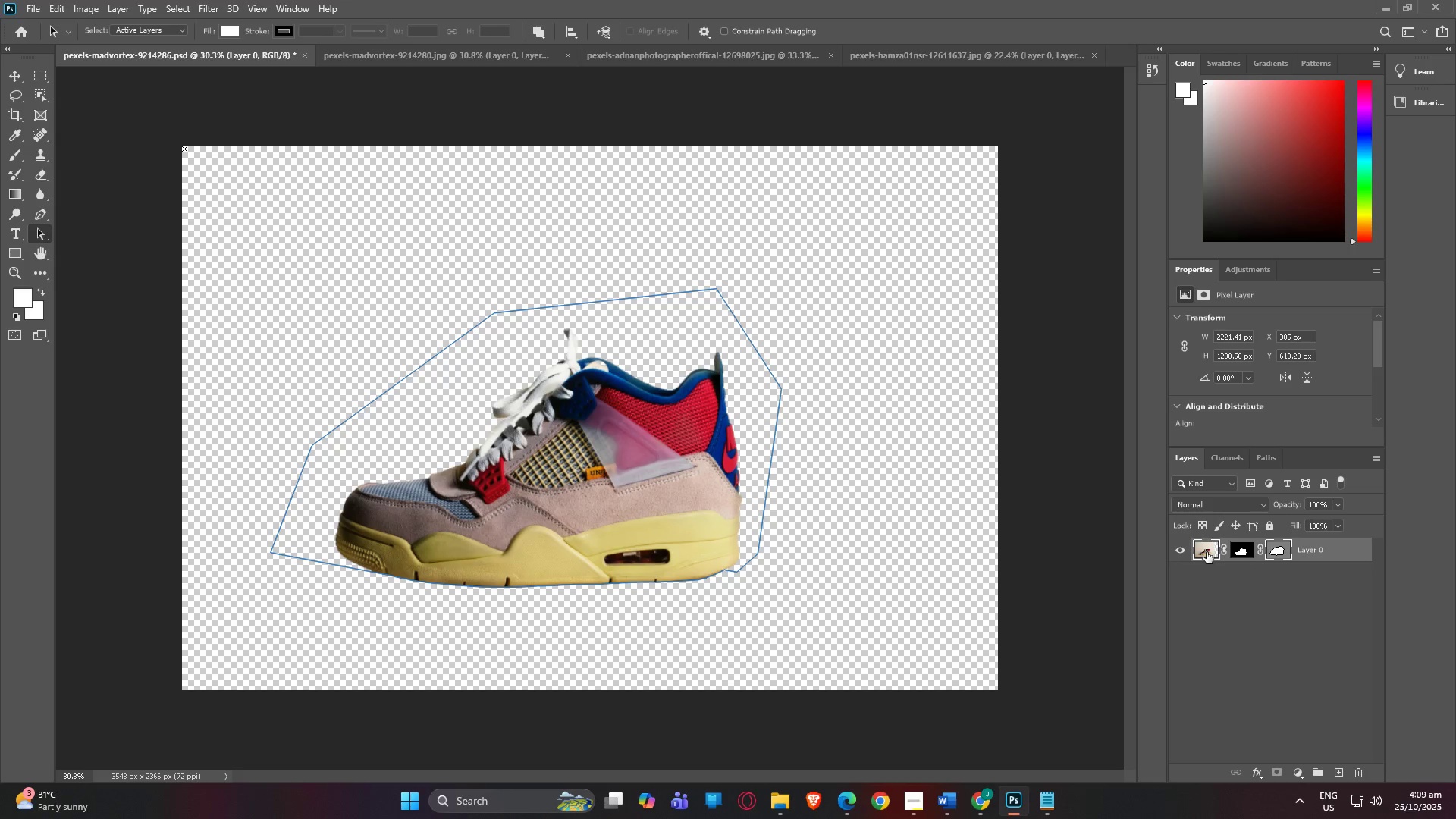 
left_click([1207, 552])
 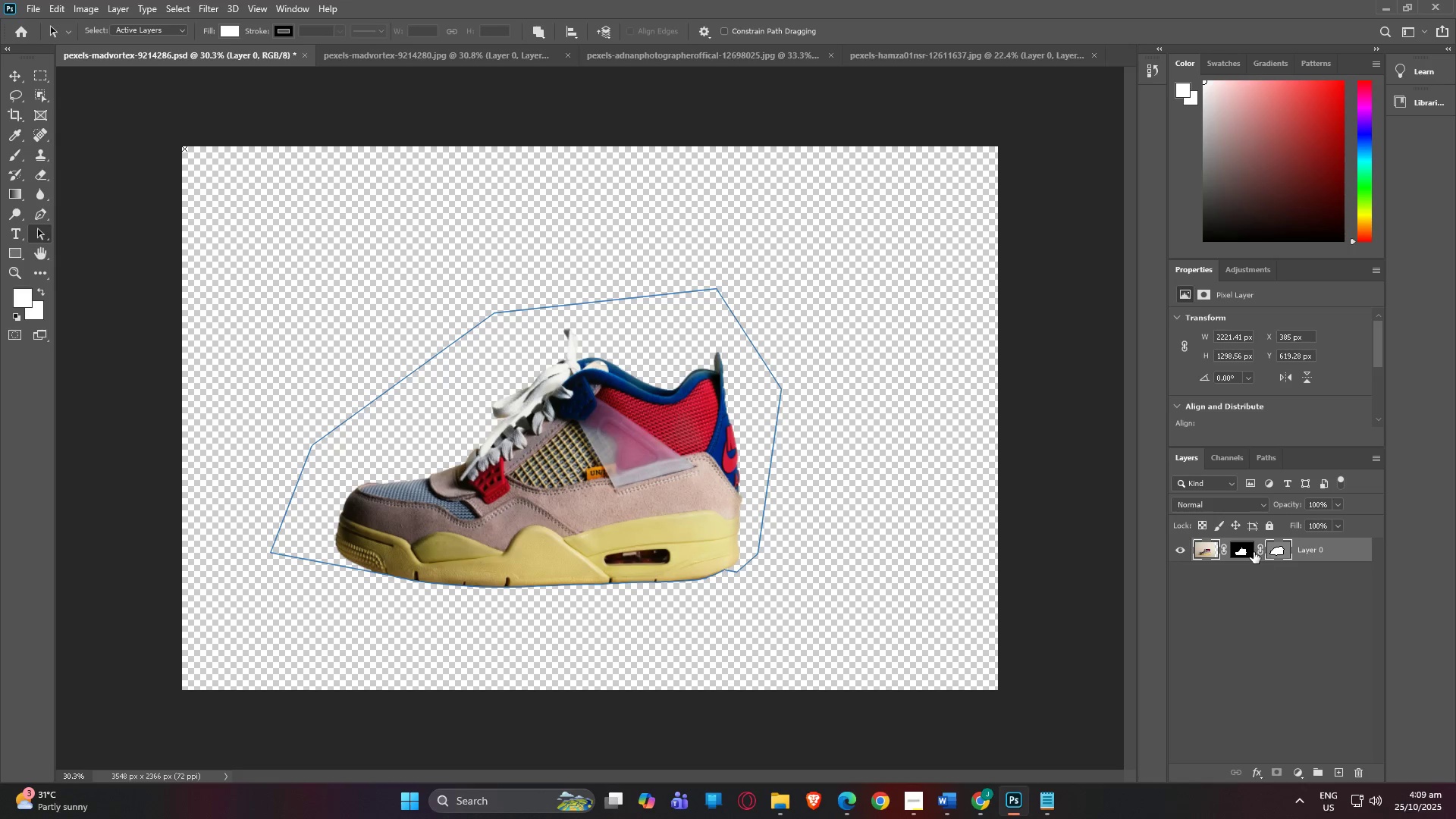 
left_click([1250, 551])
 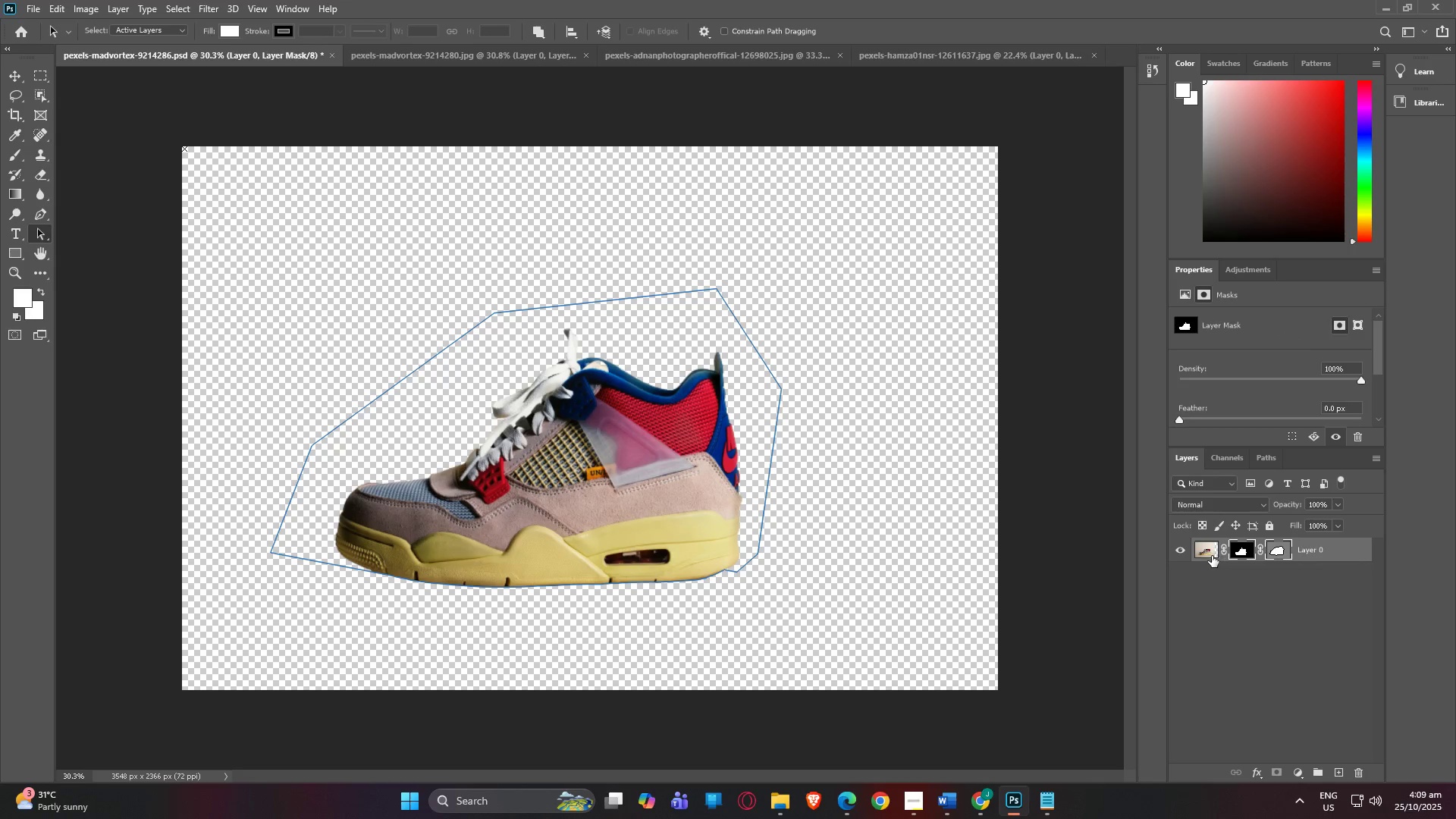 
left_click([1211, 556])
 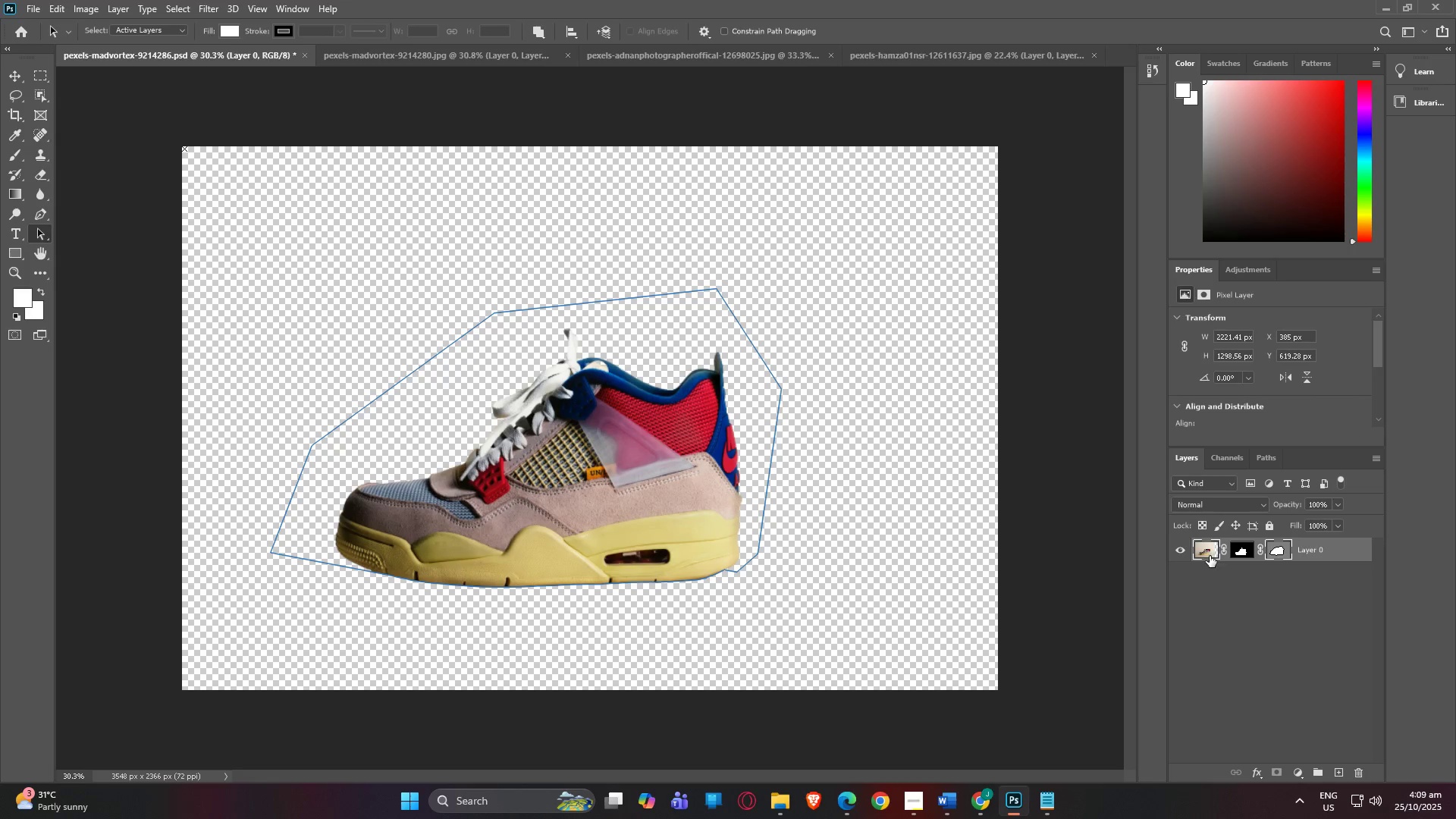 
key(Control+T)
 